 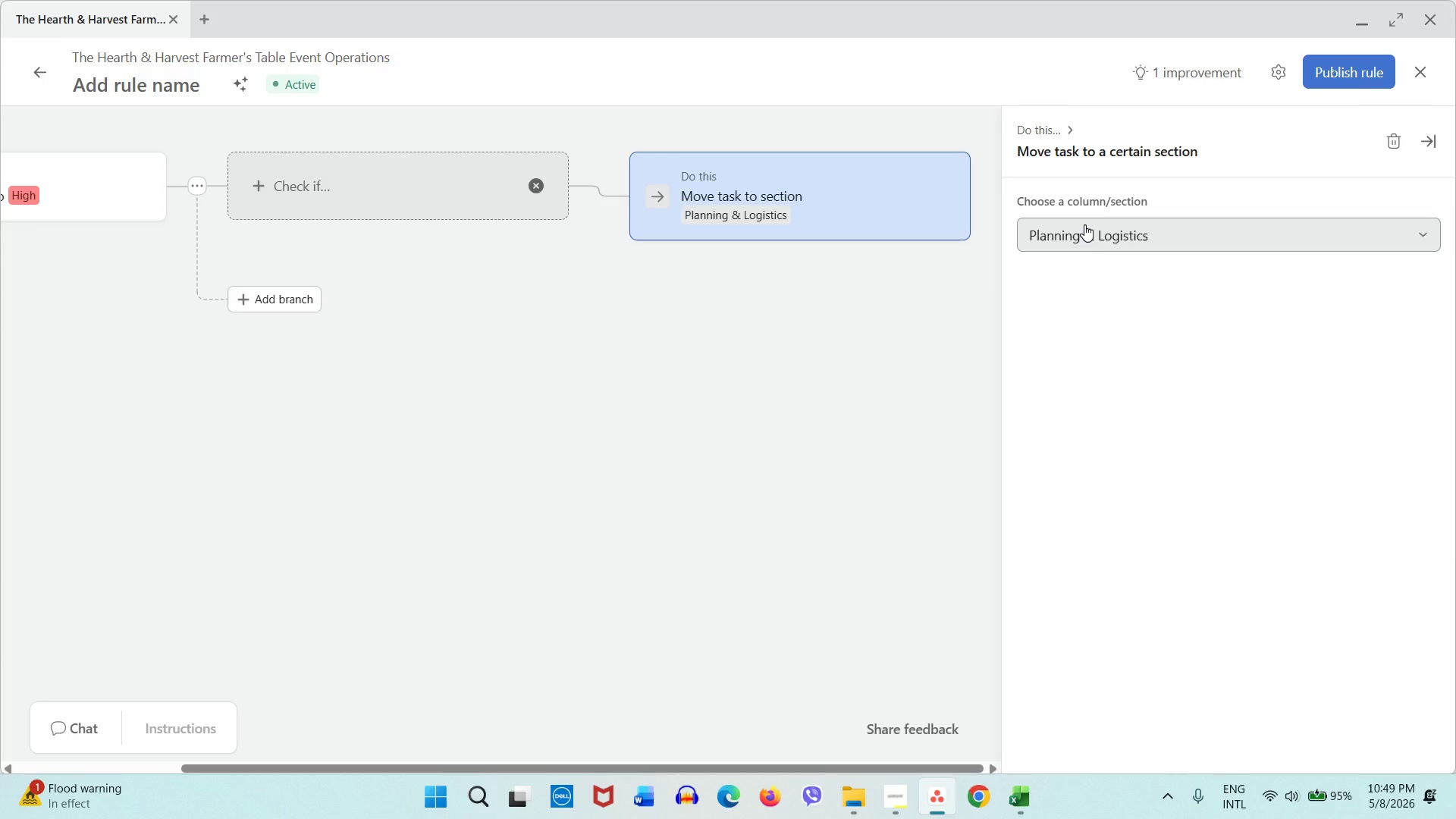 
mouse_move([1084, 247])
 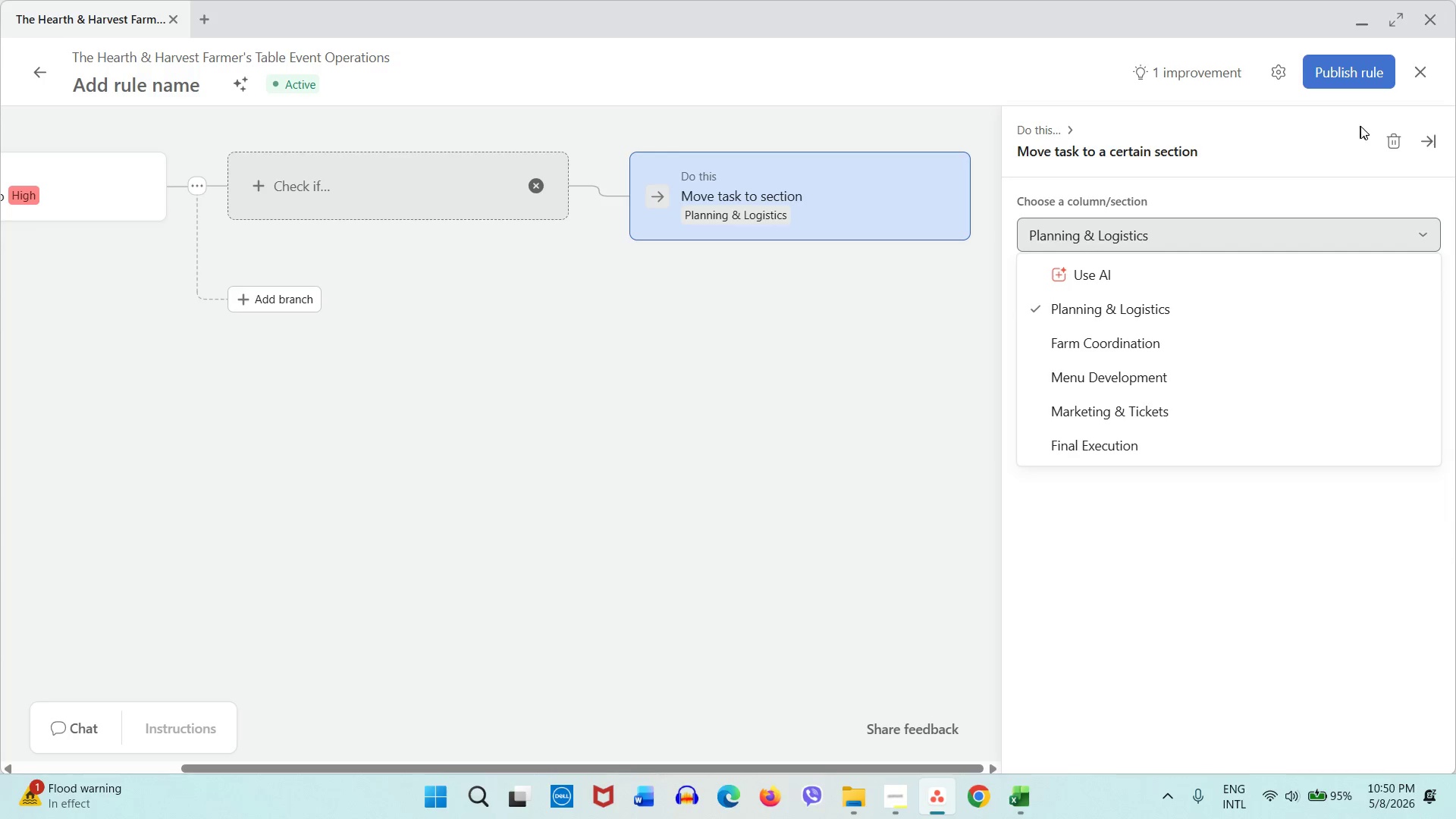 
left_click([1393, 133])
 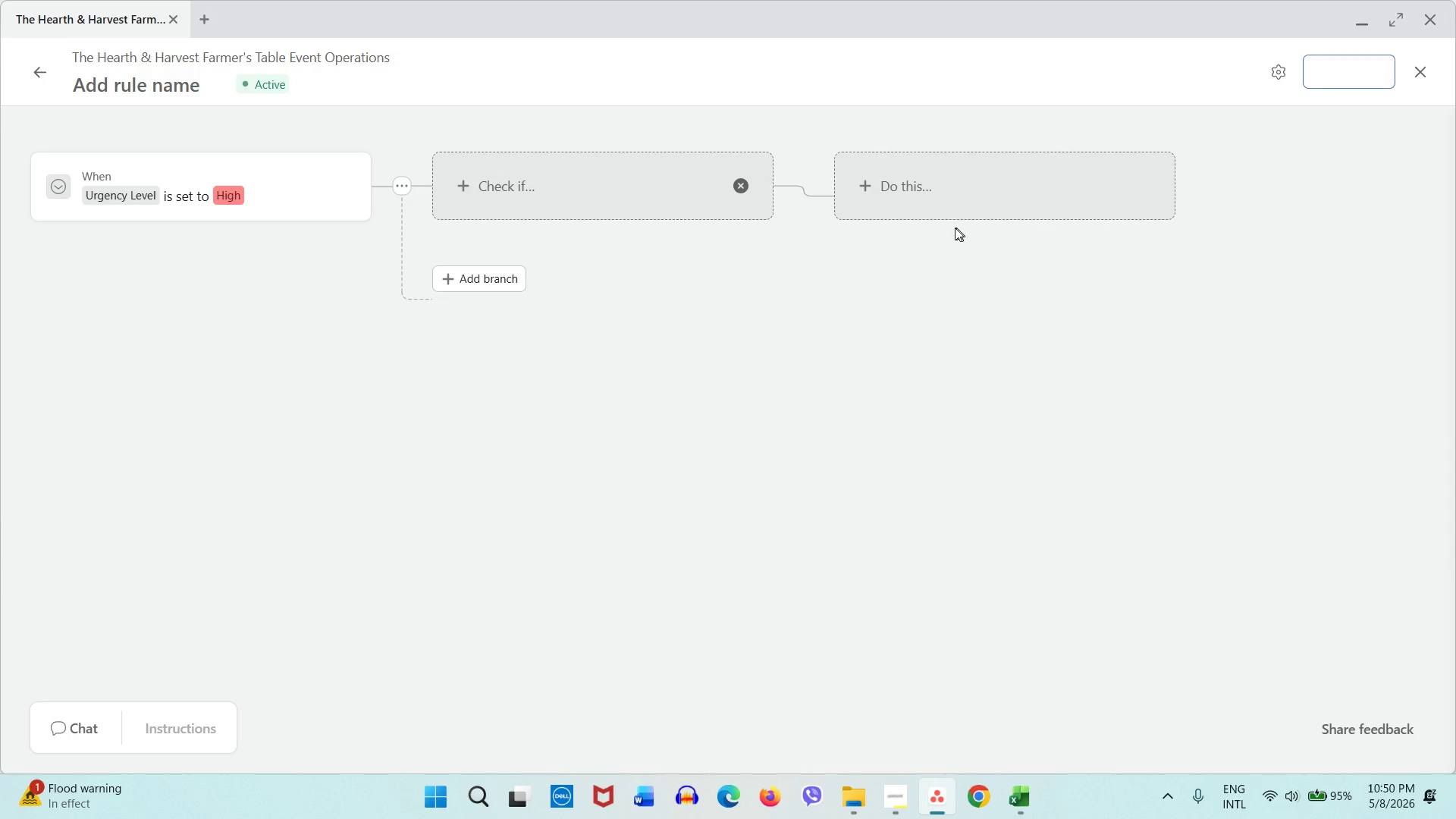 
left_click([947, 224])
 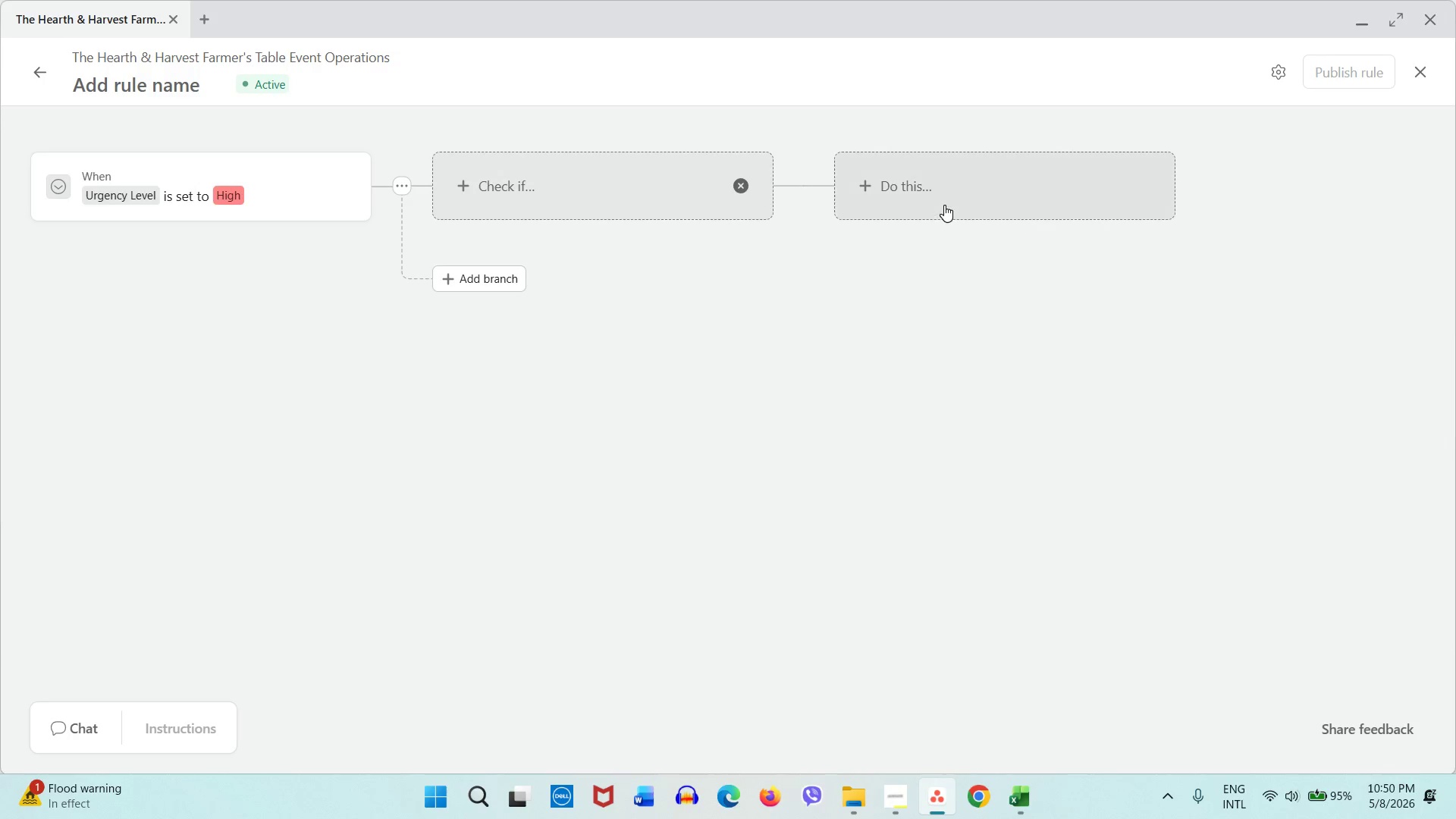 
left_click([944, 205])
 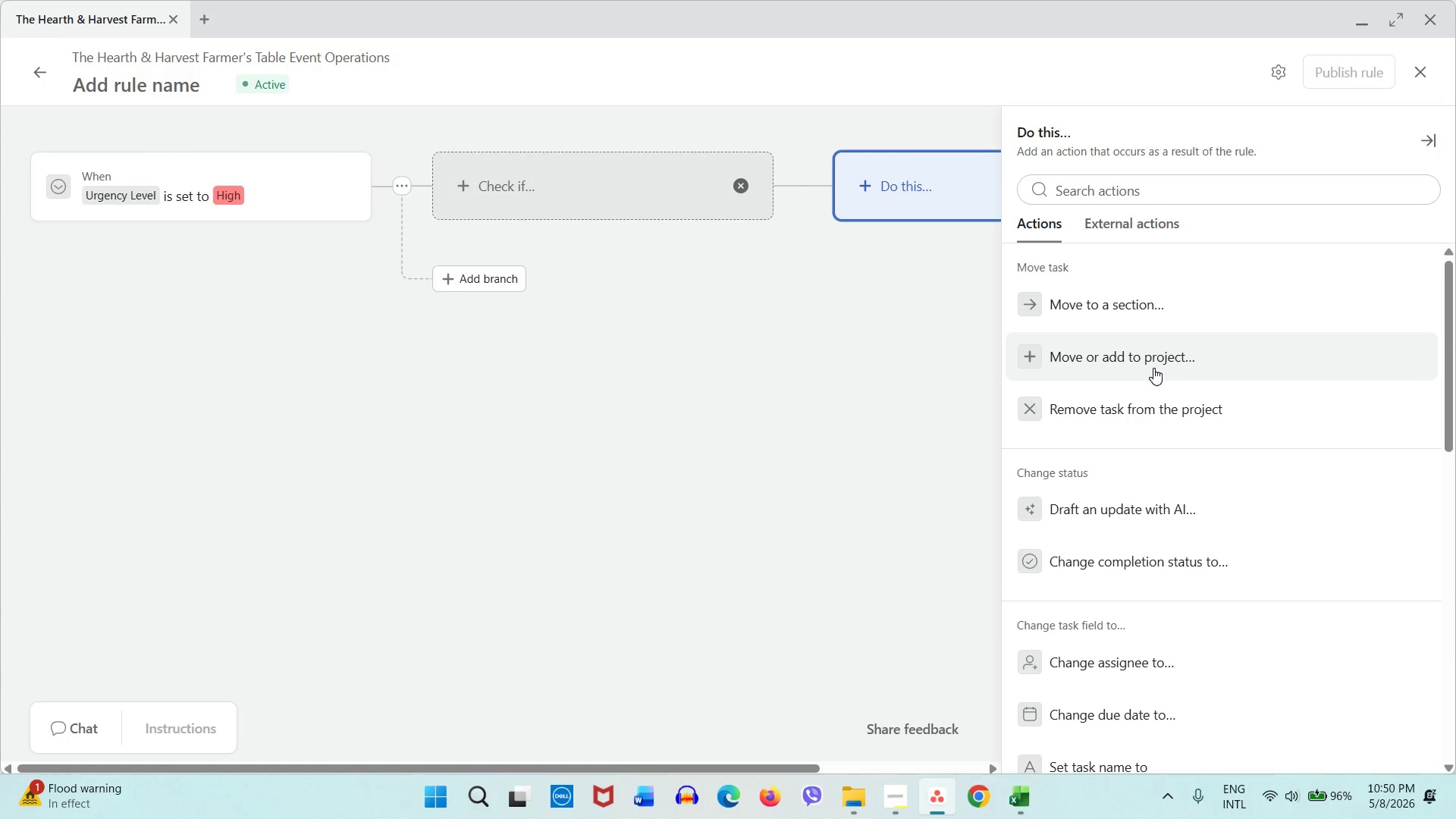 
wait(37.05)
 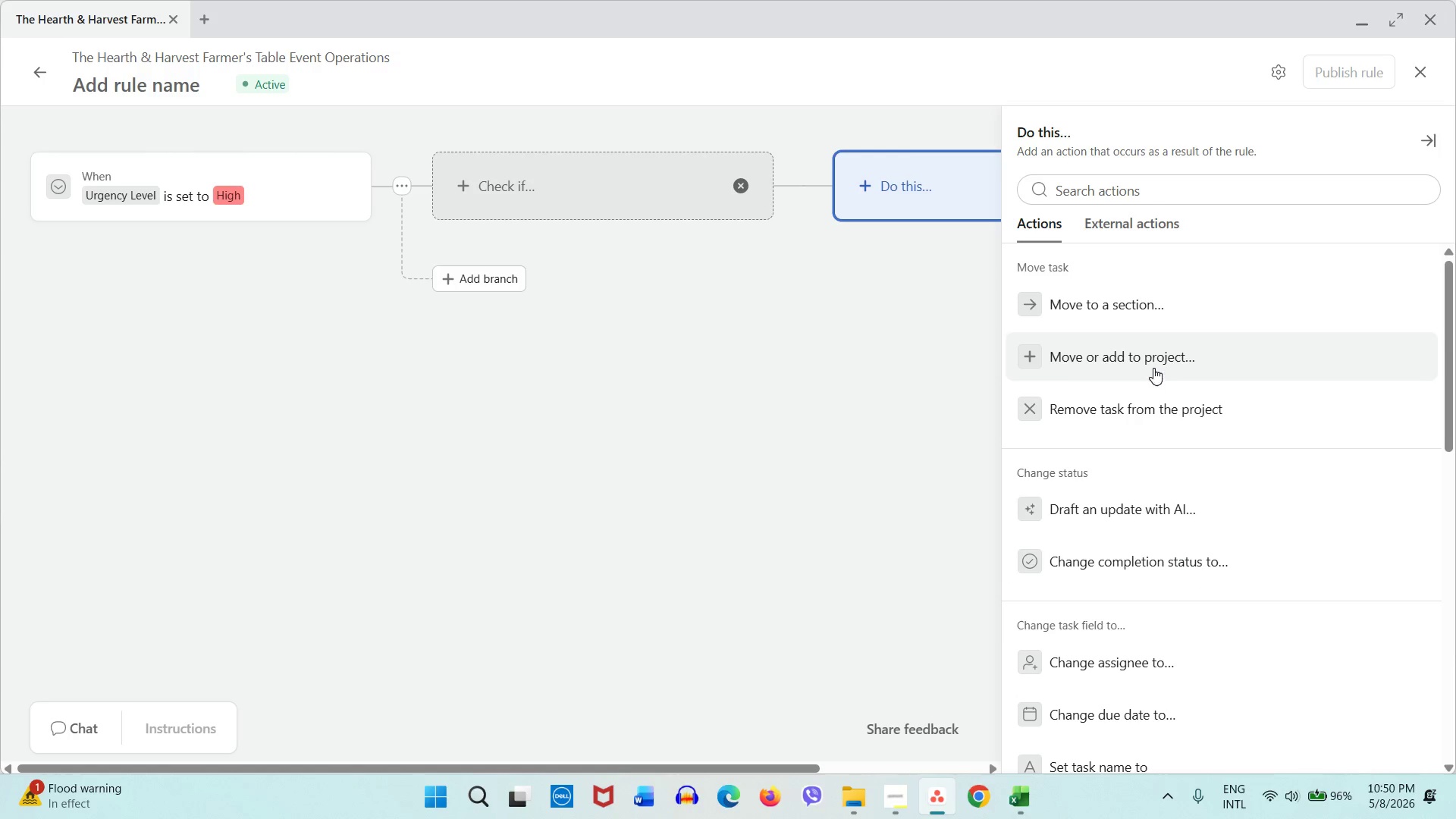 
double_click([1128, 237])
 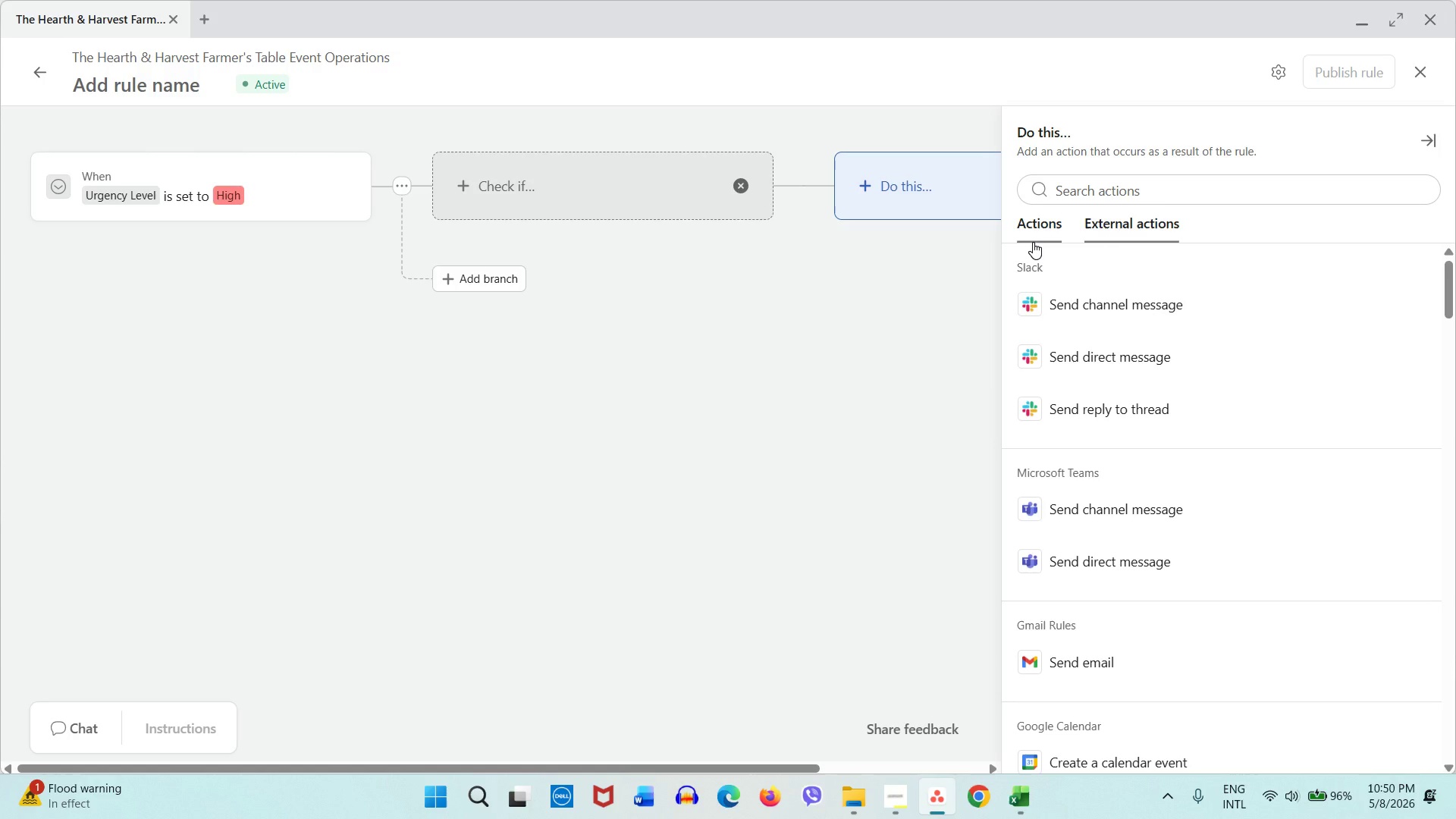 
left_click([1033, 242])
 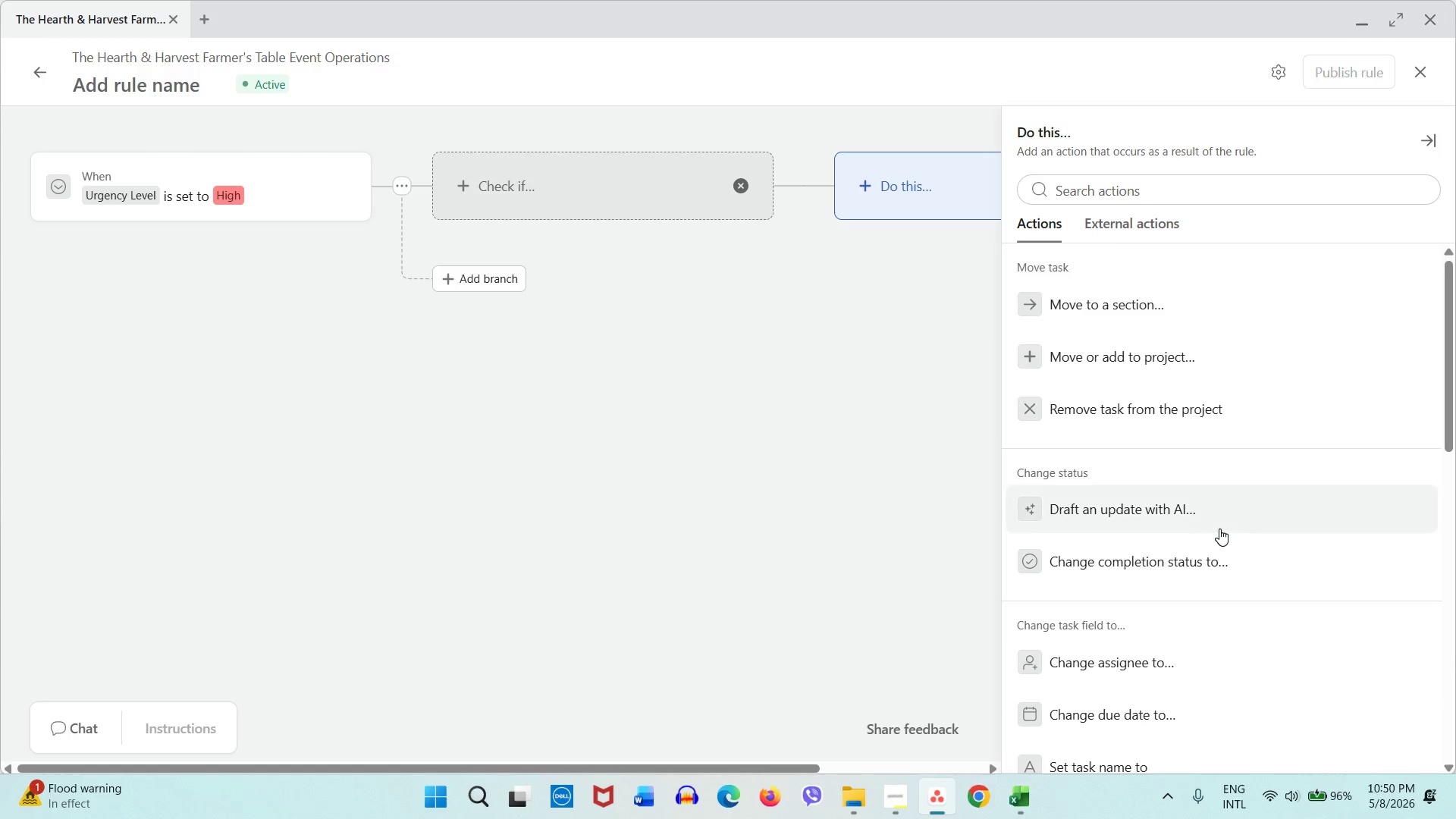 
scroll: coordinate [1178, 548], scroll_direction: down, amount: 5.0
 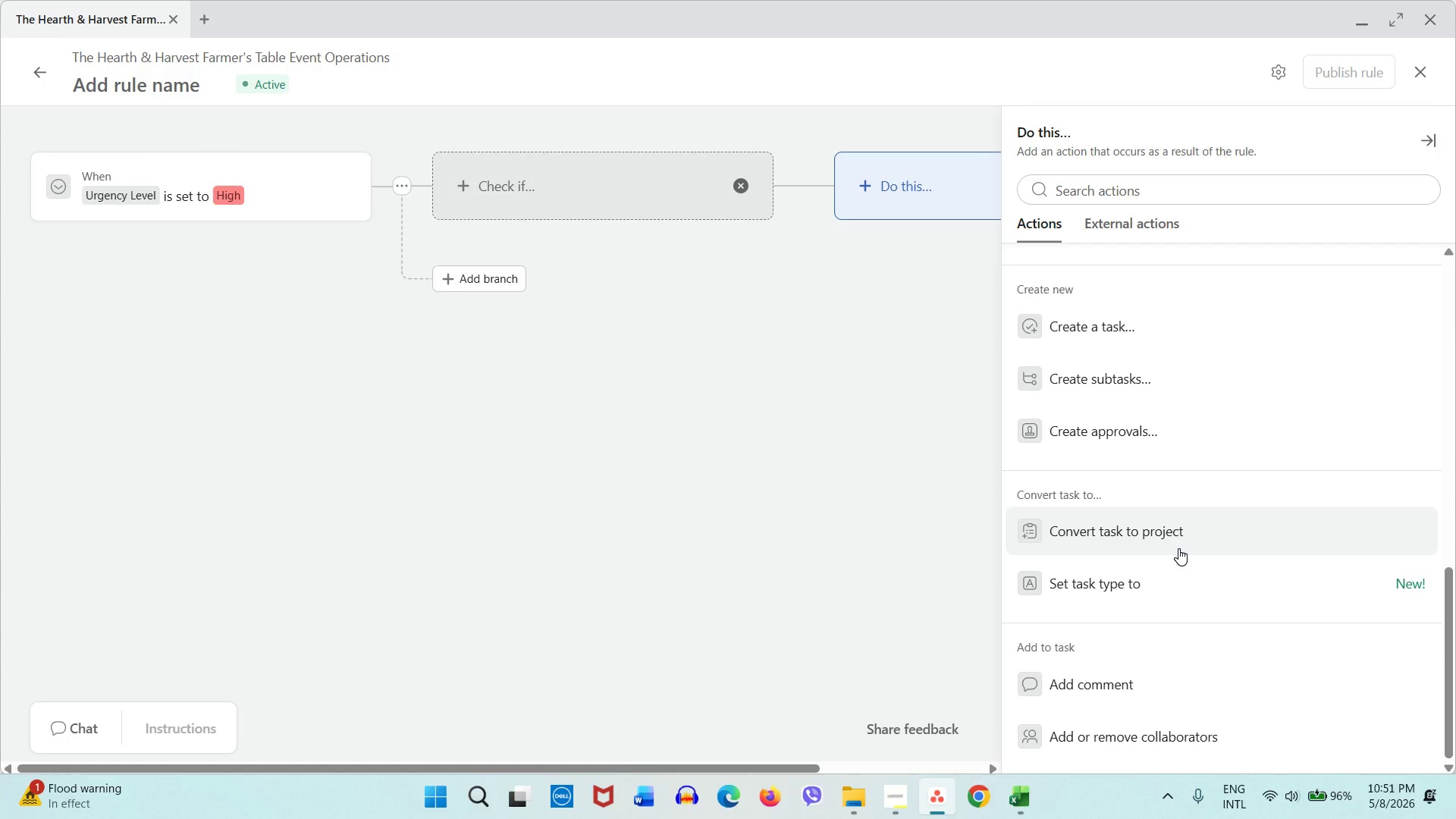 
wait(5.46)
 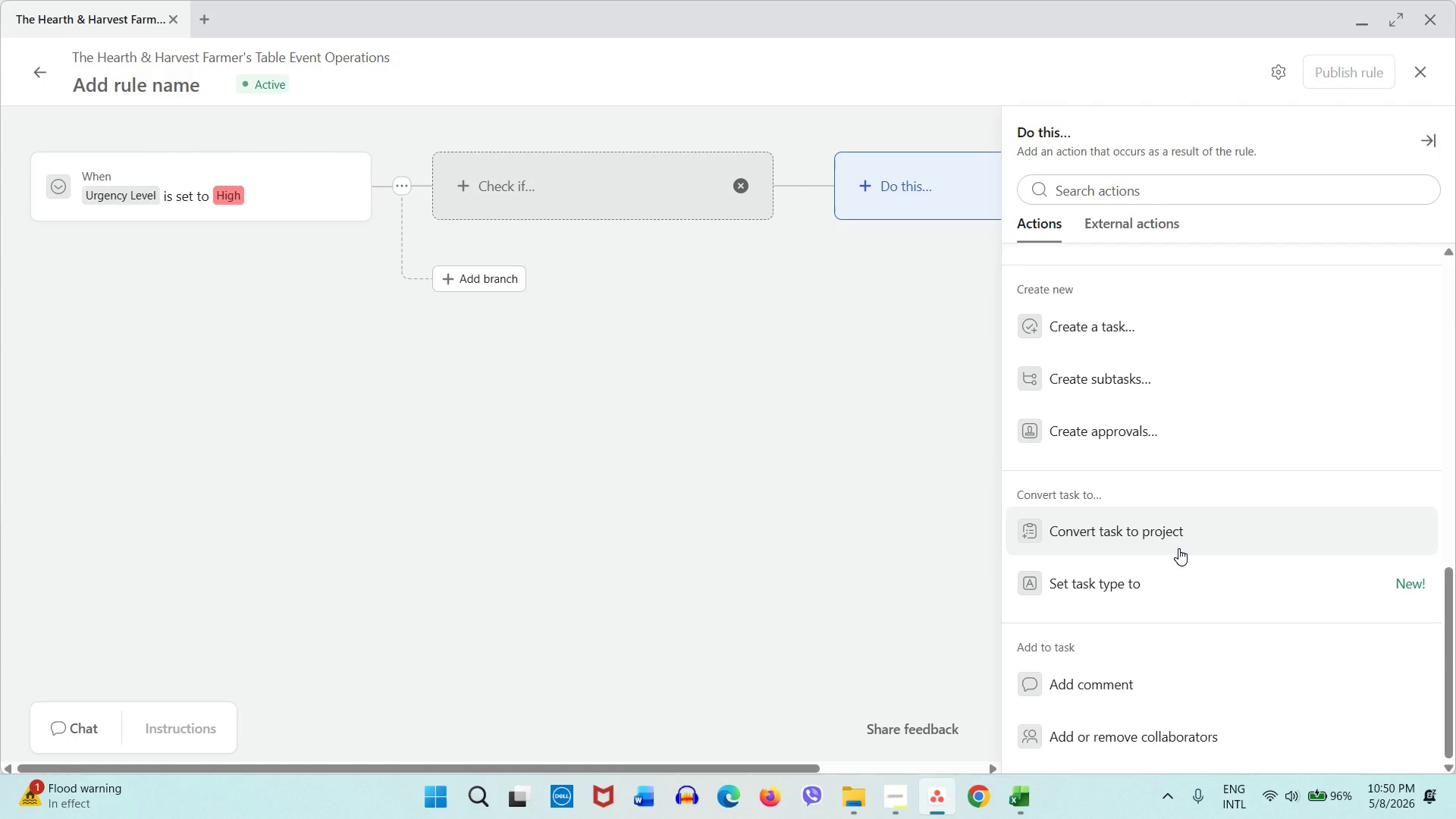 
scroll: coordinate [1084, 383], scroll_direction: up, amount: 12.0
 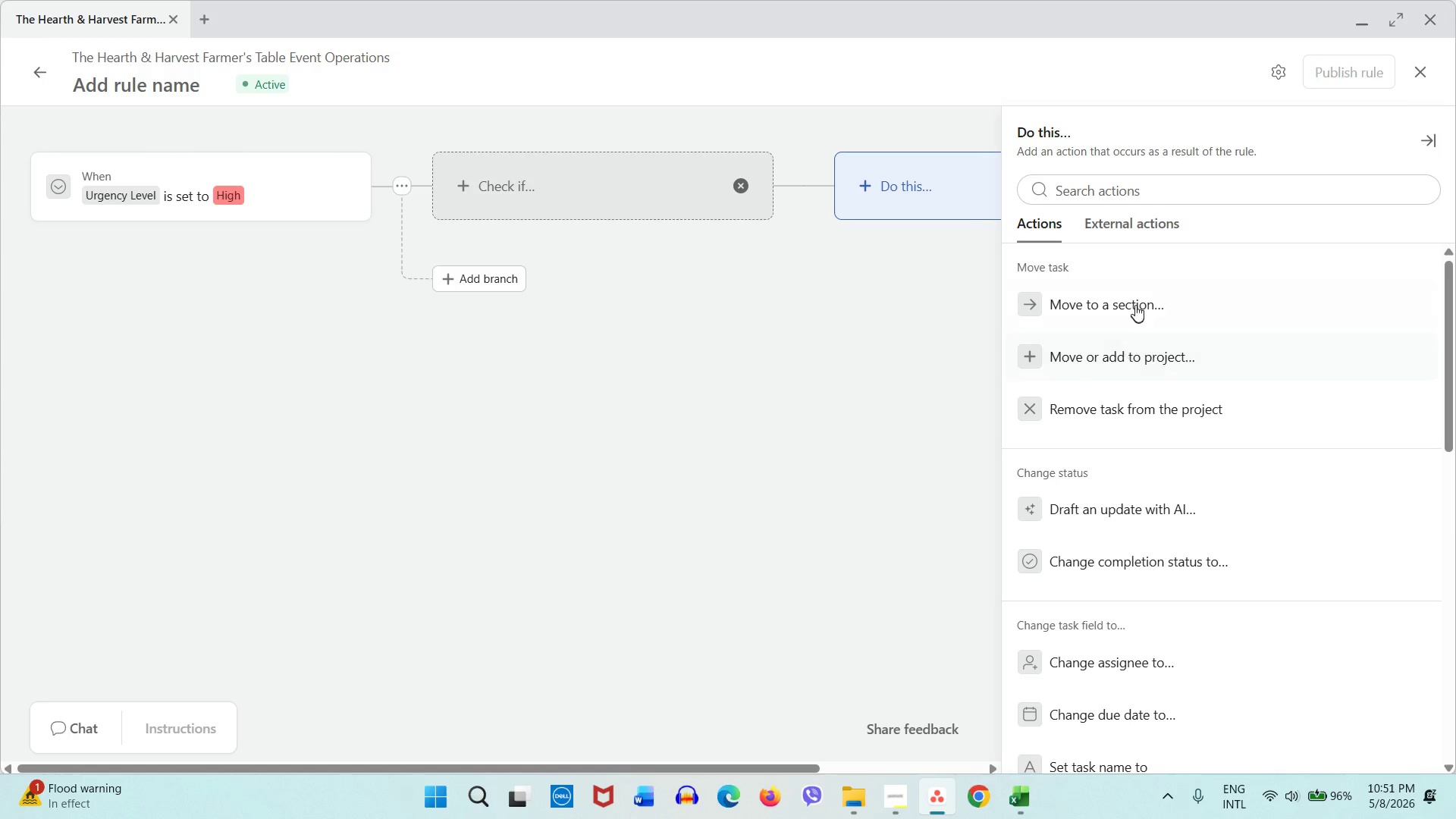 
left_click([1135, 303])
 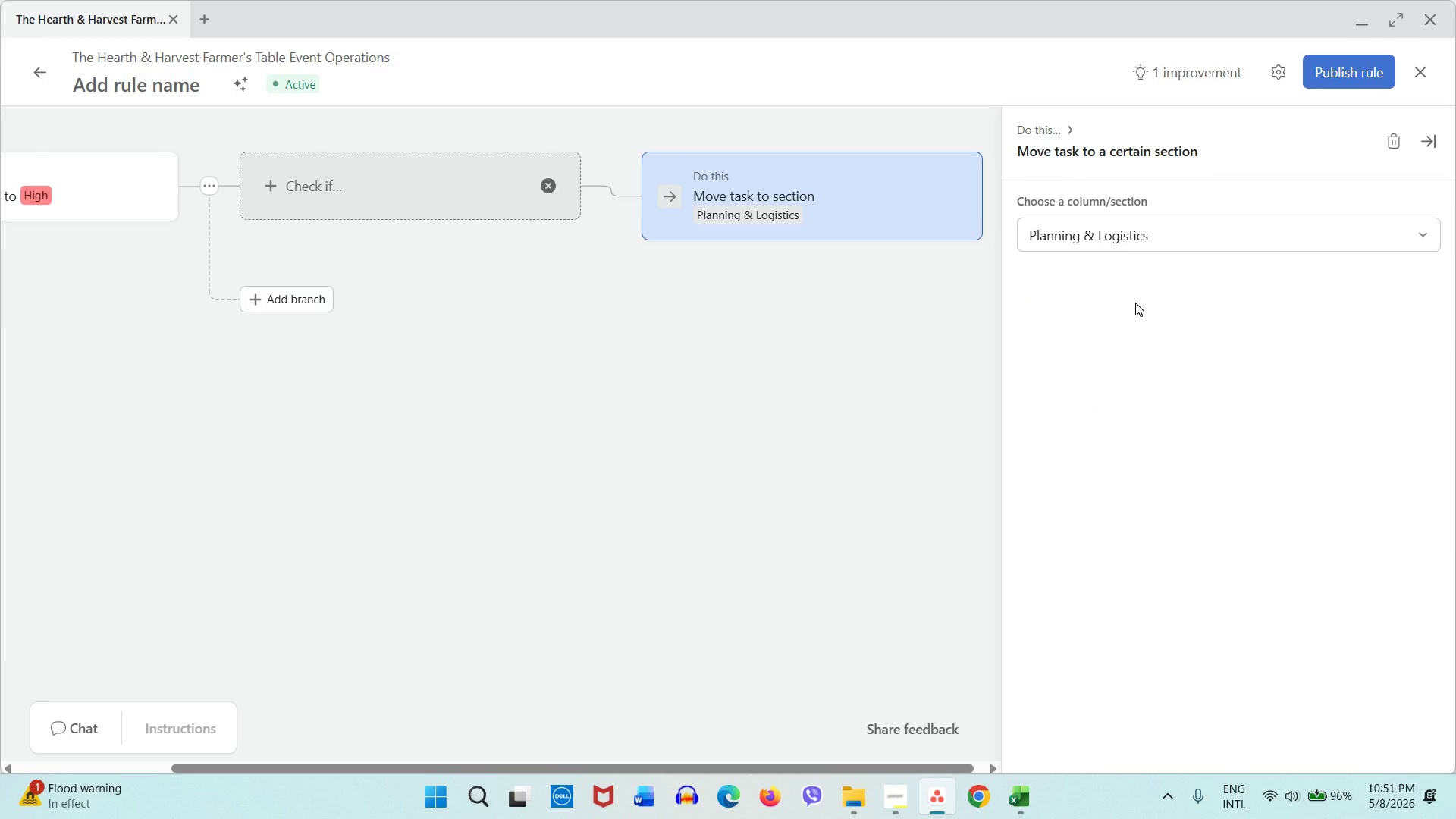 
left_click([1119, 233])
 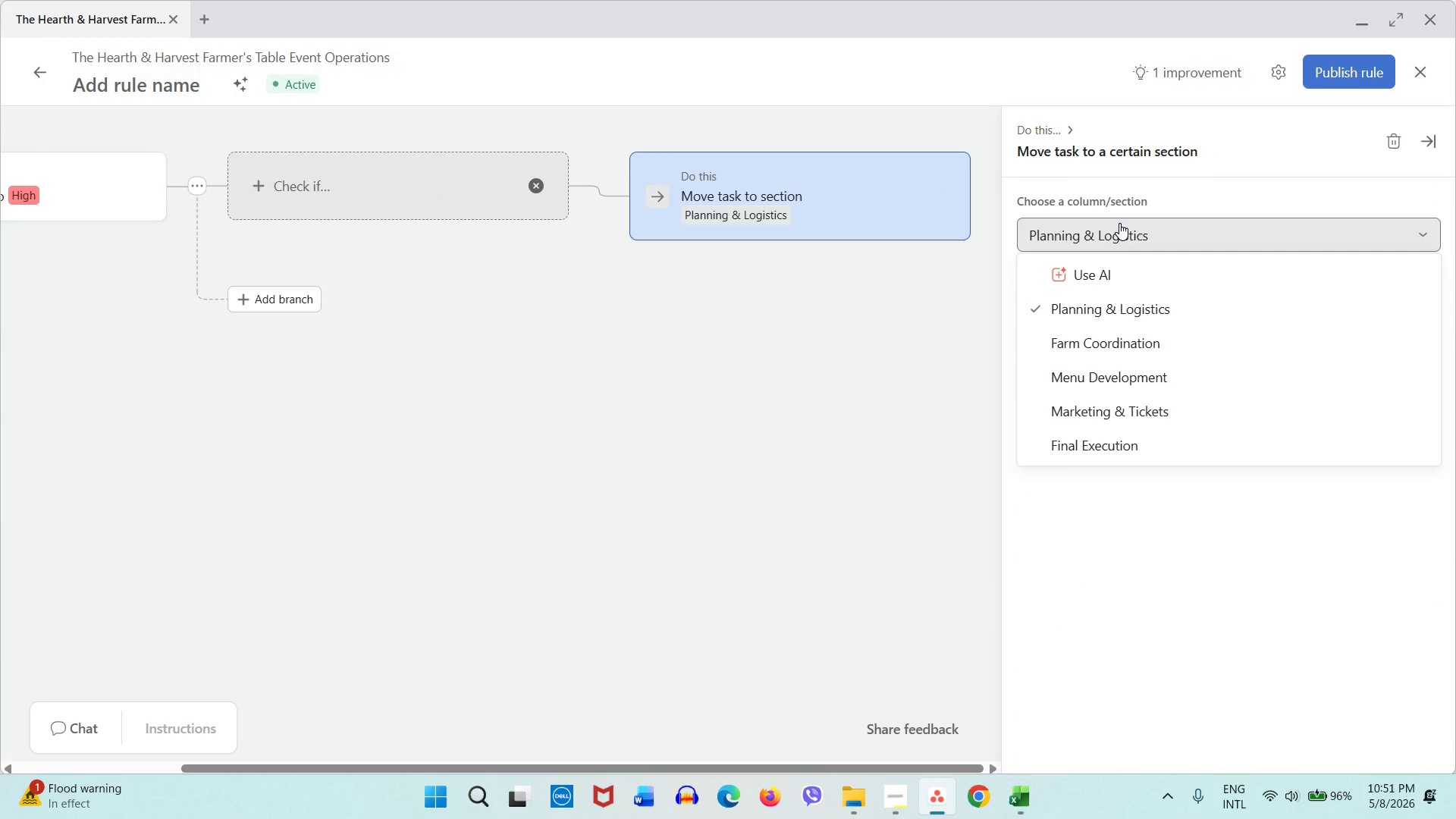 
left_click([1119, 223])
 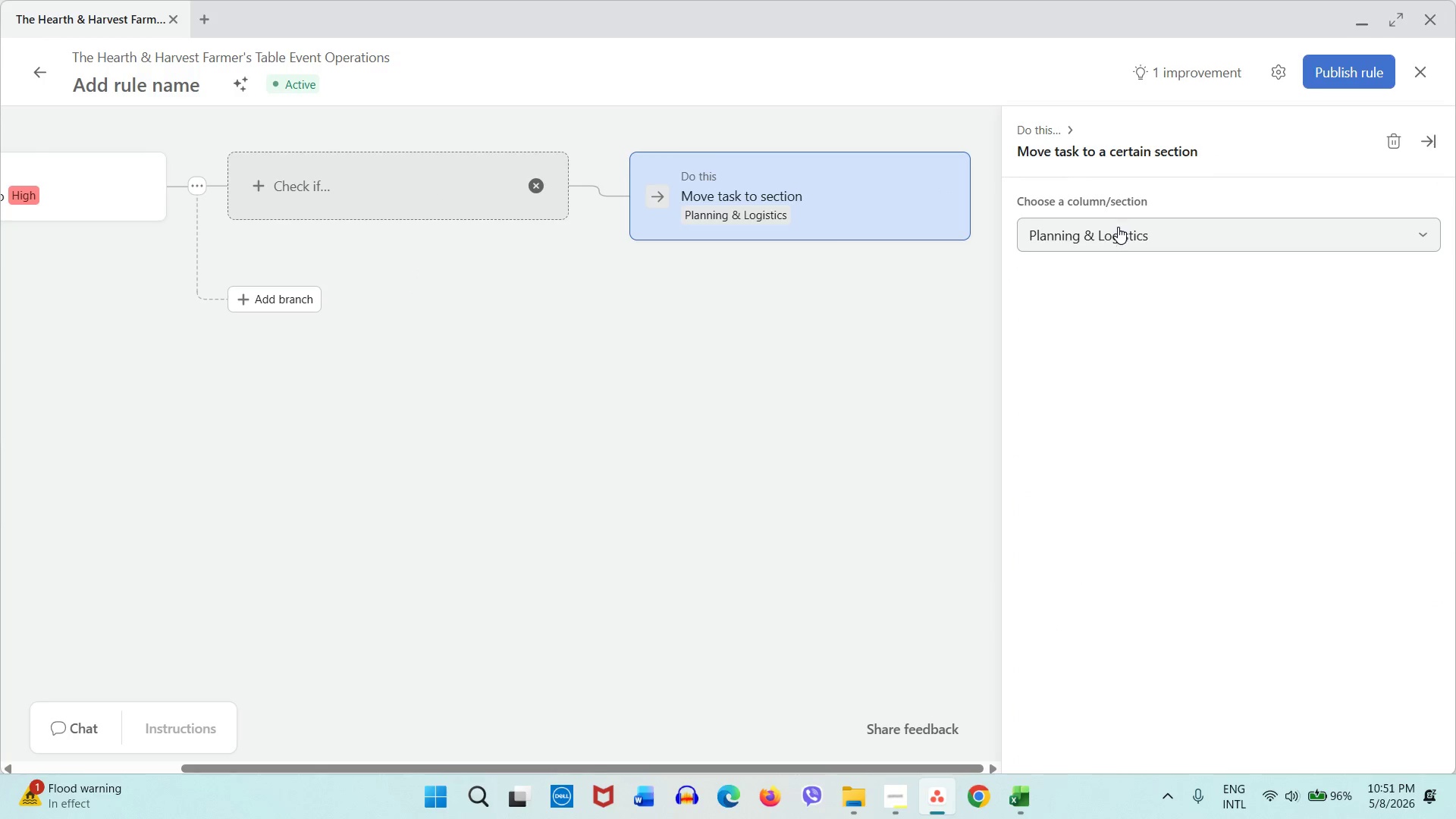 
left_click([1116, 238])
 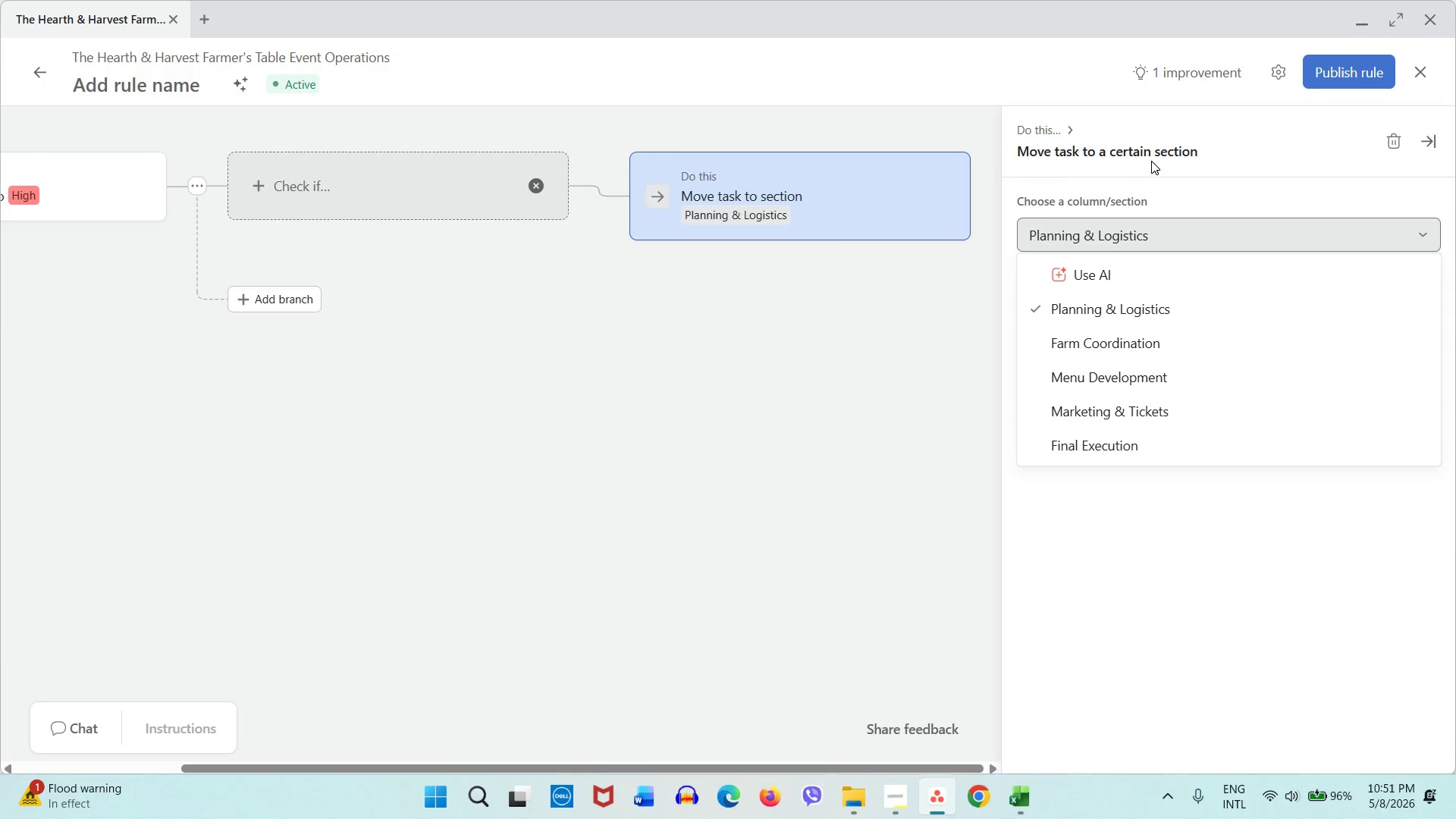 
left_click([1390, 133])
 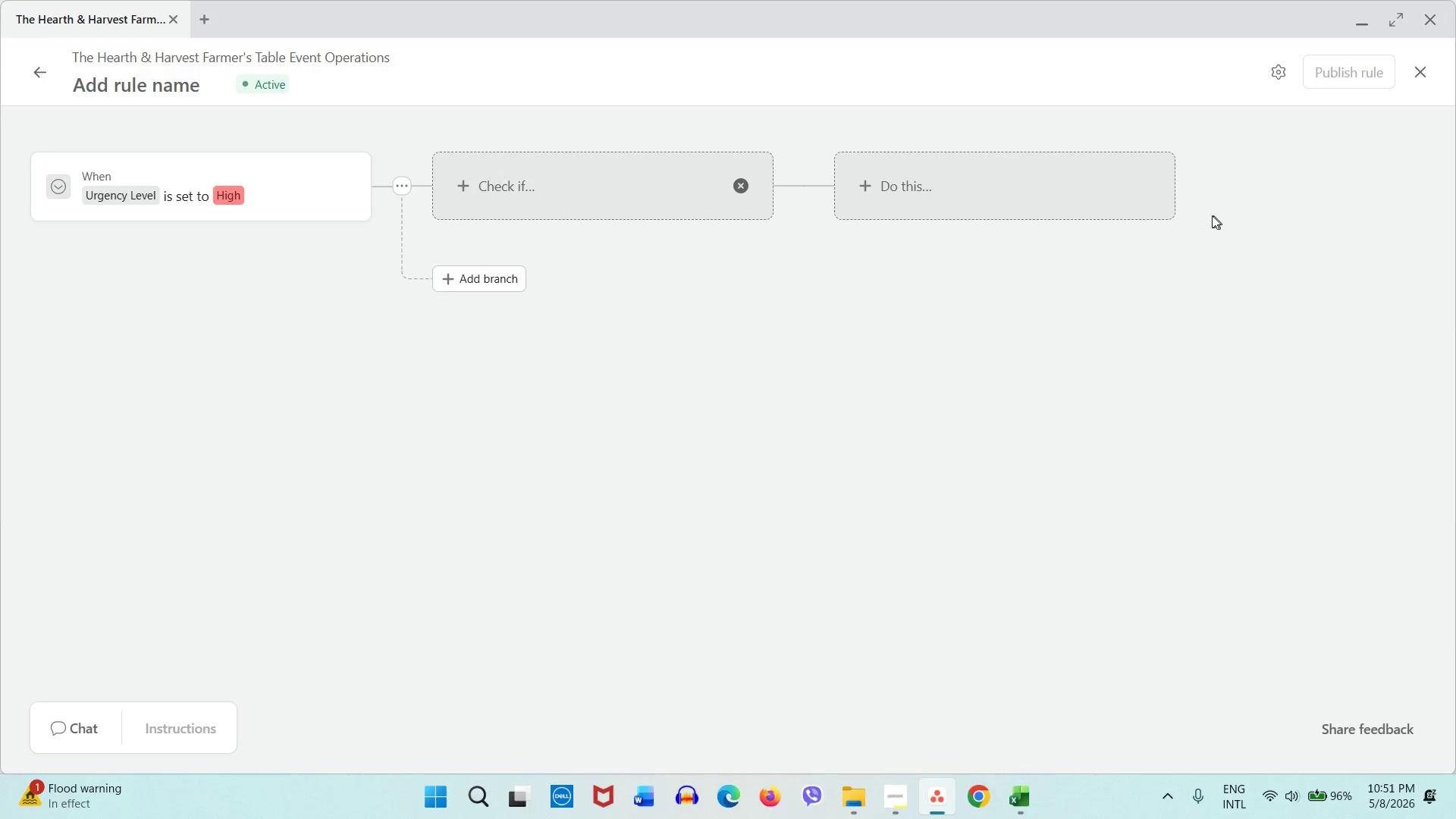 
left_click([1090, 193])
 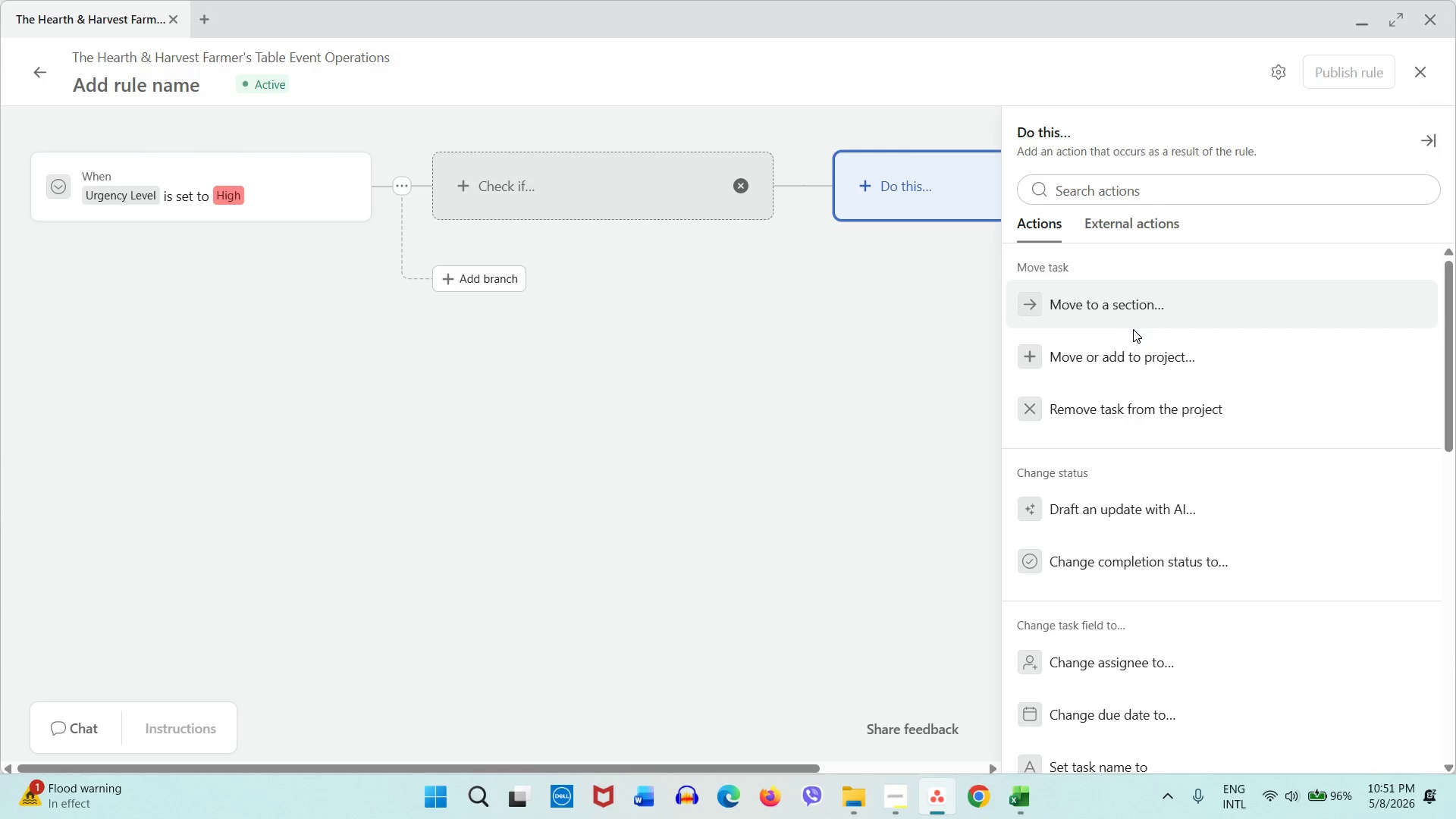 
wait(5.38)
 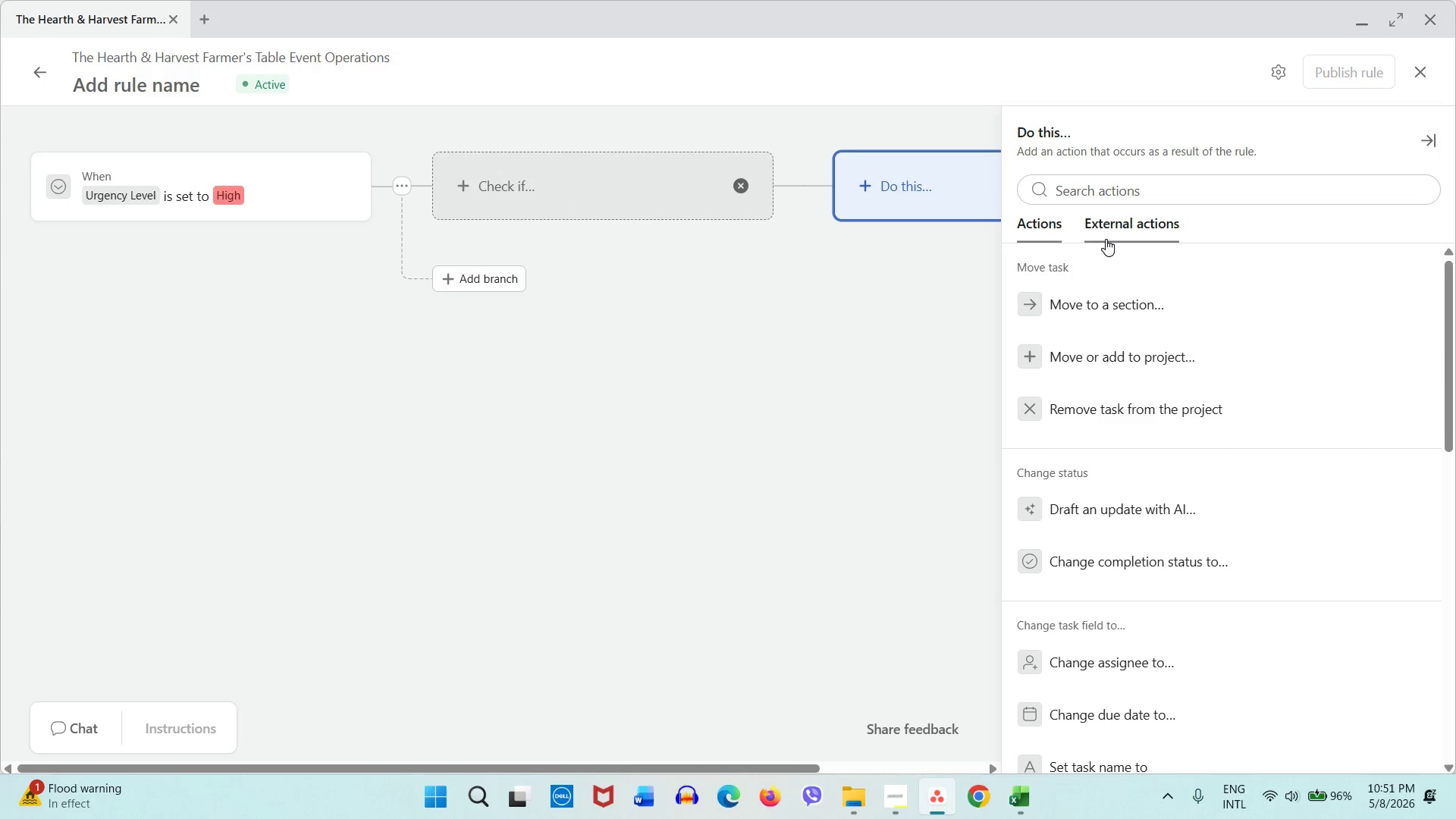 
left_click([1134, 360])
 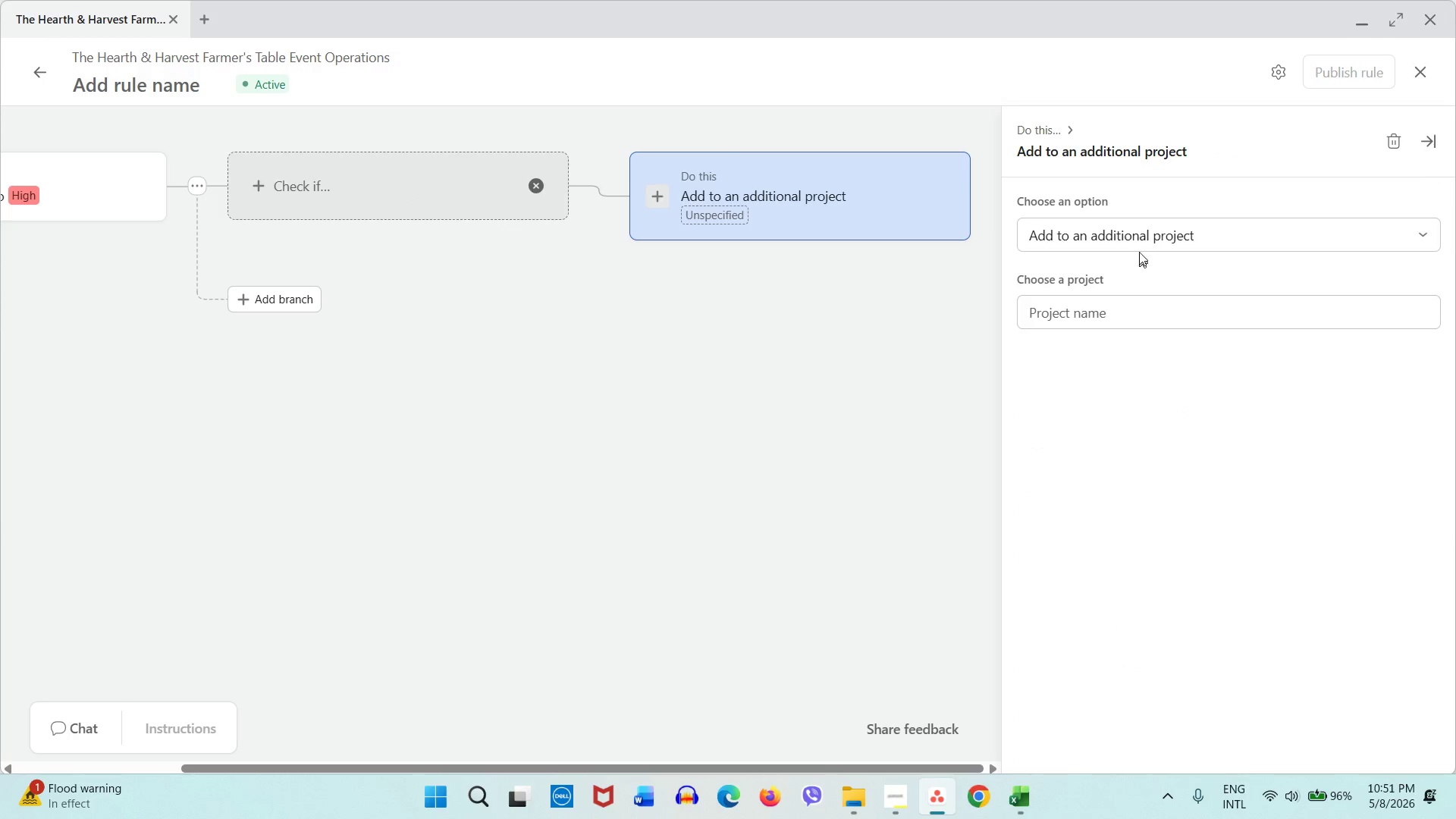 
left_click([1139, 245])
 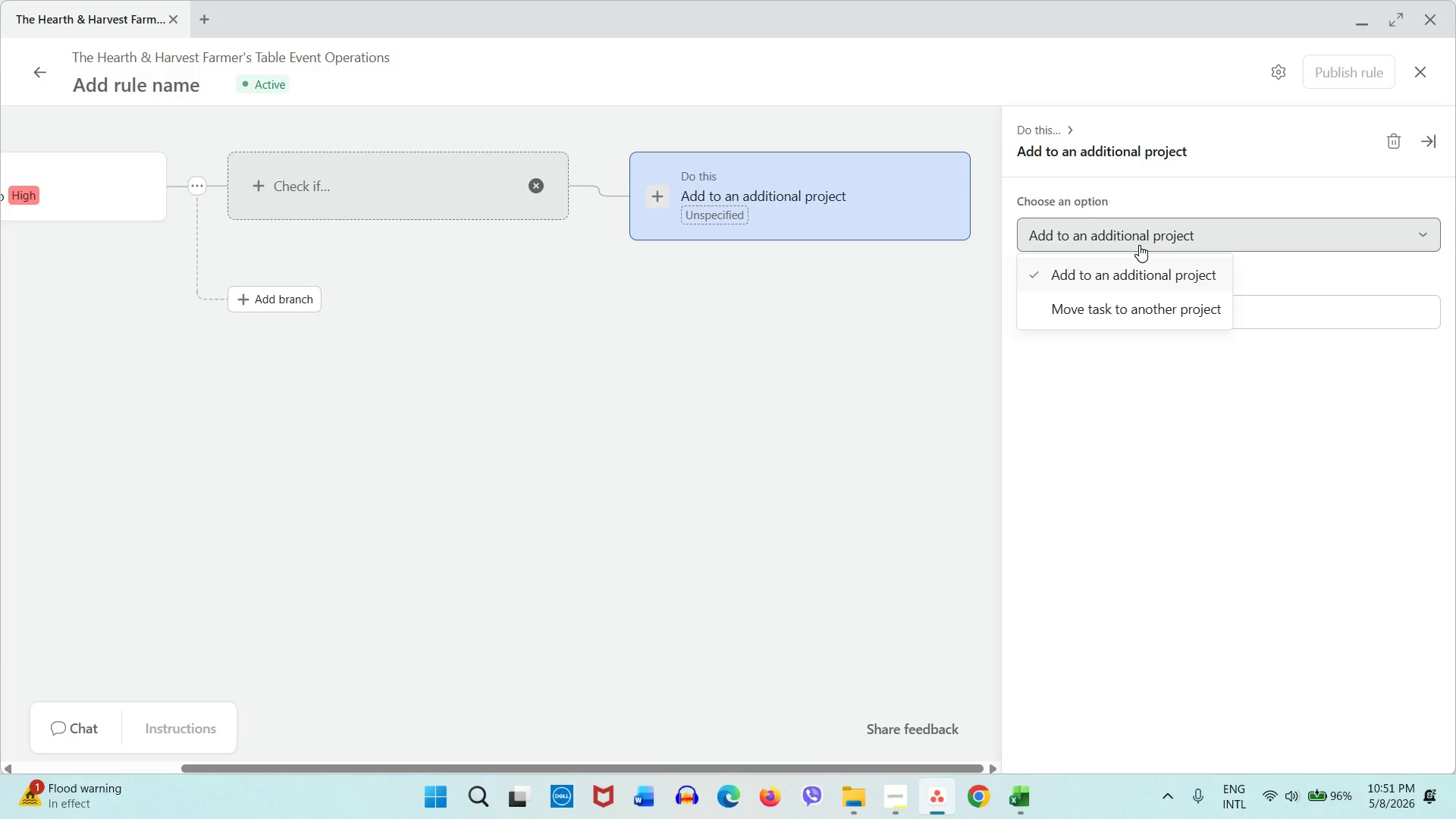 
left_click([1139, 245])
 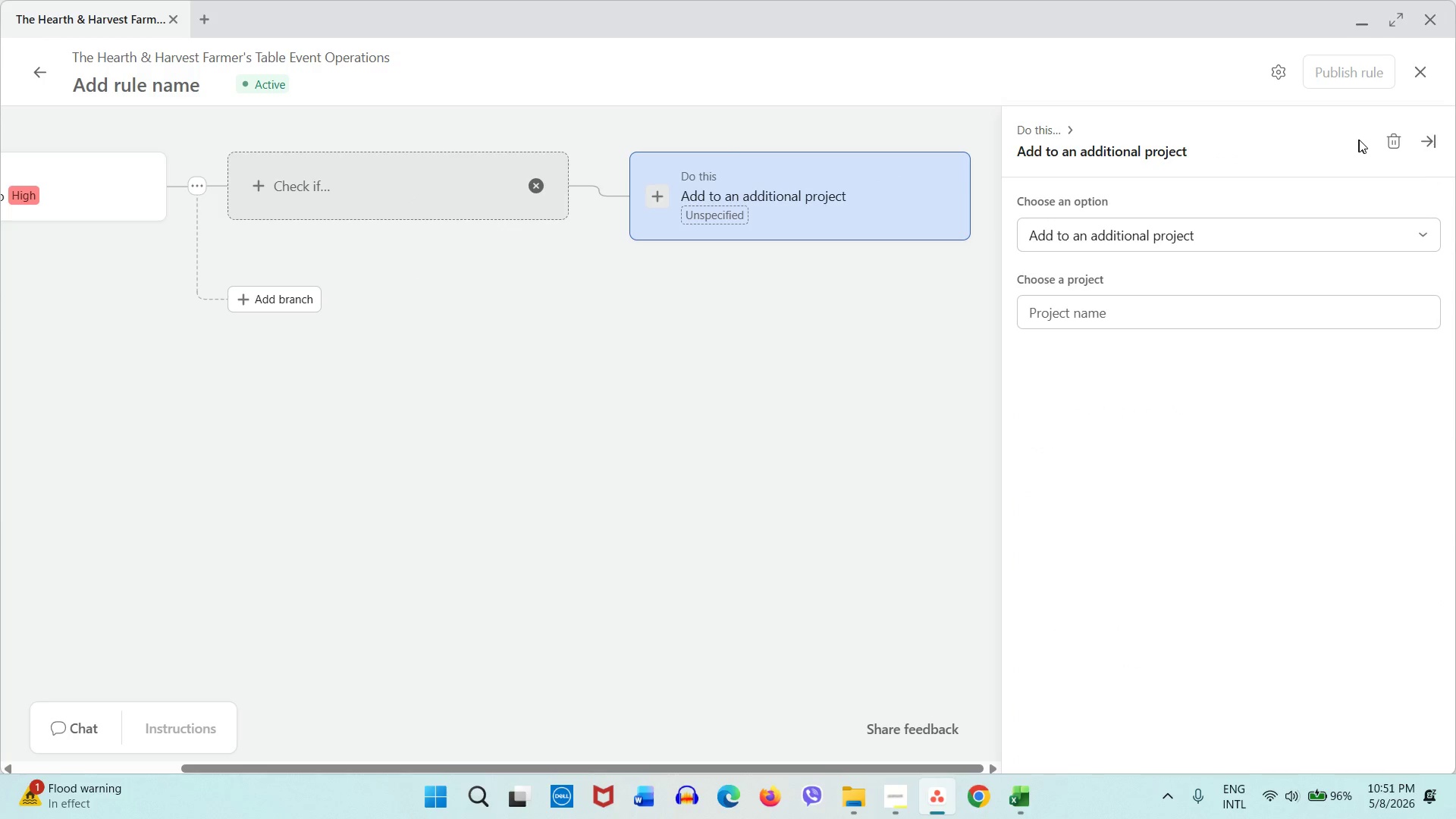 
left_click([1403, 137])
 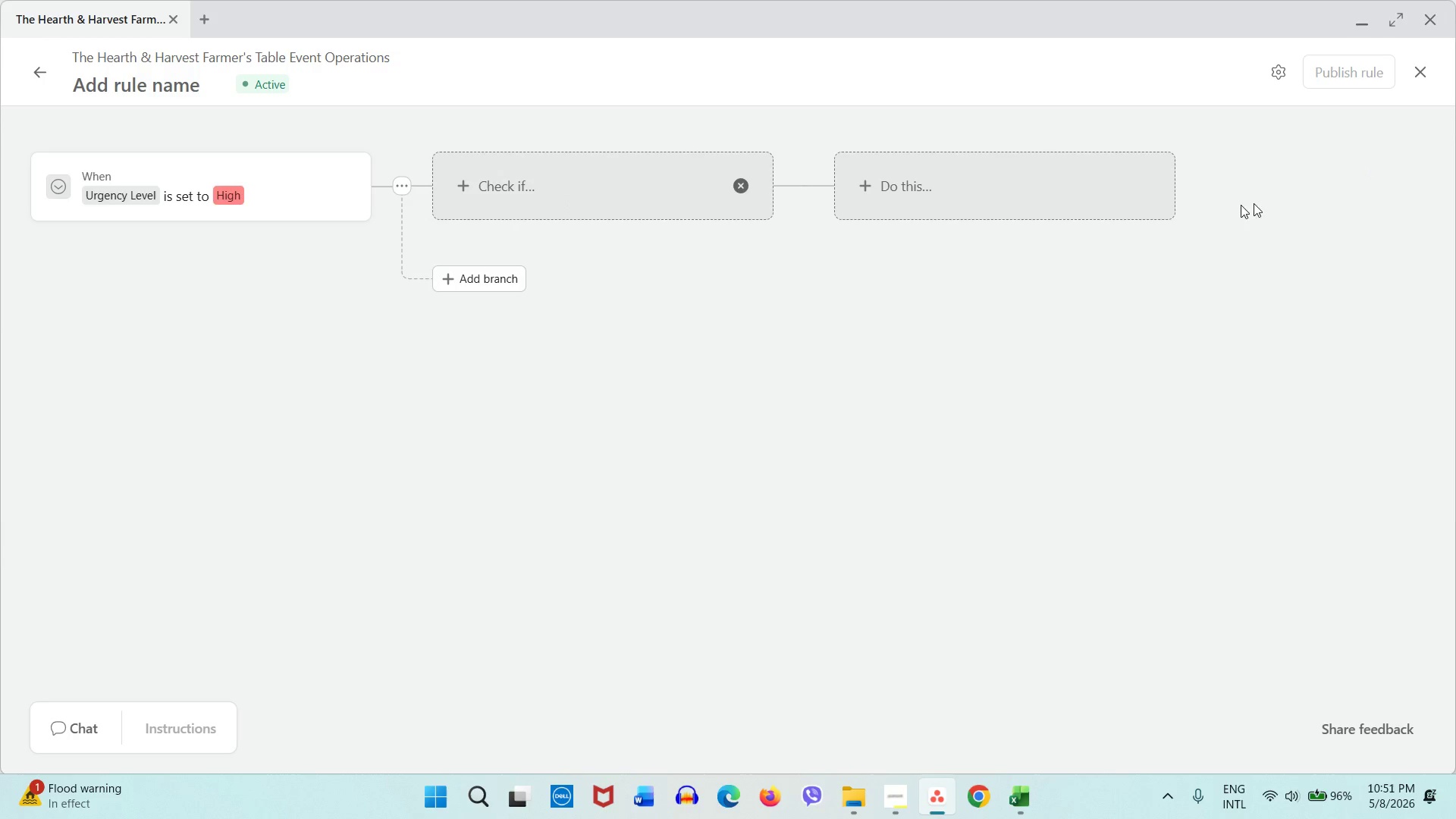 
left_click([1076, 209])
 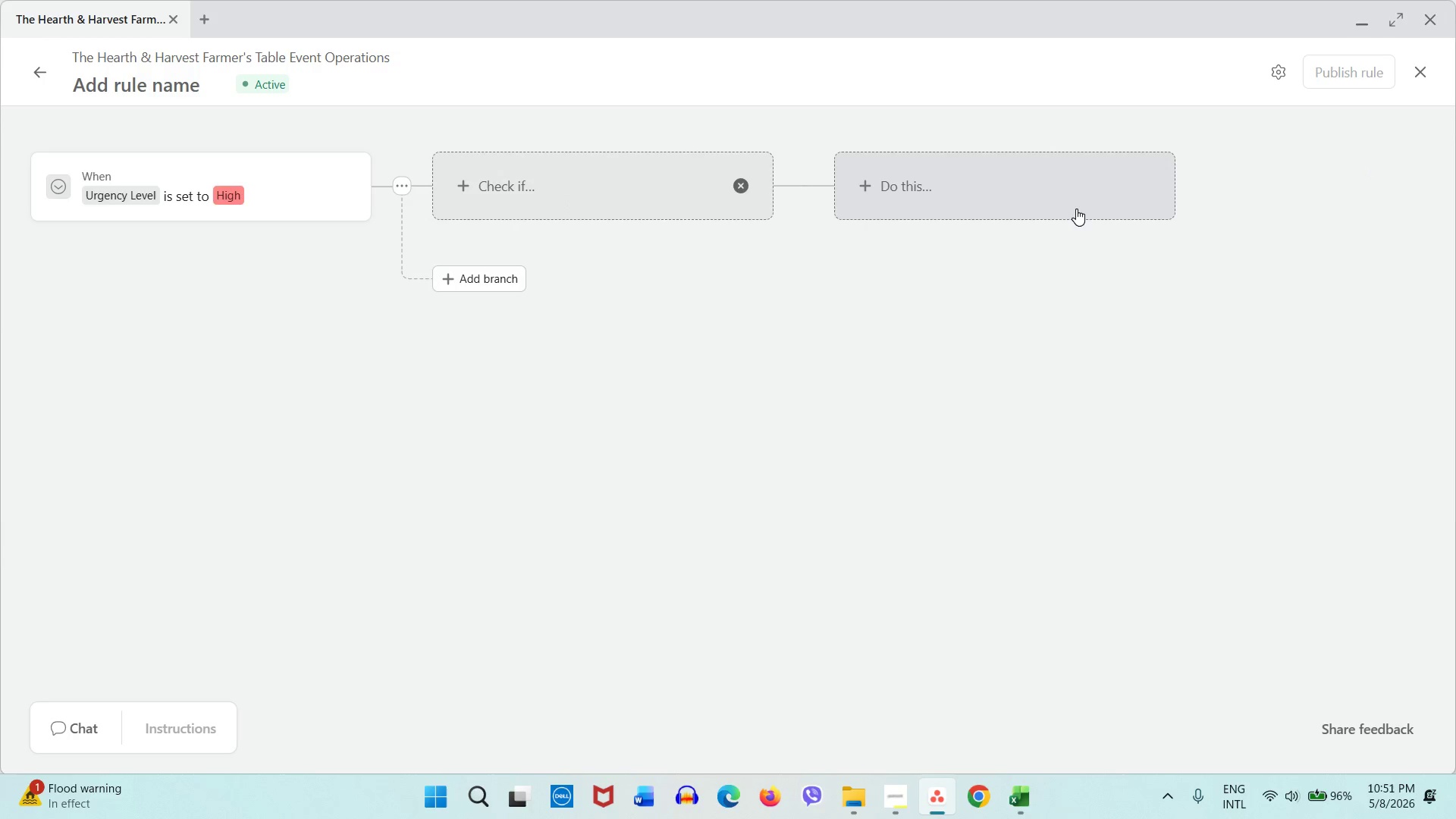 
mouse_move([1098, 237])
 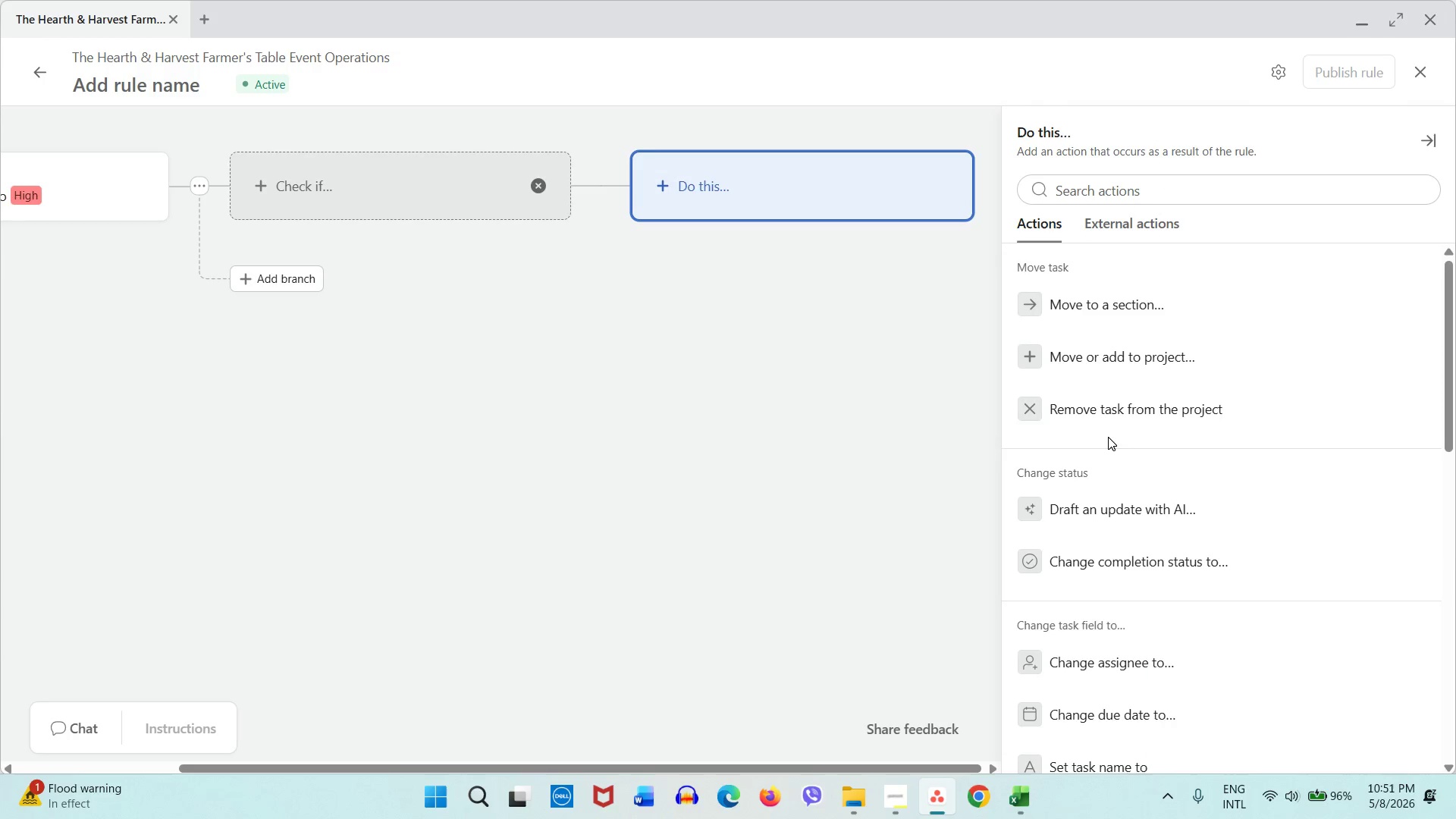 
scroll: coordinate [1108, 437], scroll_direction: down, amount: 3.0
 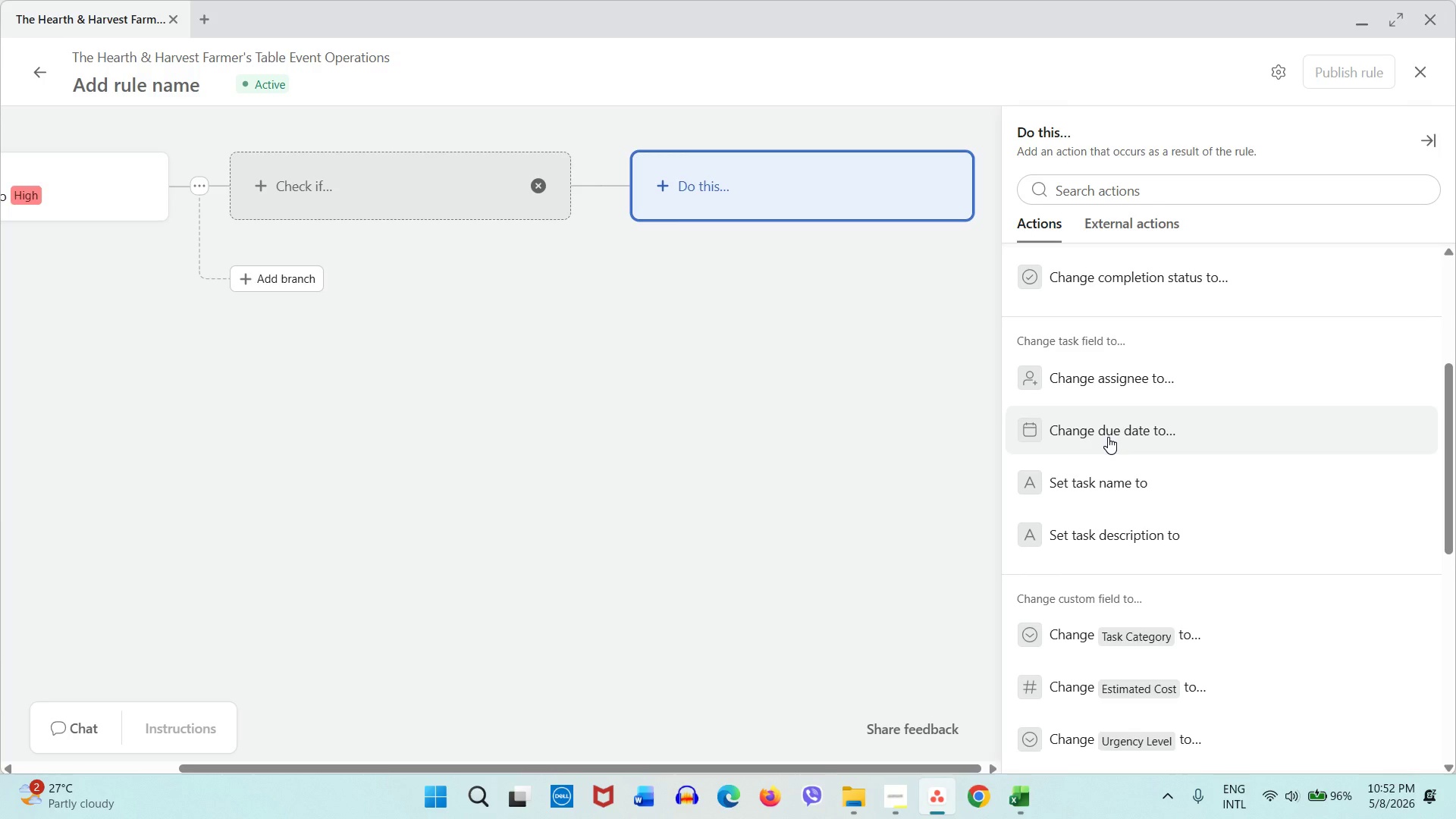 
wait(36.33)
 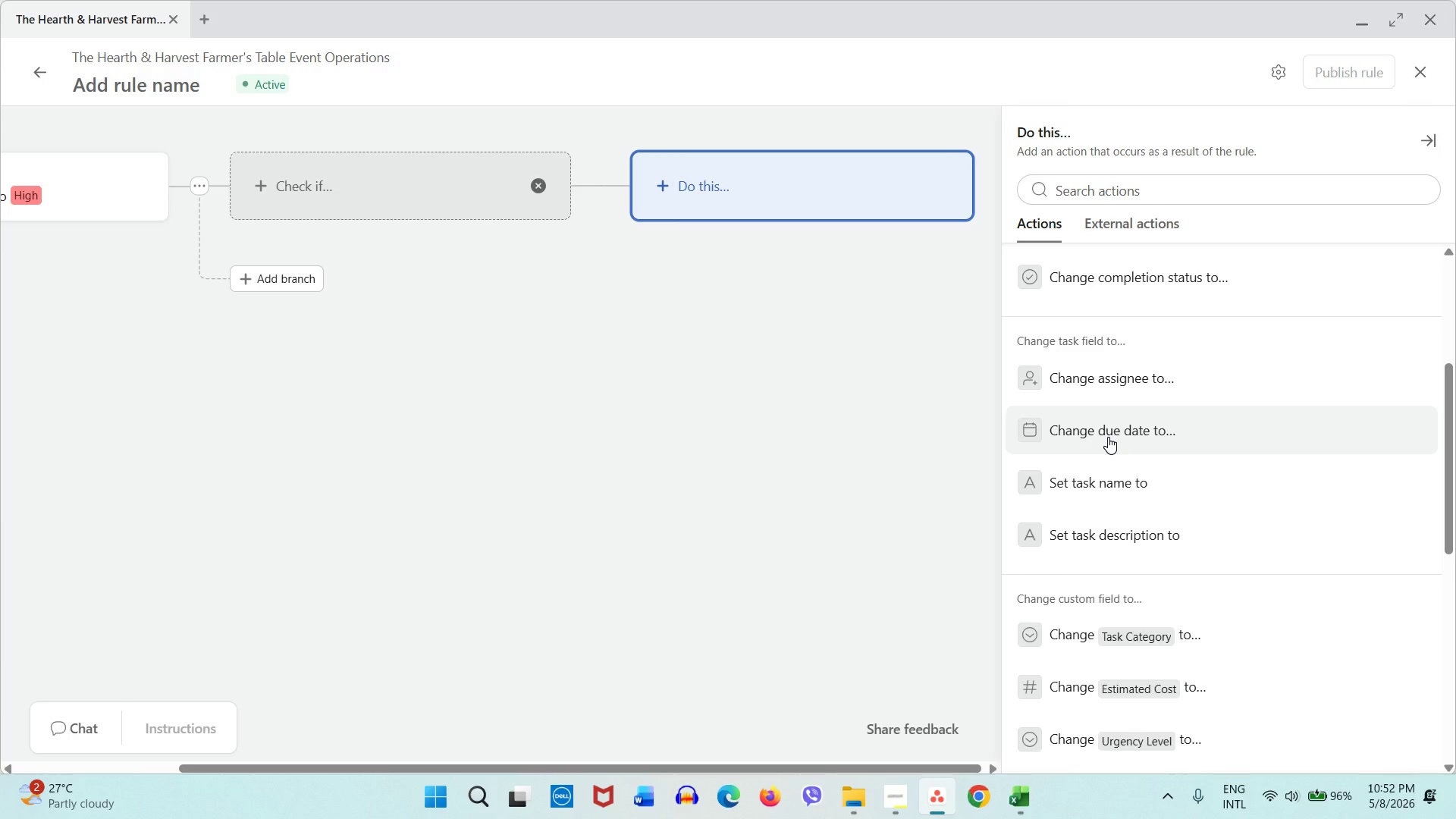 
scroll: coordinate [1137, 497], scroll_direction: up, amount: 5.0
 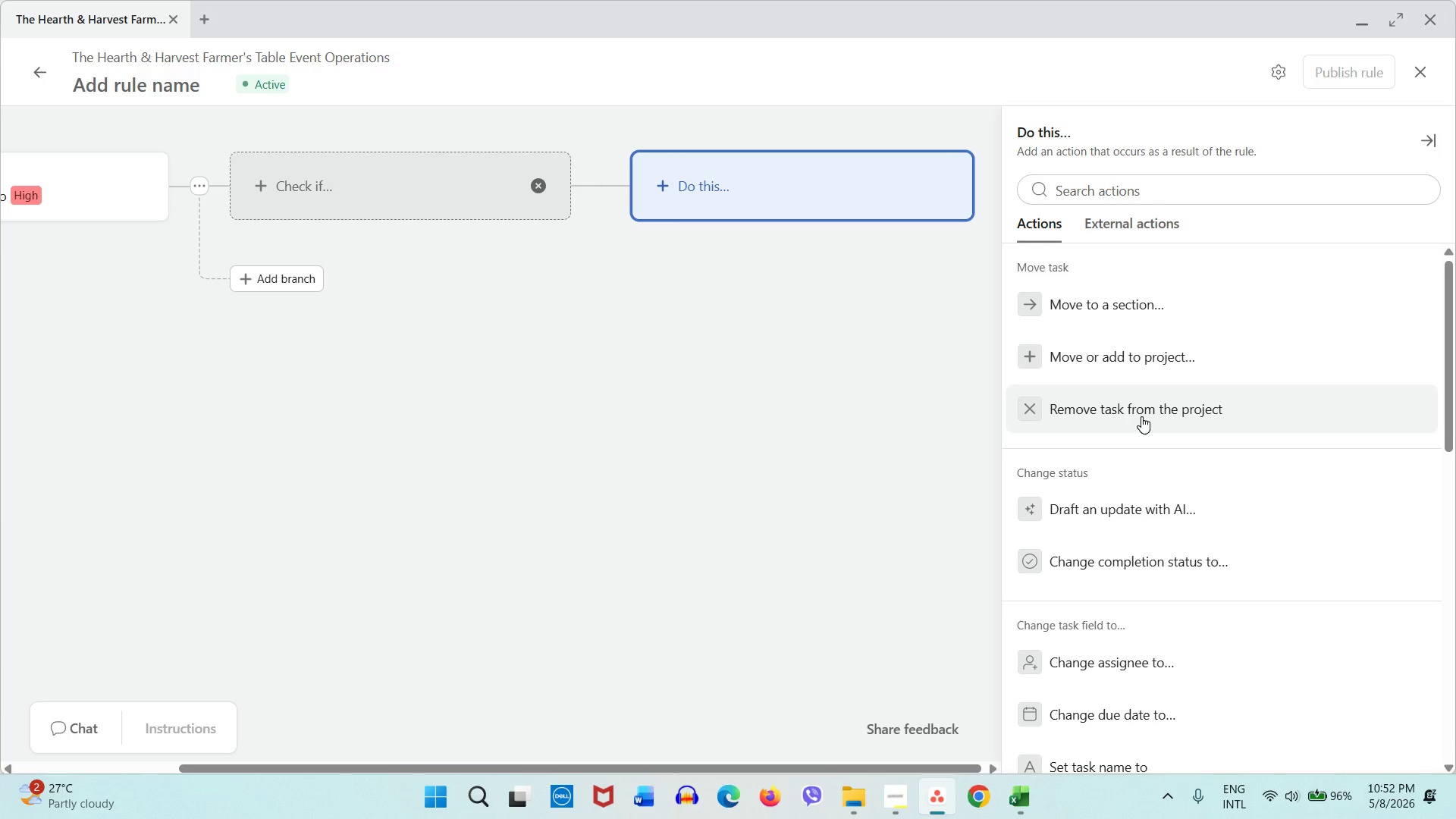 
scroll: coordinate [1217, 588], scroll_direction: down, amount: 8.0
 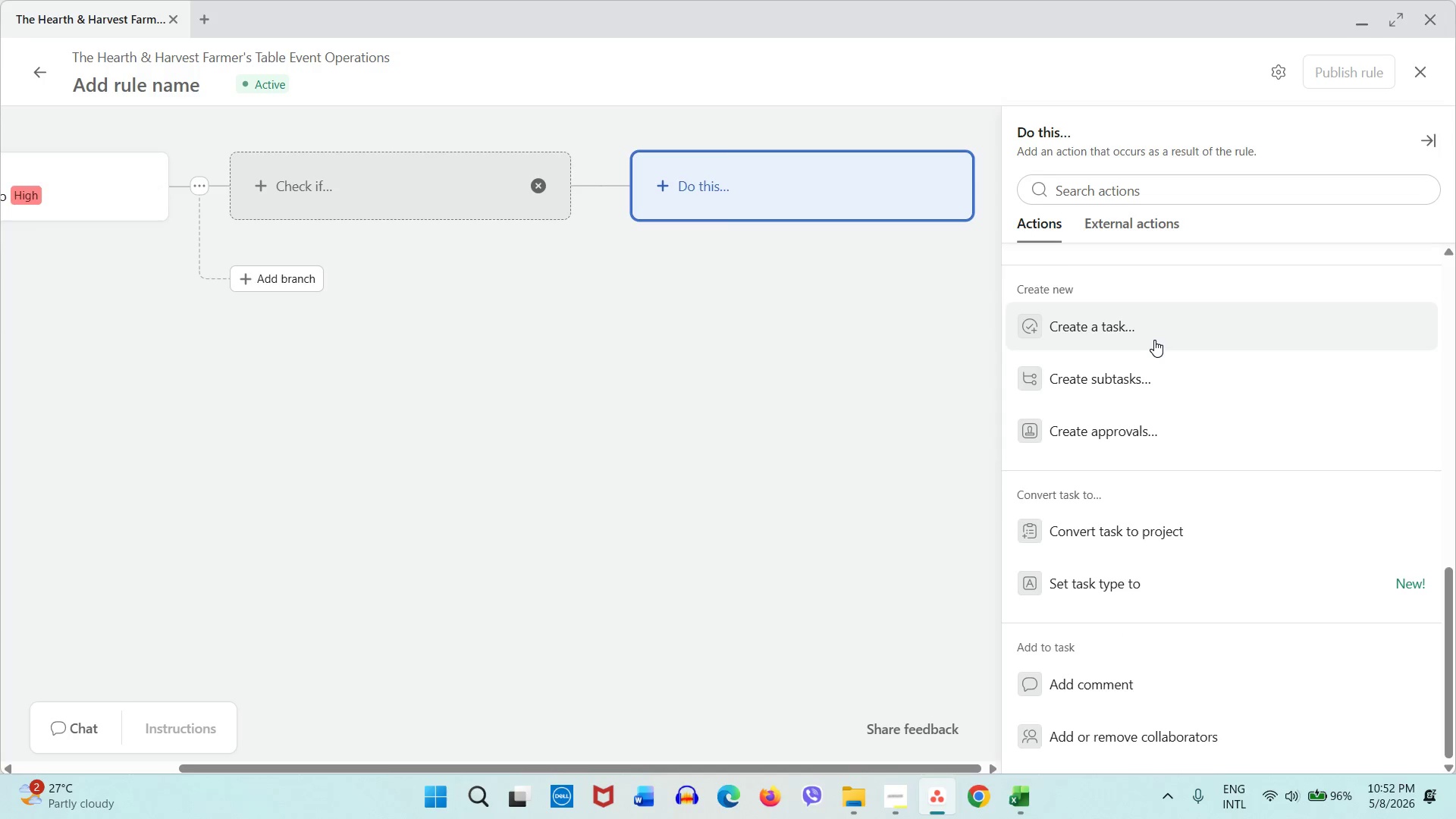 
wait(6.7)
 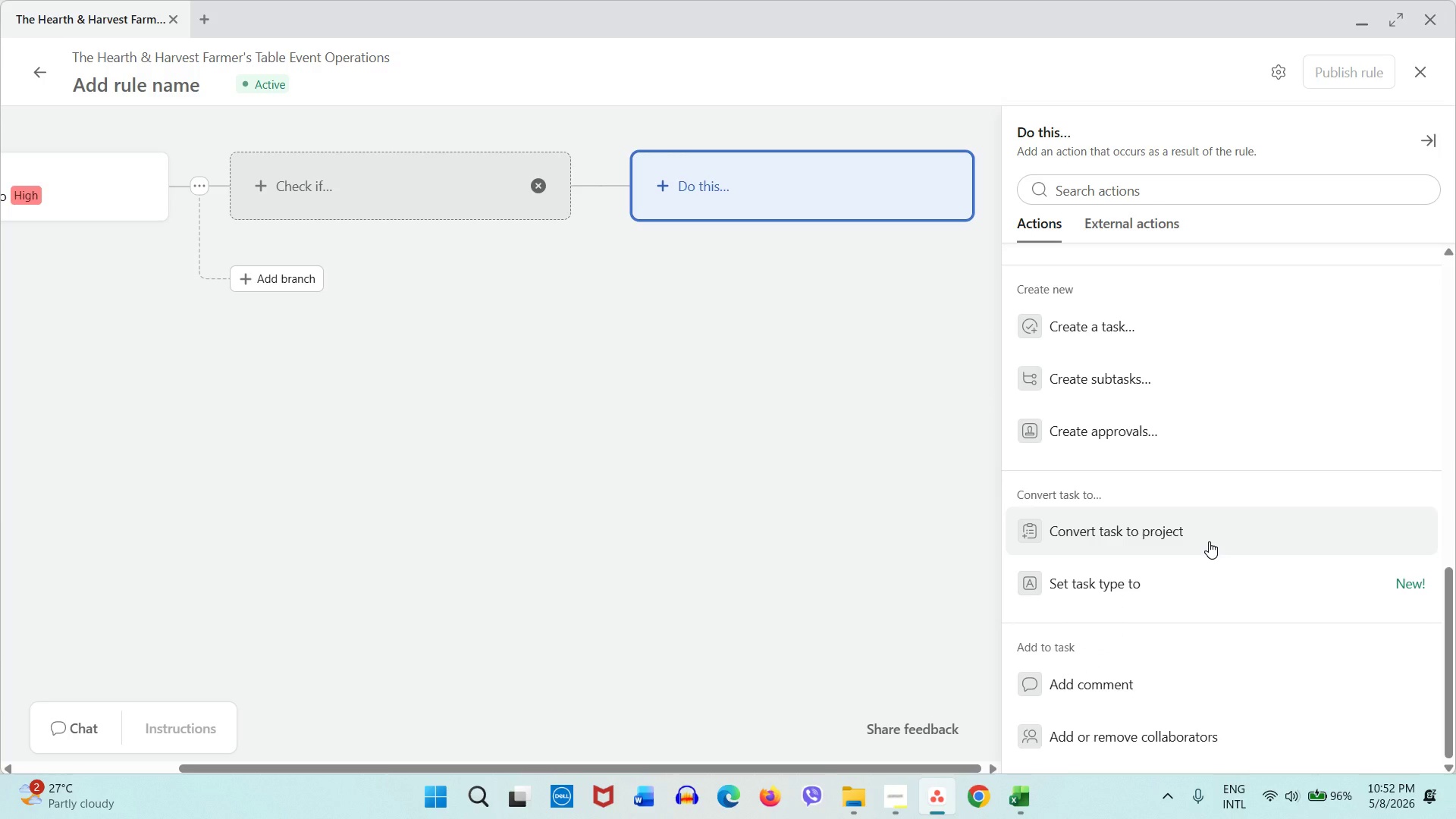 
left_click([1153, 604])
 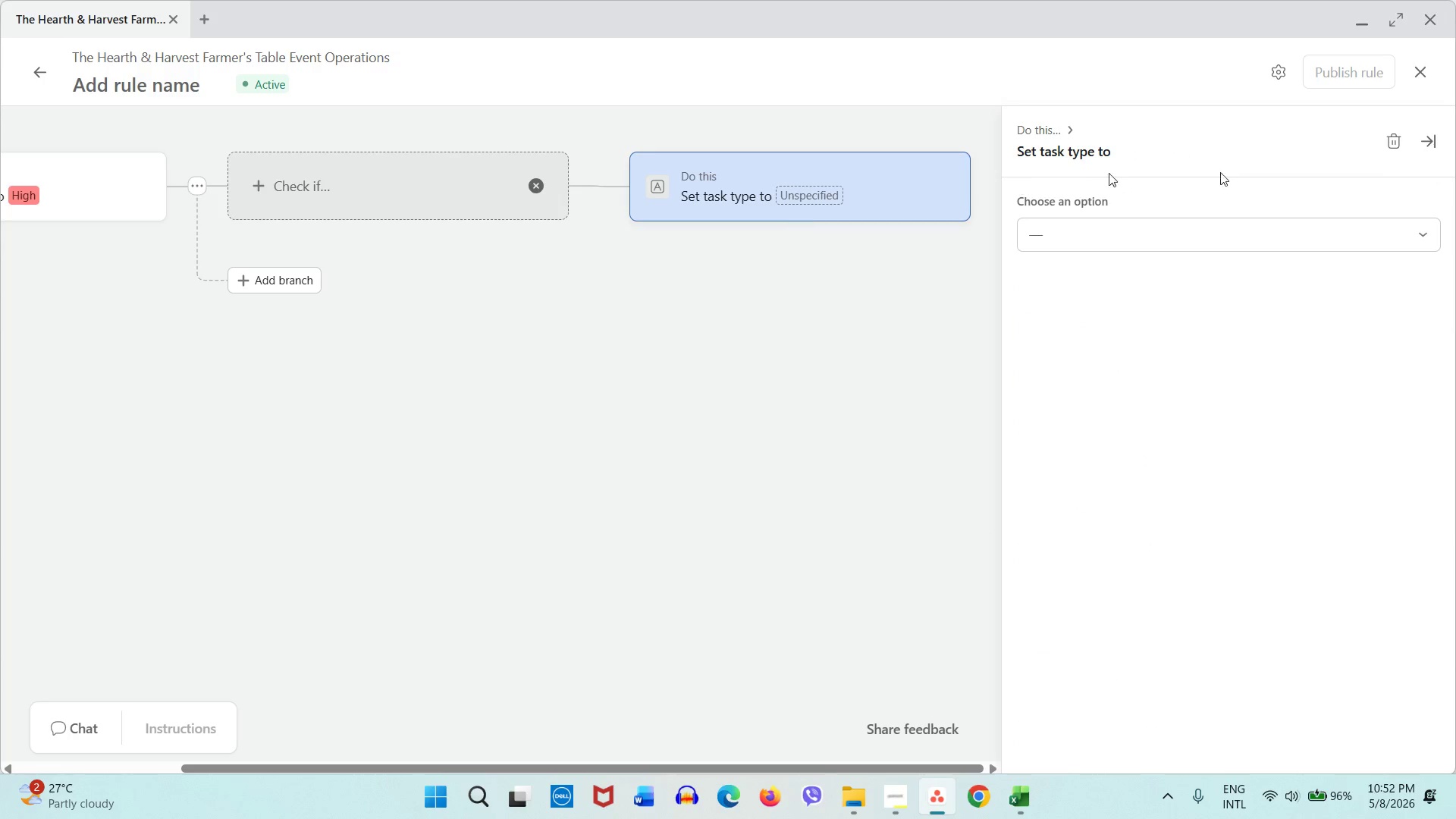 
left_click([1385, 152])
 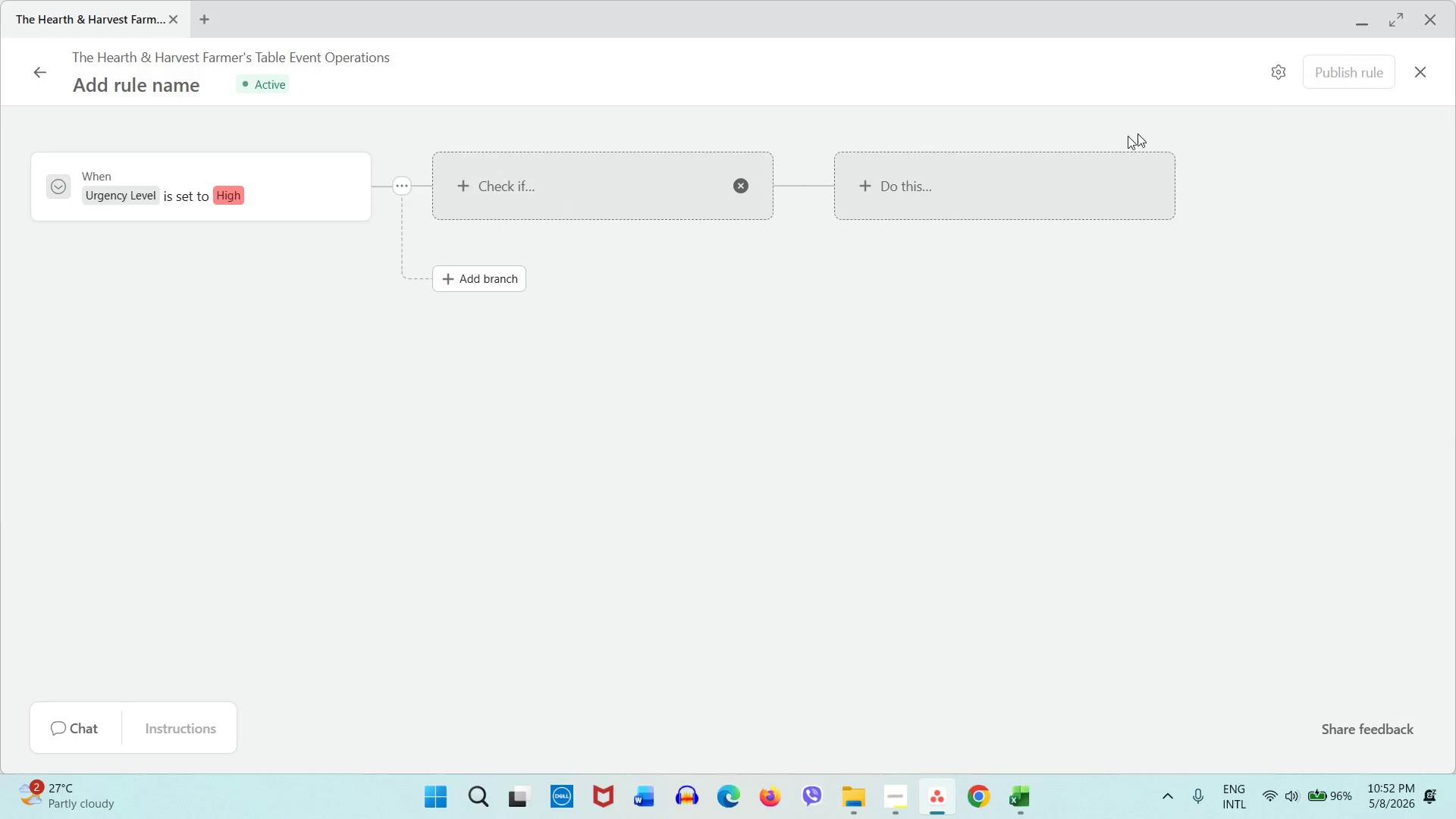 
left_click([1030, 171])
 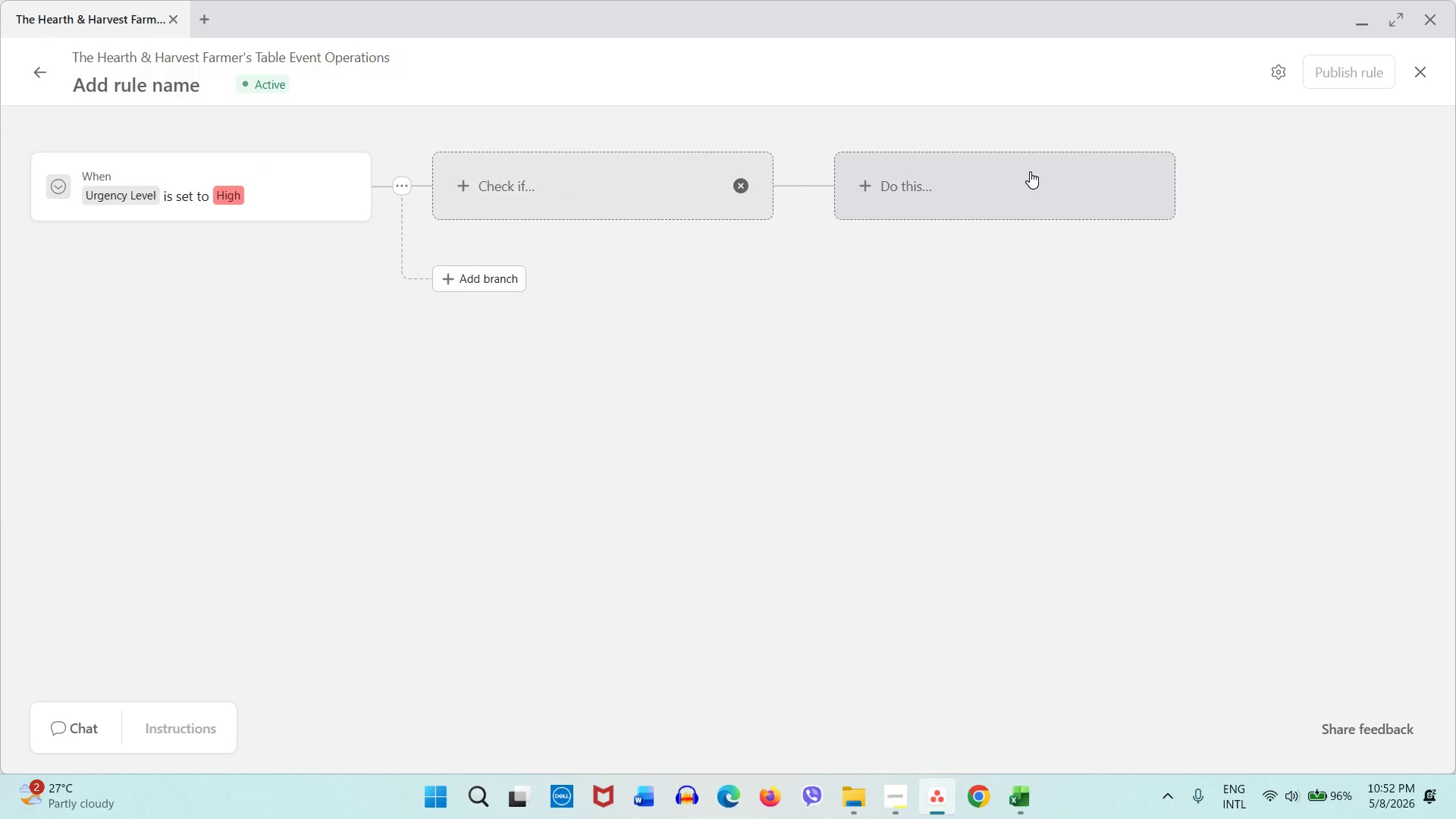 
mouse_move([1026, 177])
 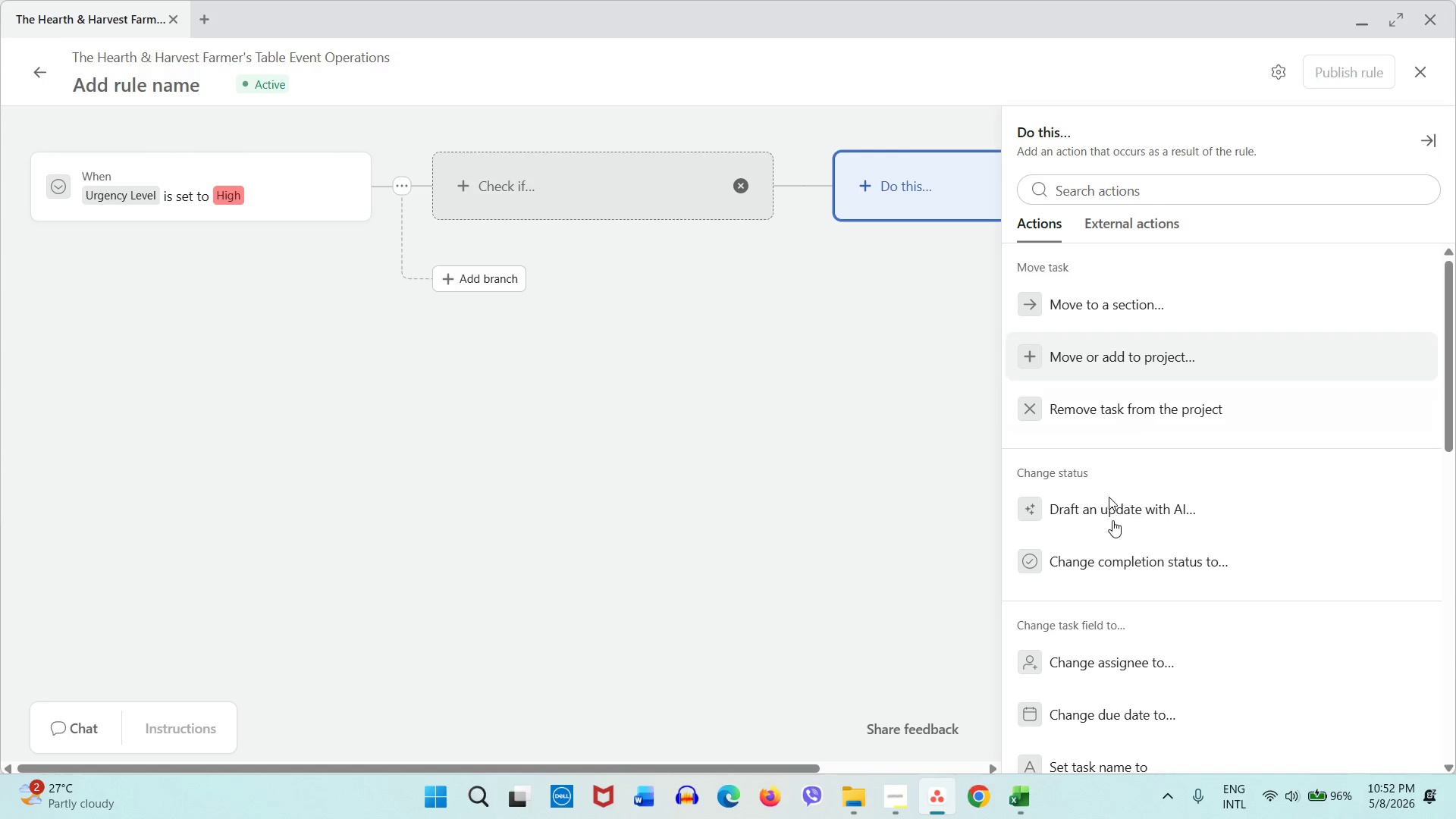 
scroll: coordinate [1116, 565], scroll_direction: down, amount: 1.0
 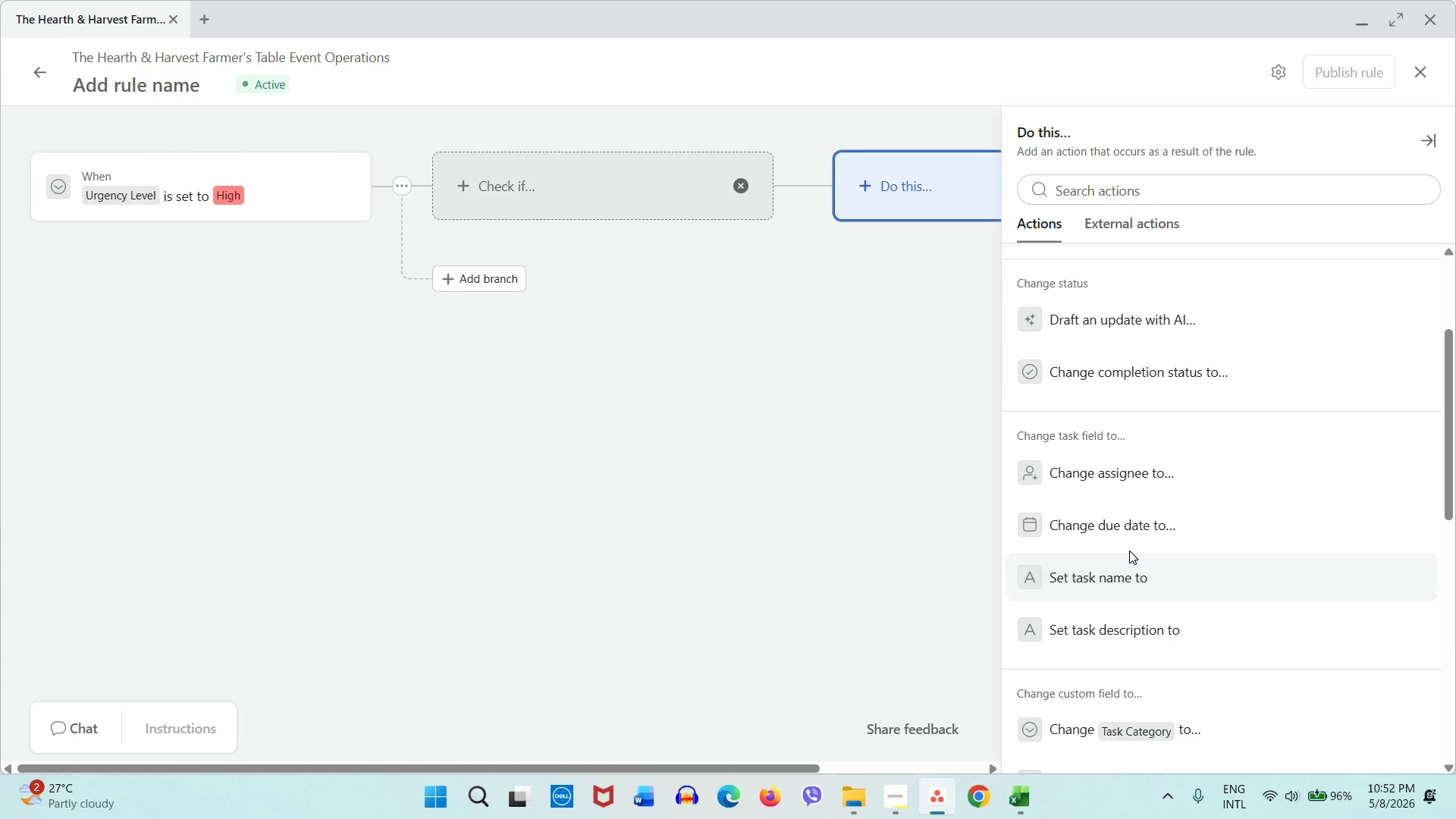 
left_click([1140, 488])
 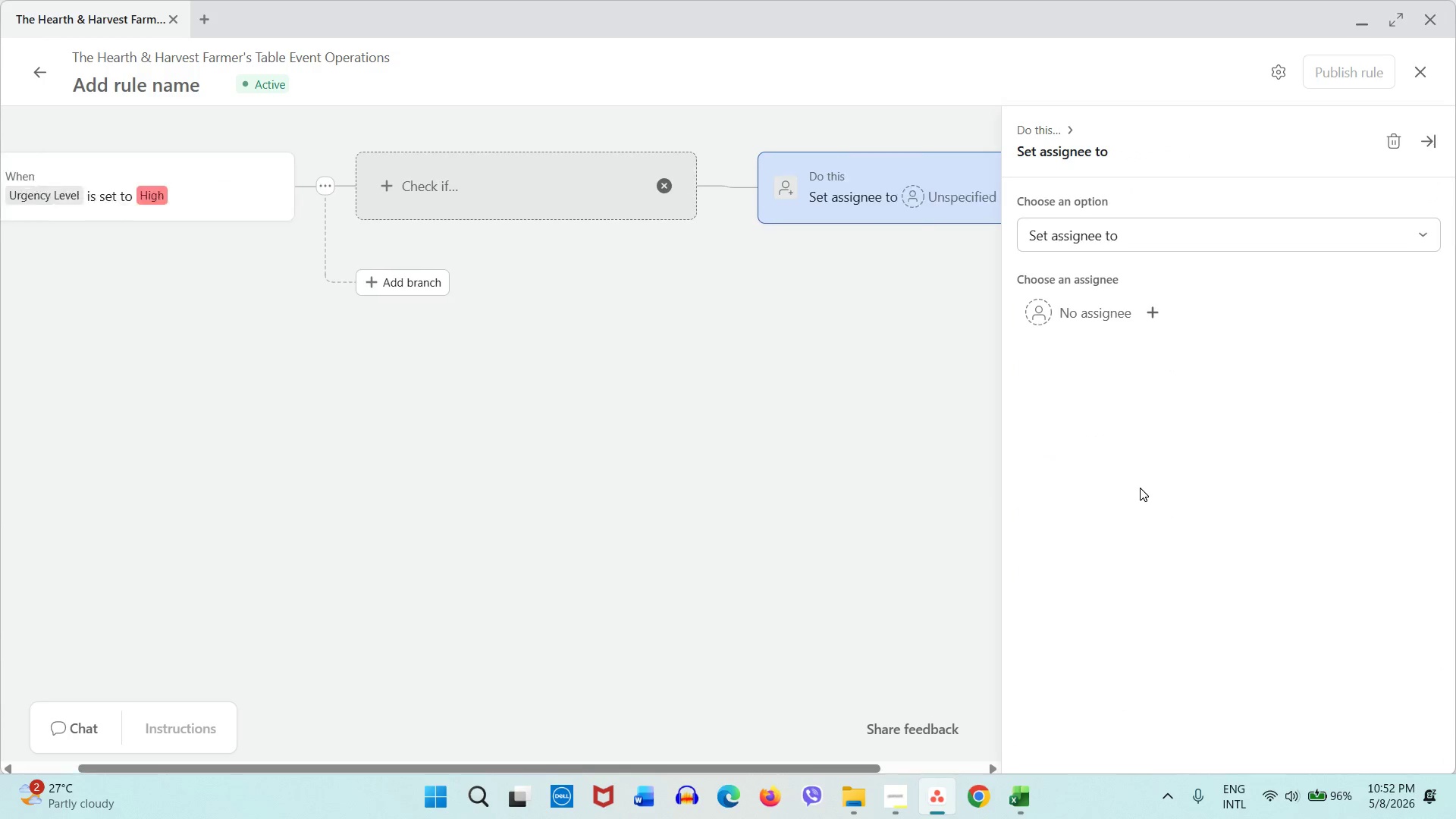 
left_click([1140, 488])
 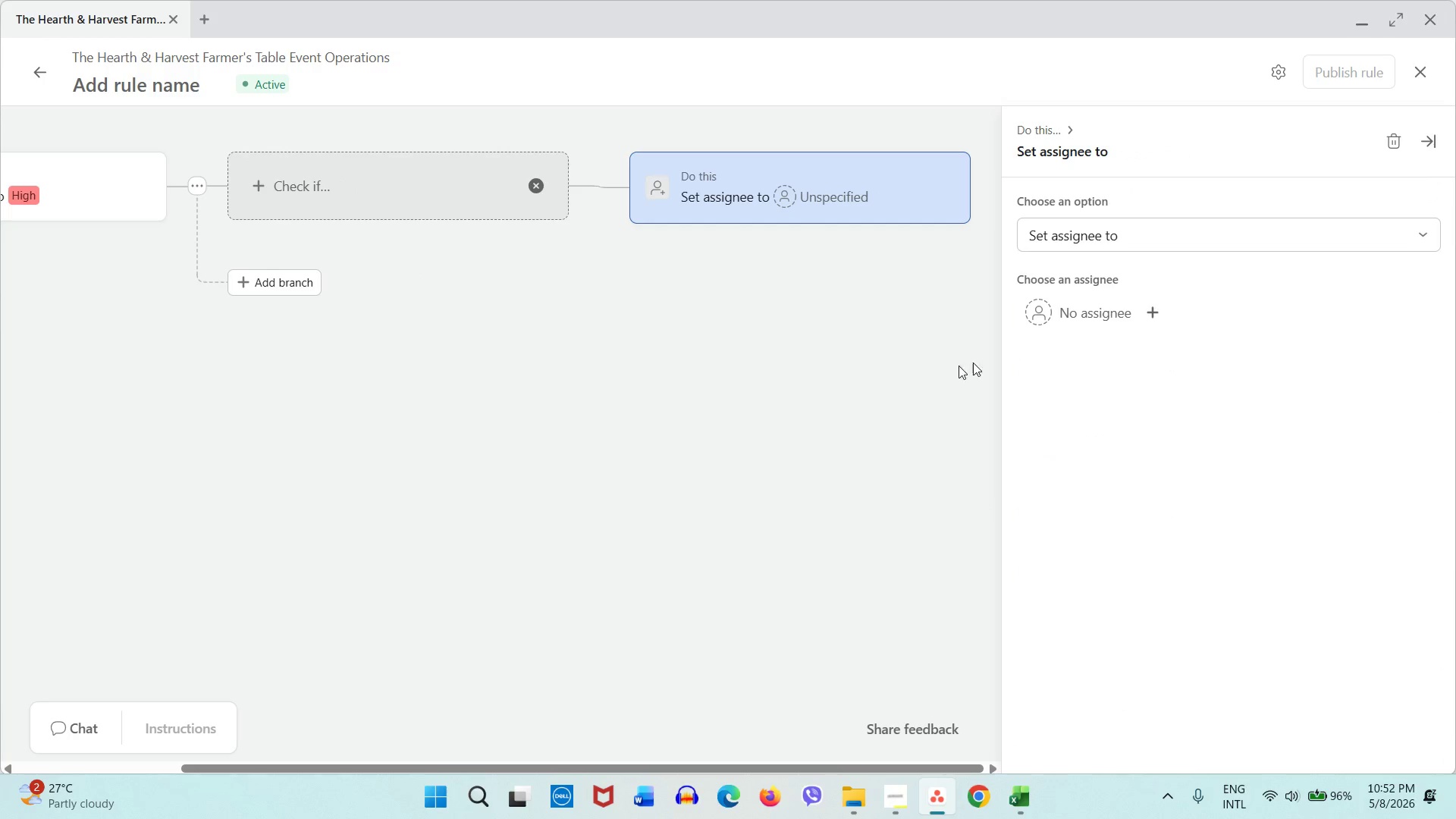 
left_click([926, 379])
 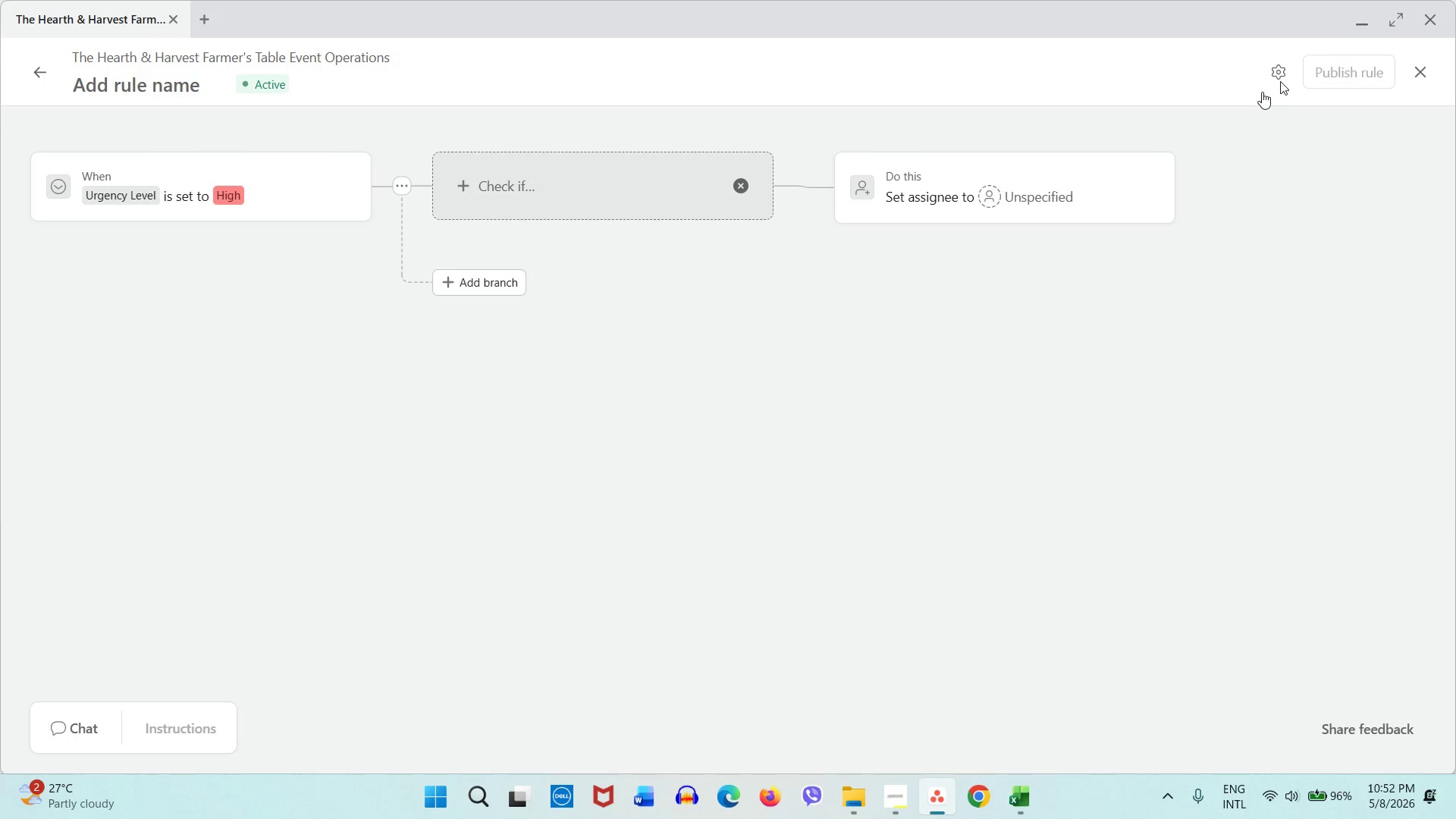 
left_click([1061, 193])
 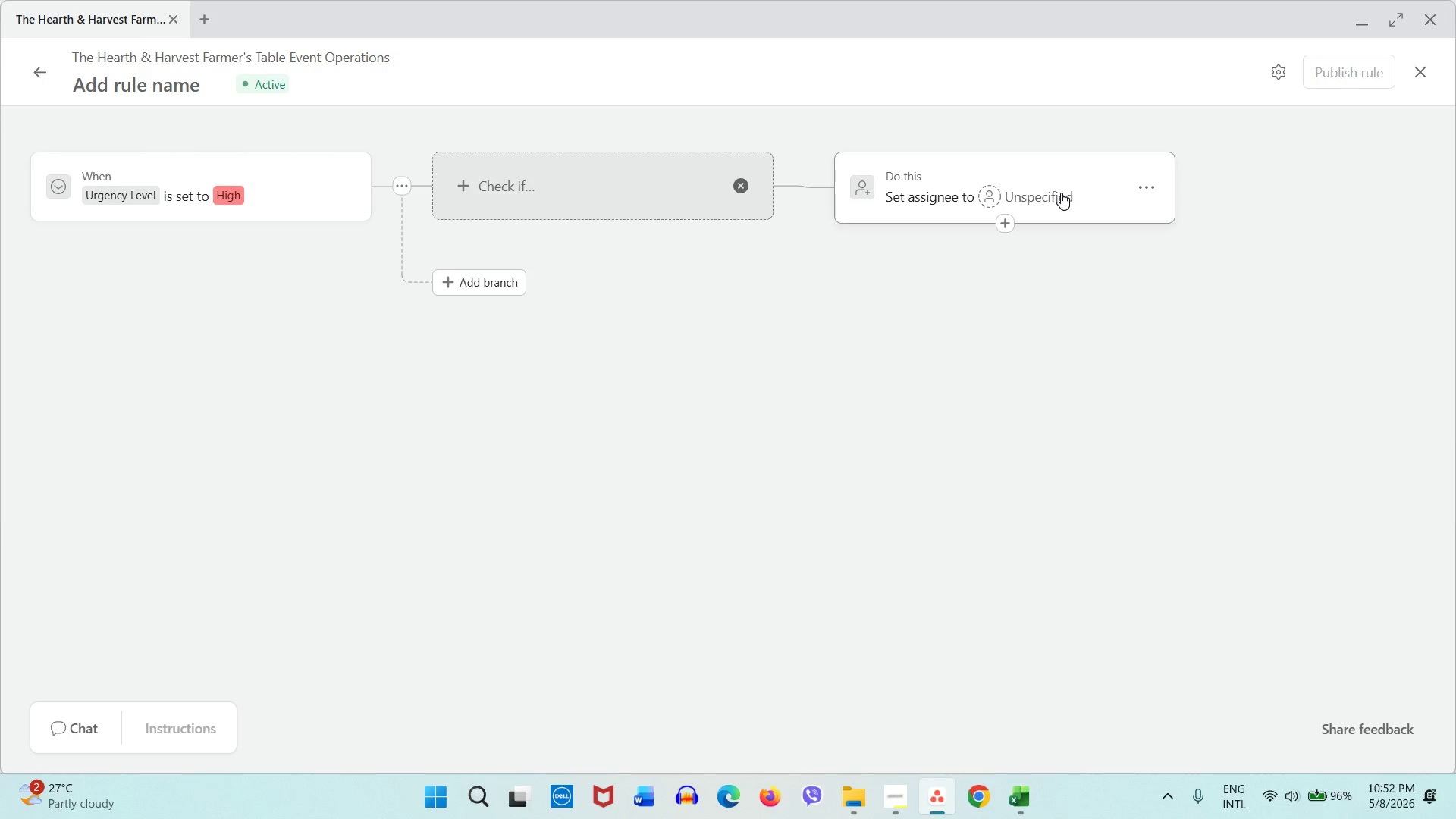 
mouse_move([1080, 210])
 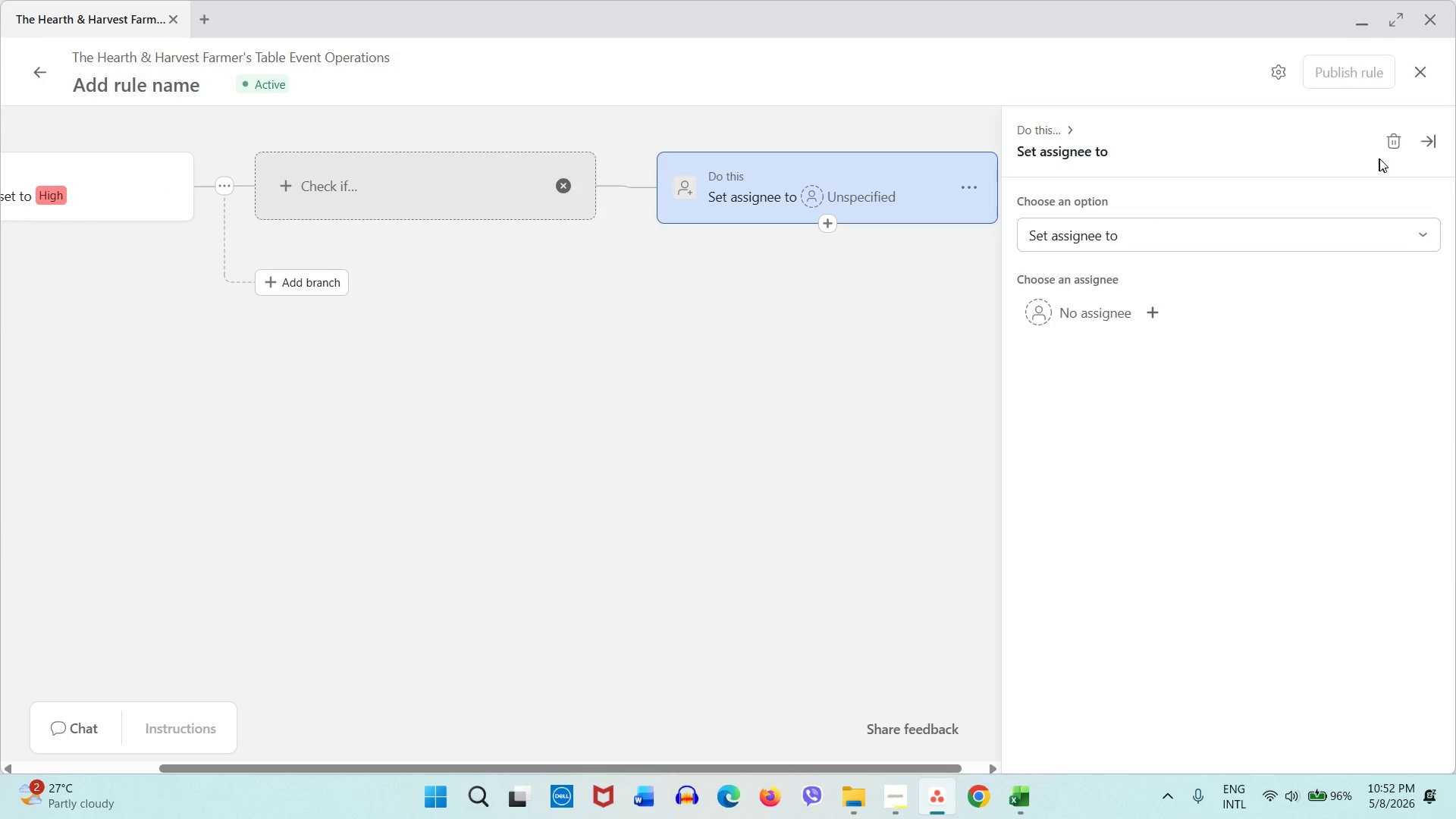 
left_click([1395, 150])
 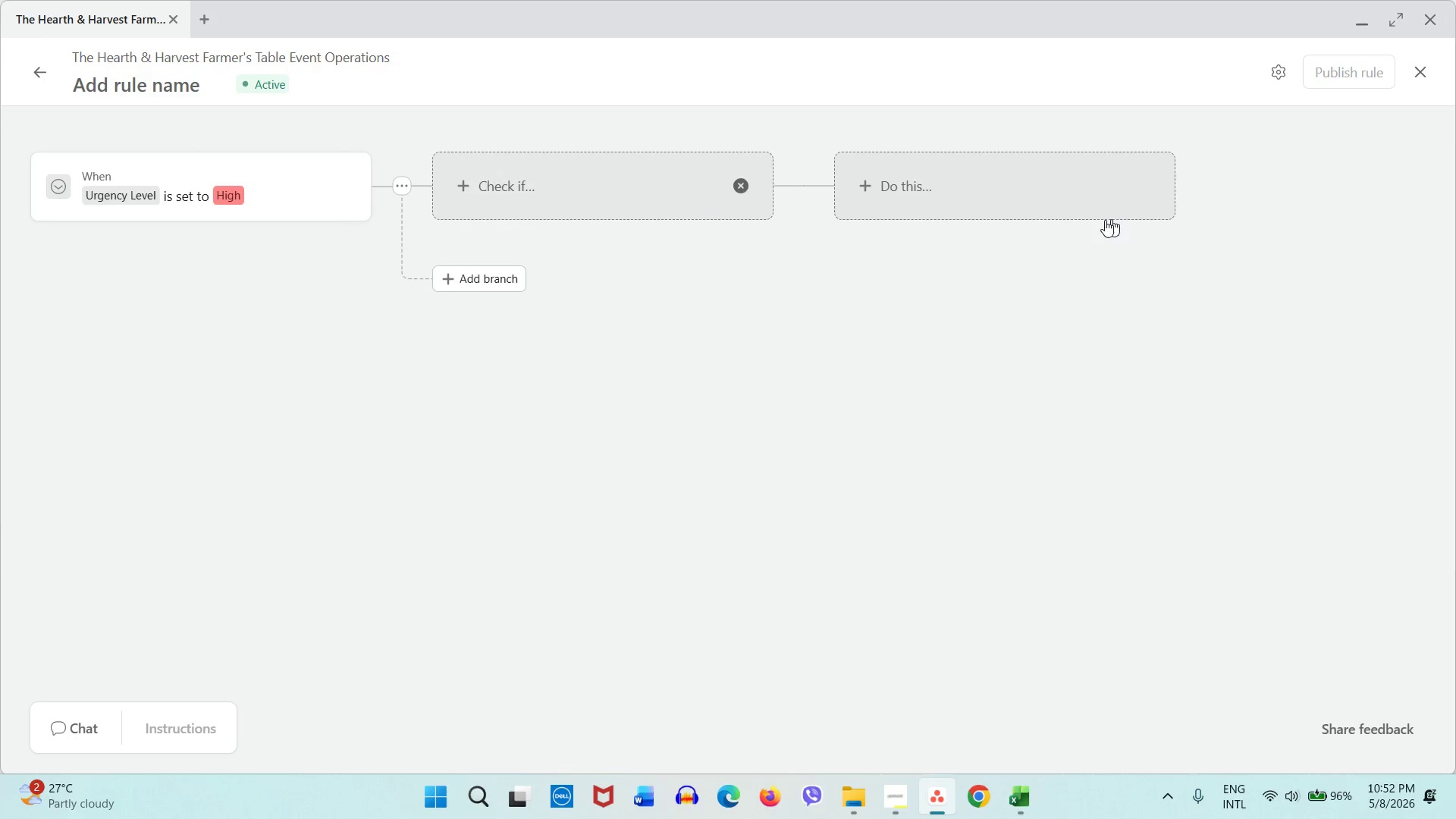 
left_click([1087, 220])
 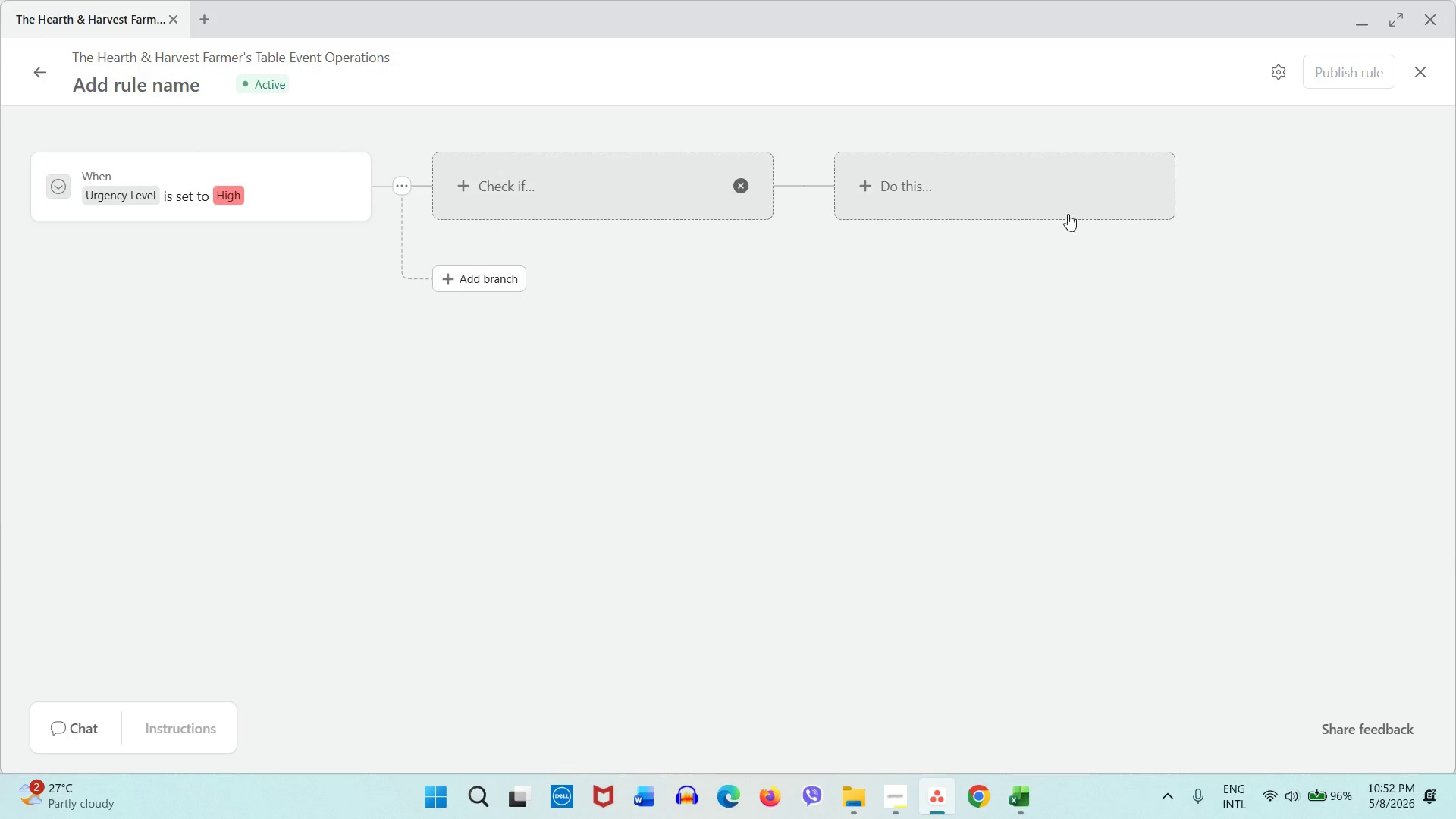 
left_click([1065, 182])
 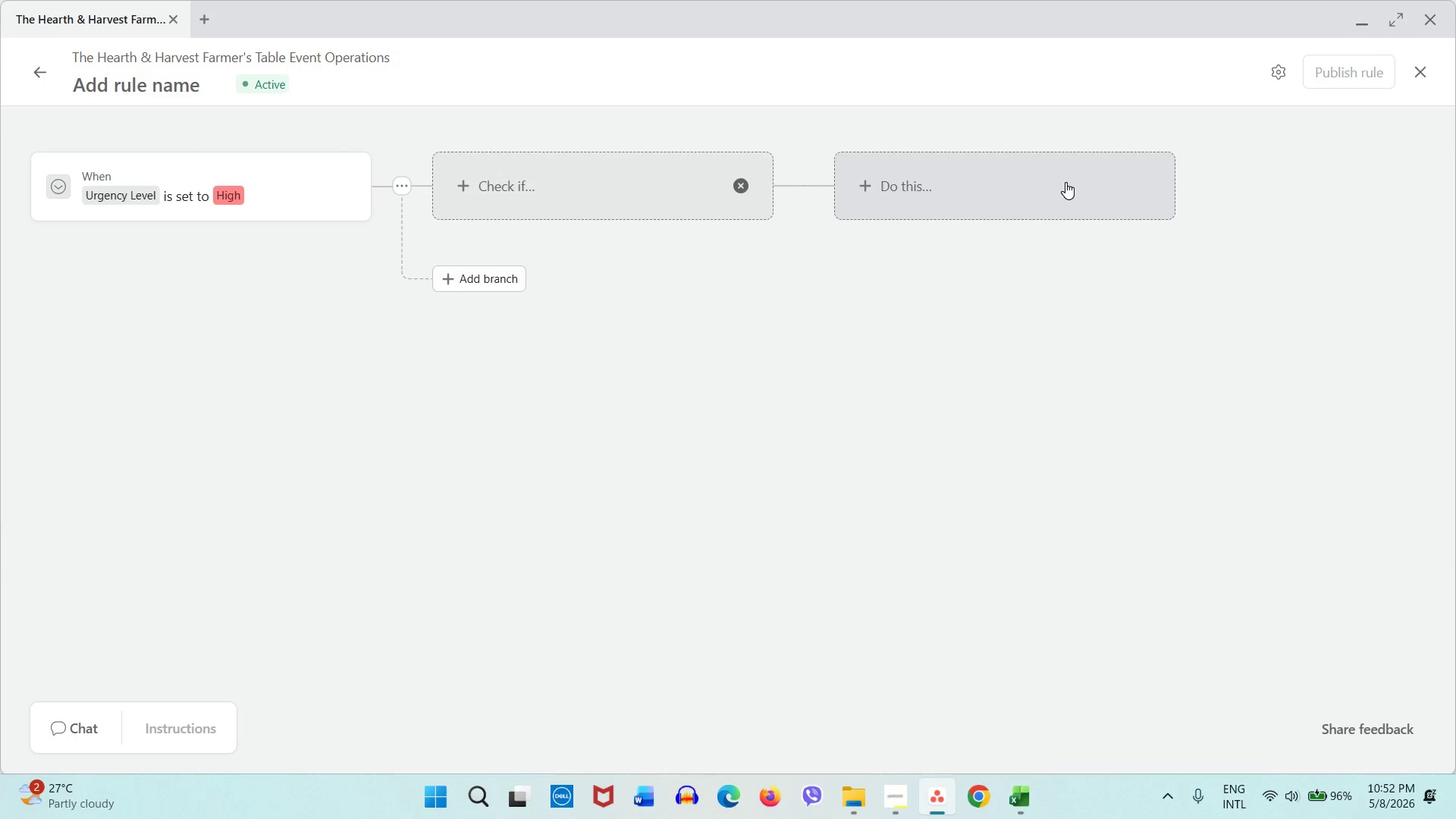 
mouse_move([1096, 189])
 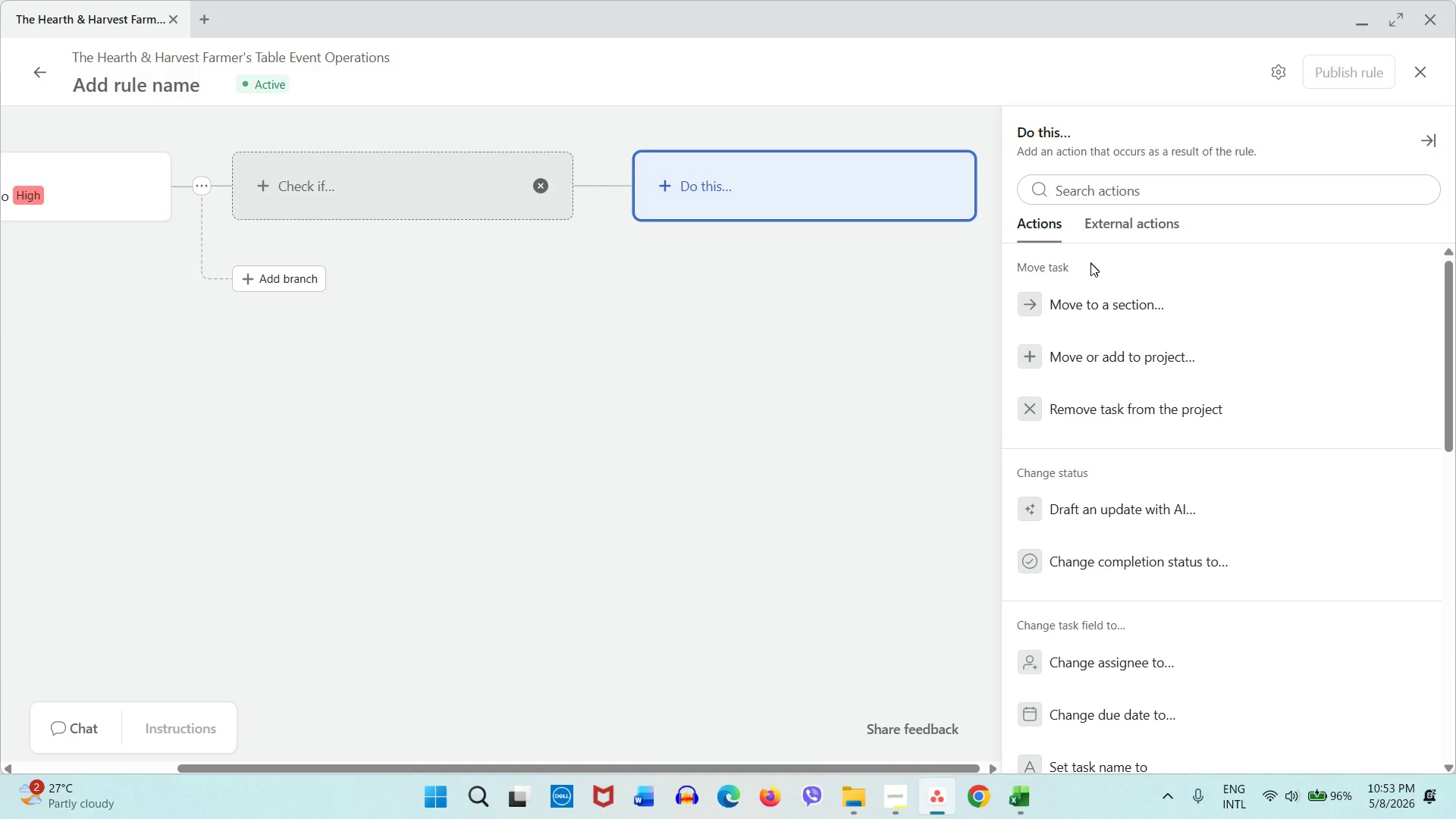 
scroll: coordinate [1097, 273], scroll_direction: down, amount: 2.0
 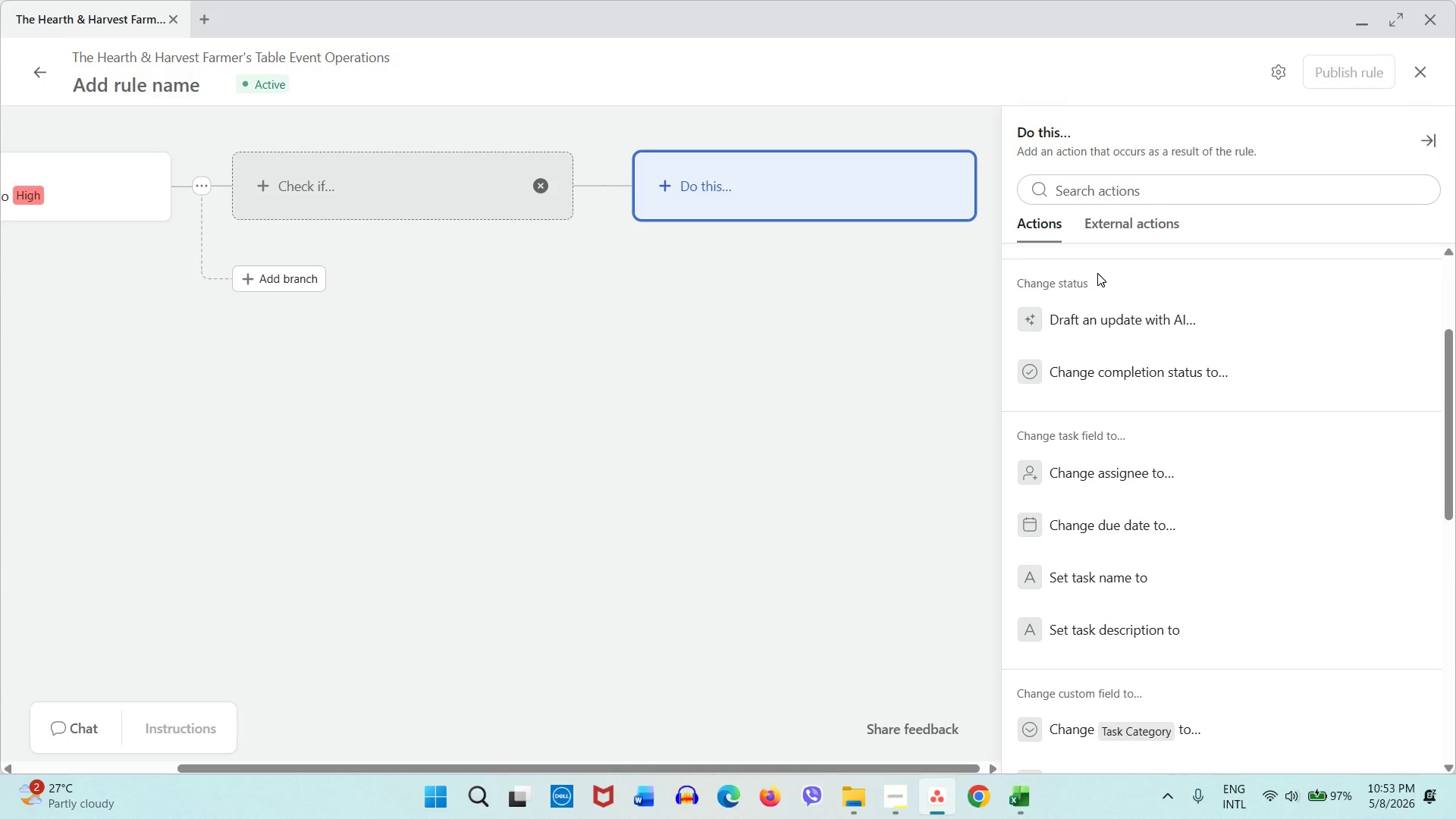 
wait(25.82)
 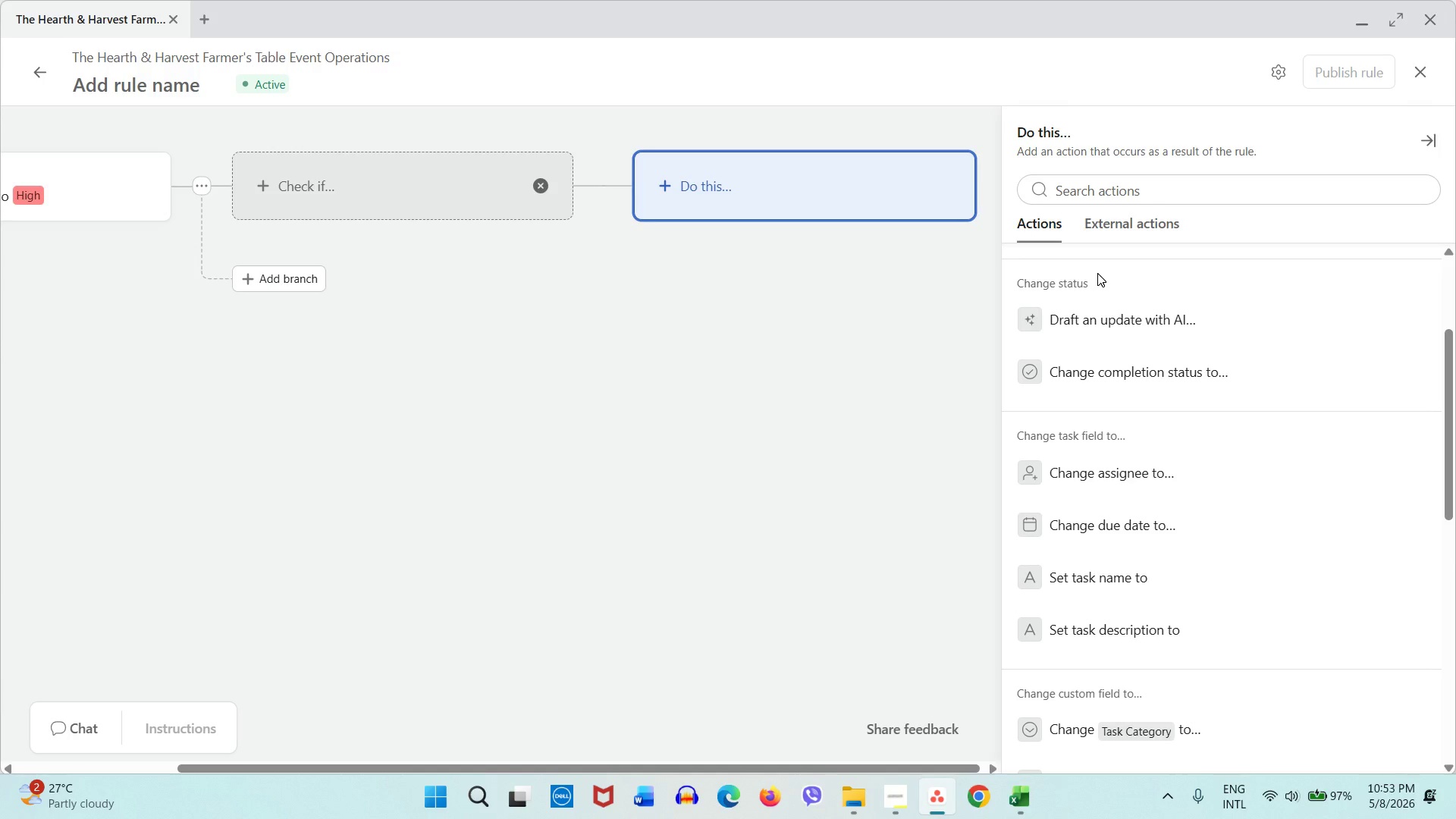 
scroll: coordinate [1166, 402], scroll_direction: up, amount: 7.0
 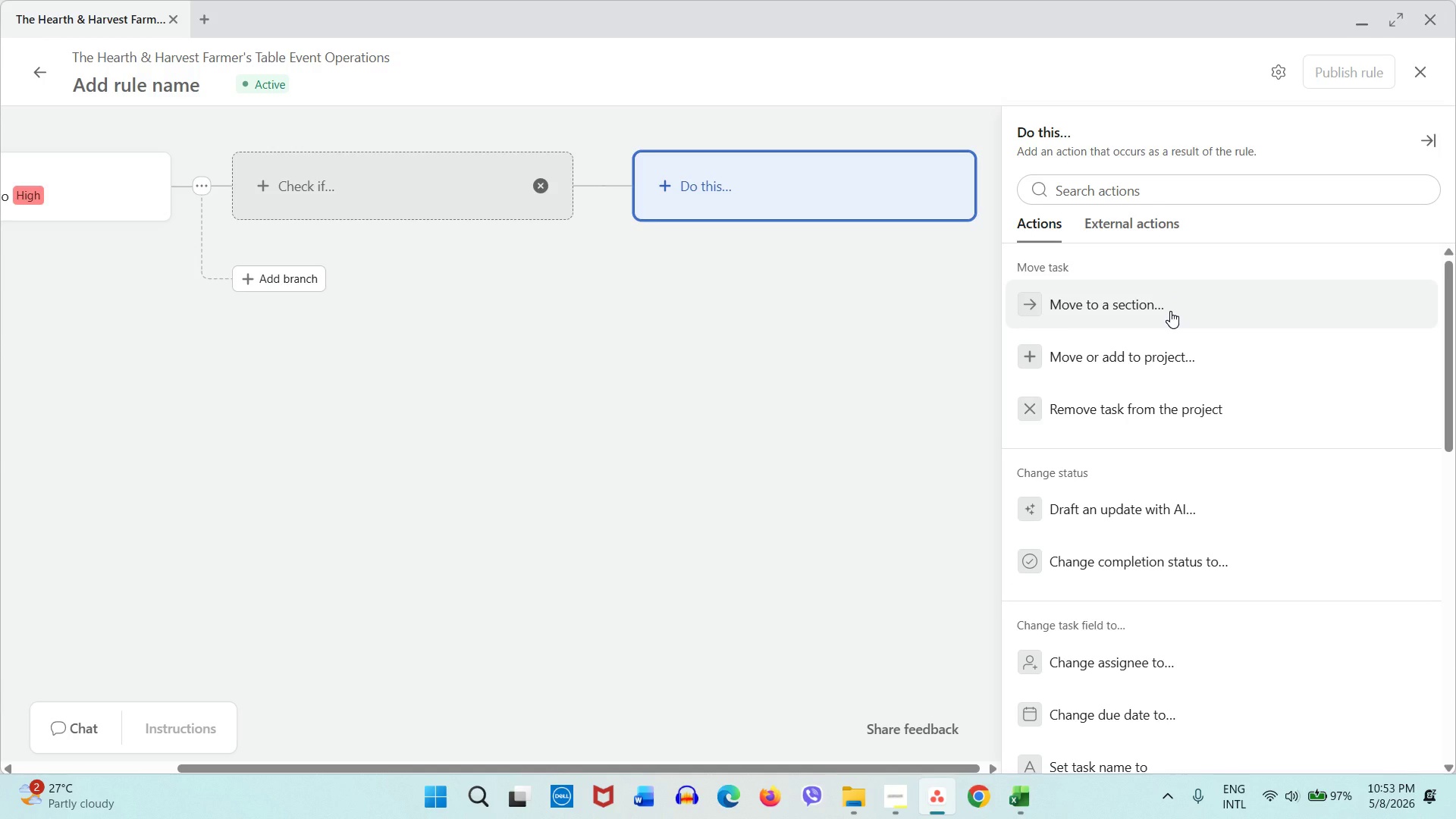 
left_click([1170, 311])
 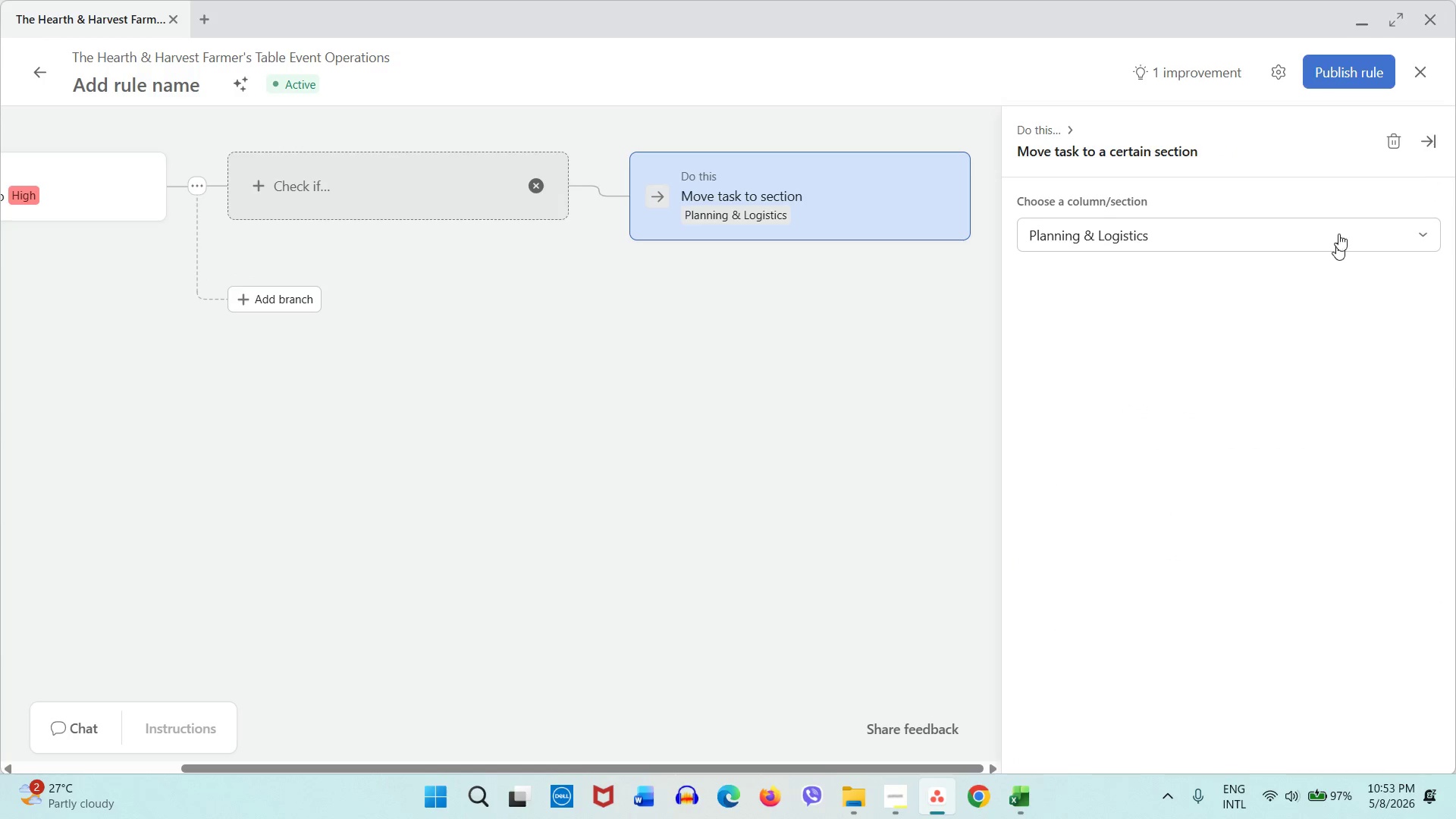 
left_click([1342, 79])
 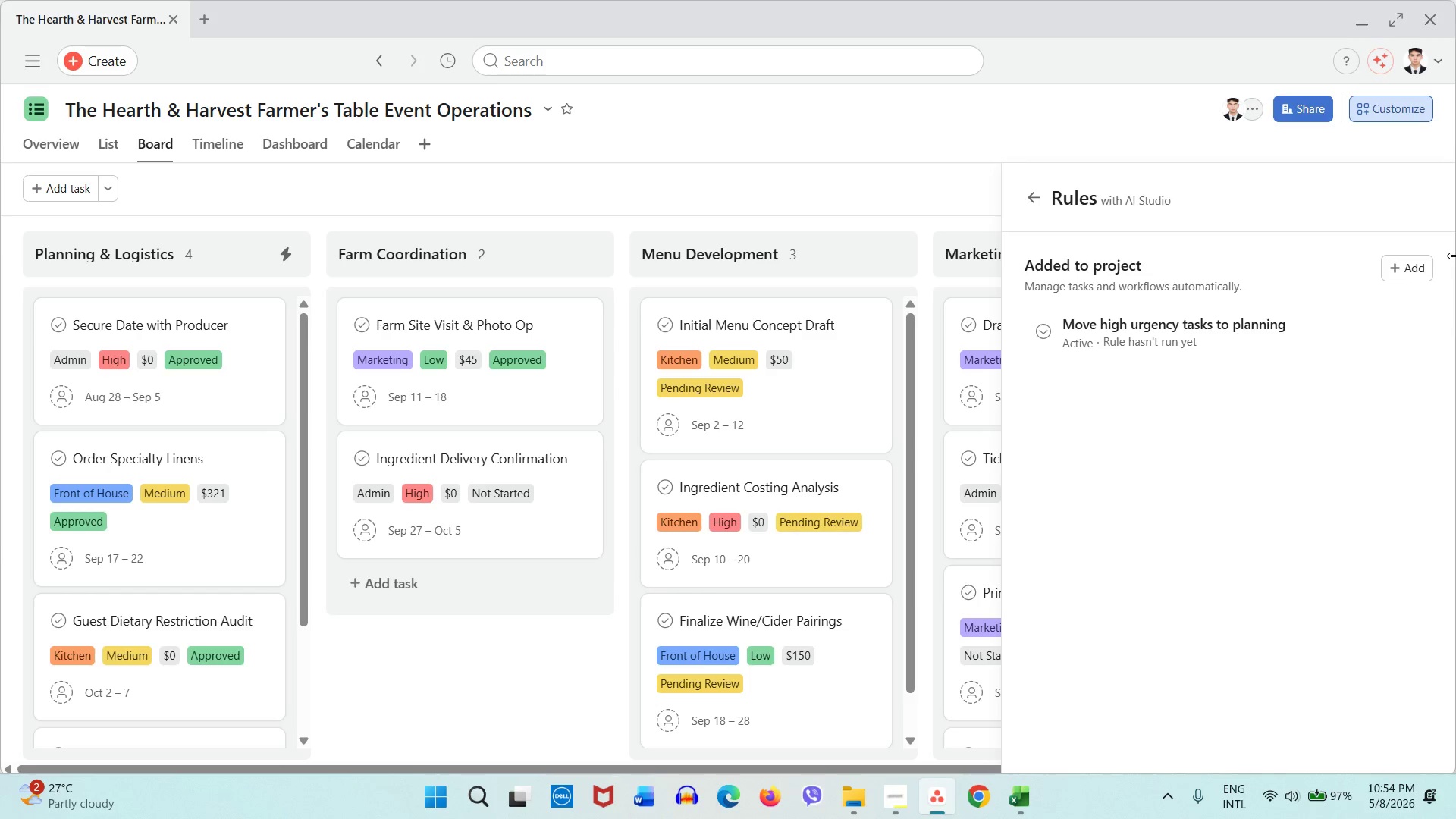 
wait(34.66)
 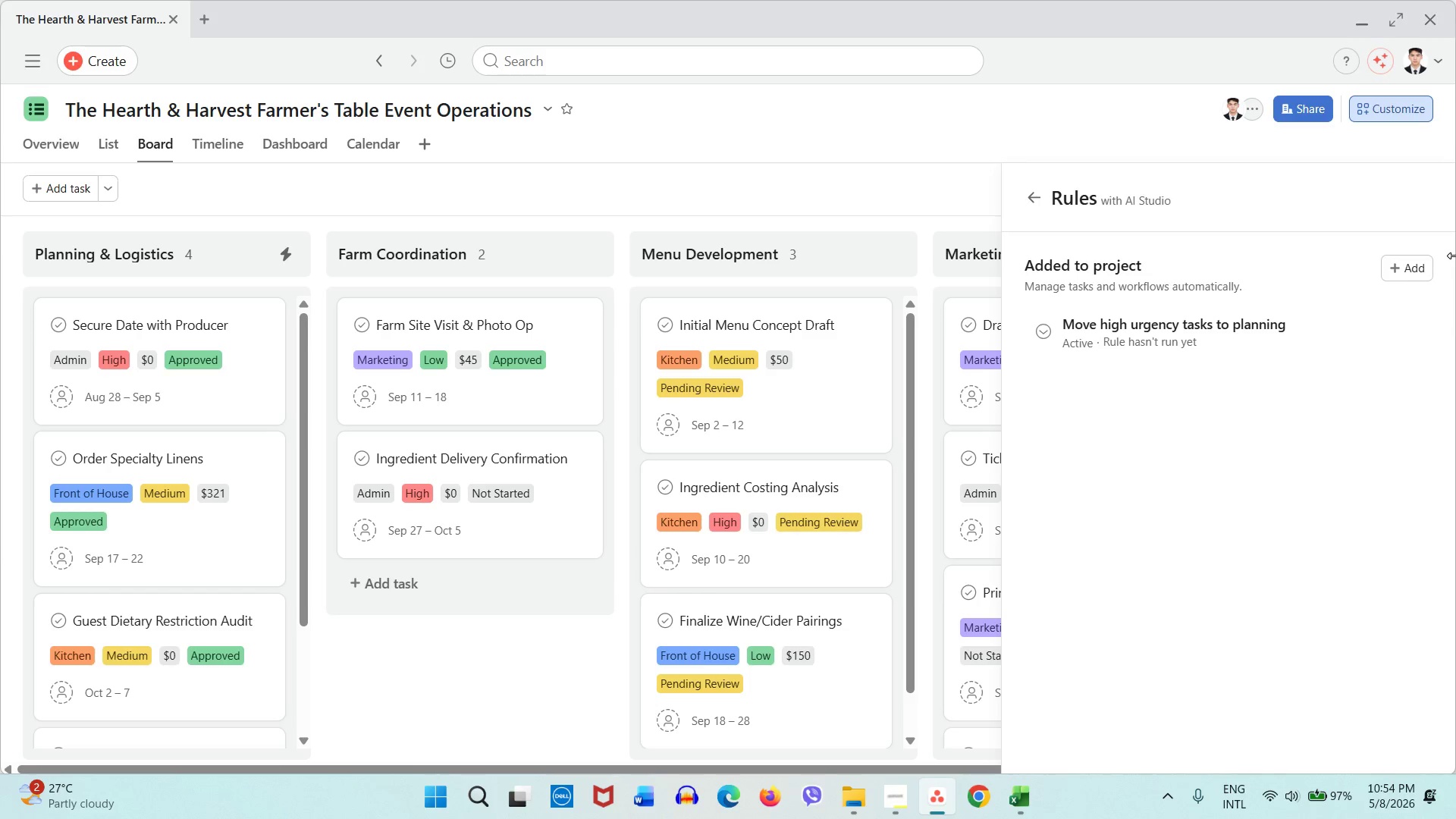 
left_click([1410, 334])
 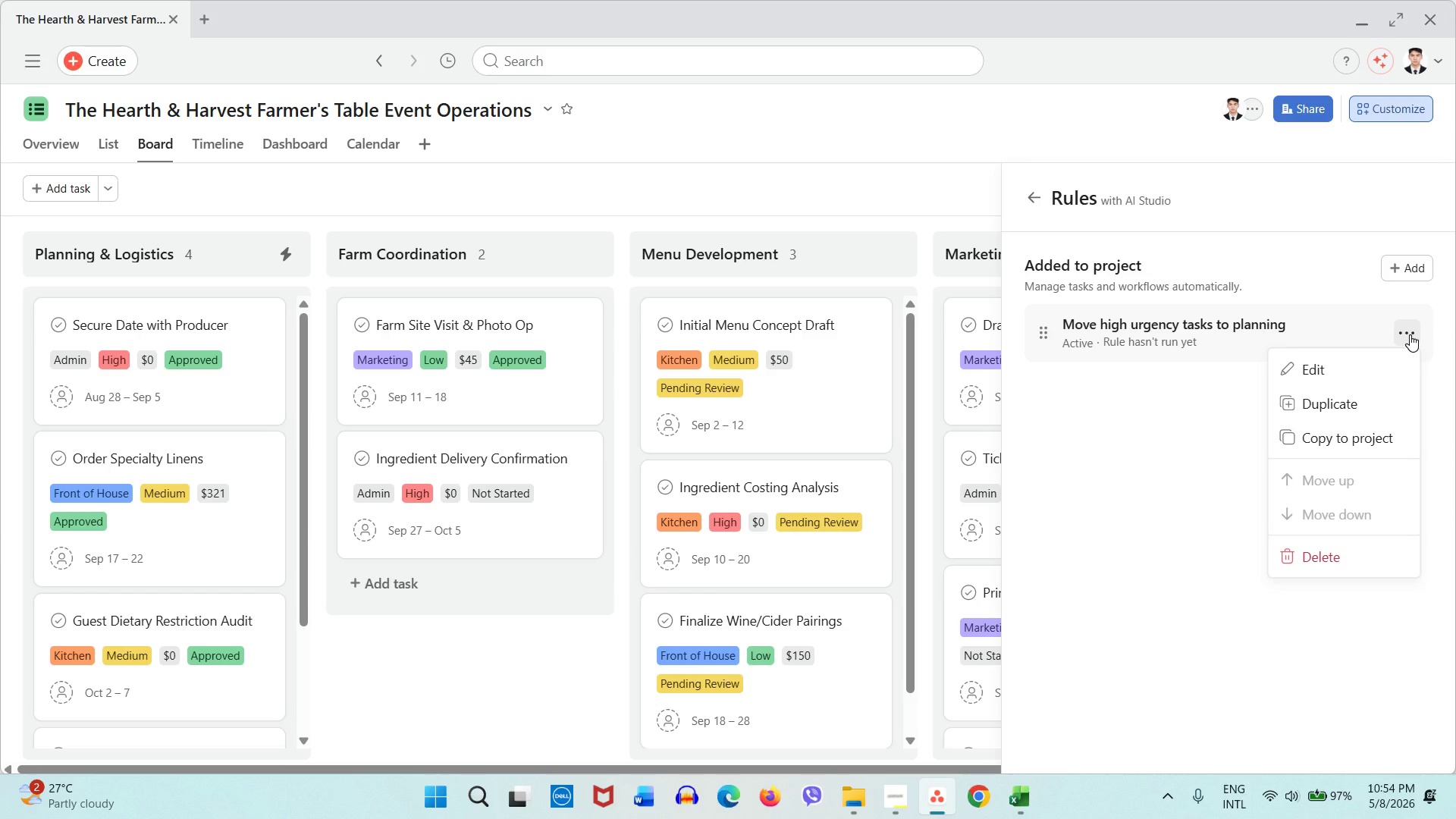 
left_click([1375, 362])
 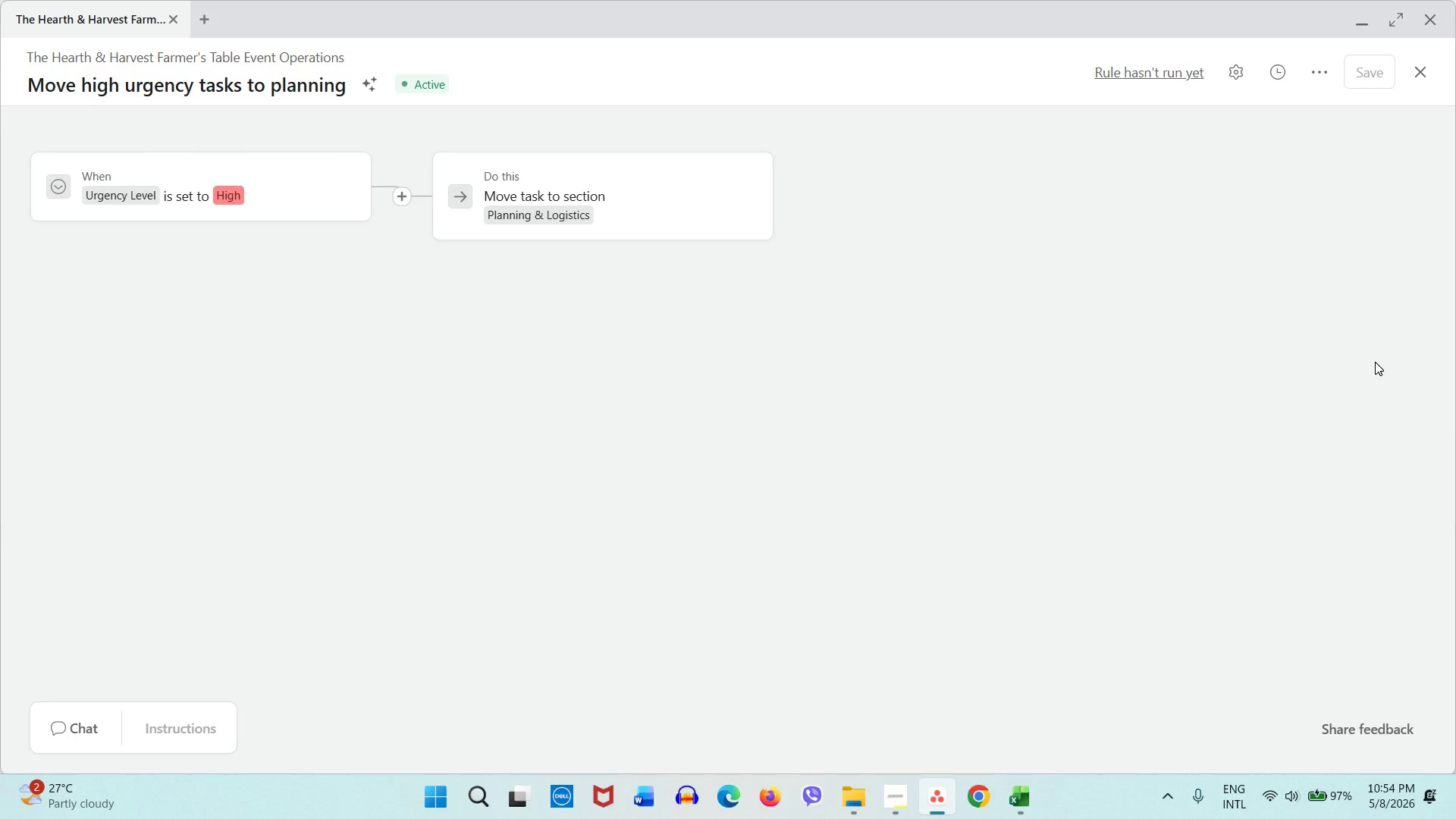 
wait(20.8)
 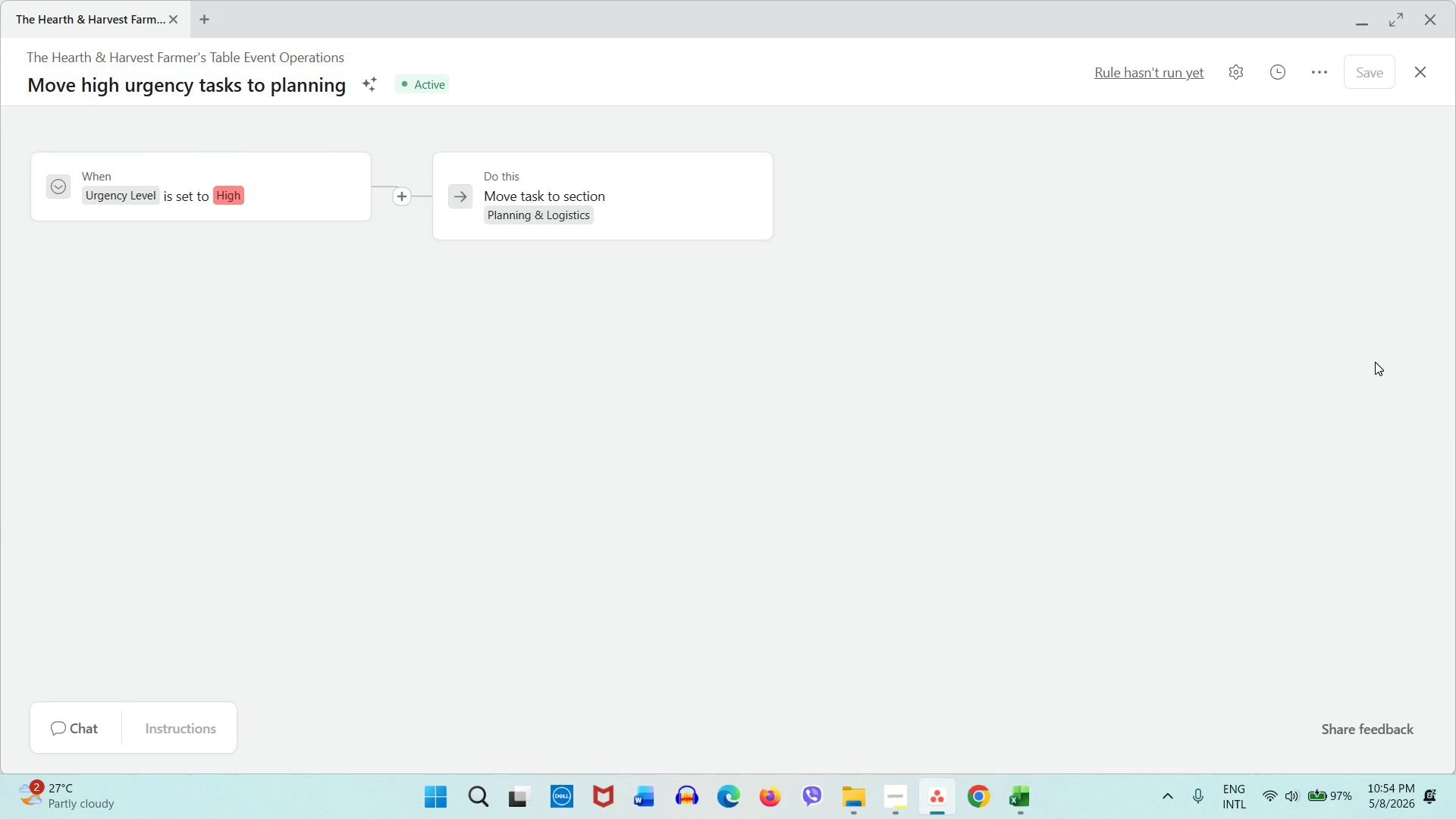 
double_click([281, 89])
 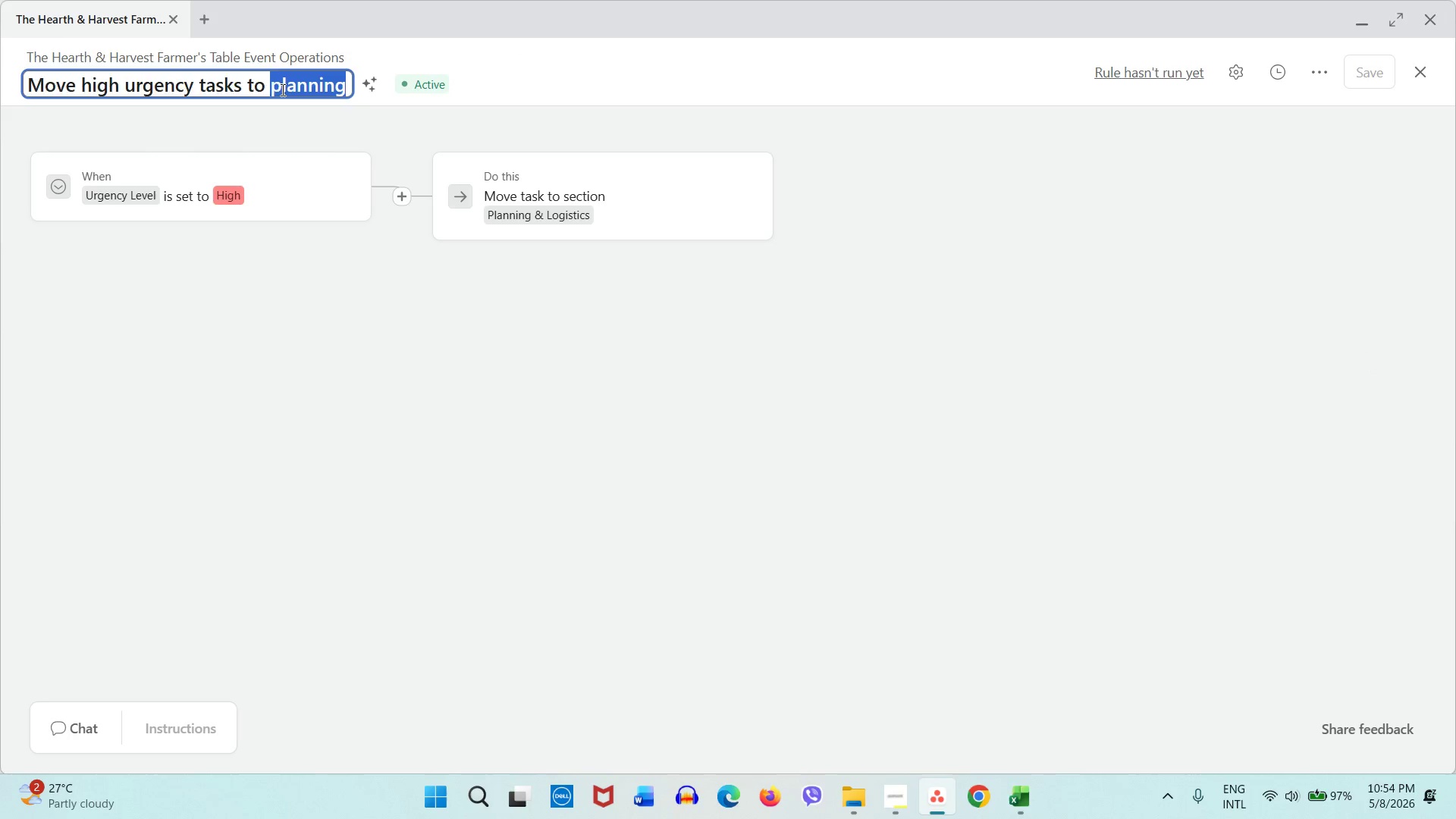 
triple_click([281, 89])
 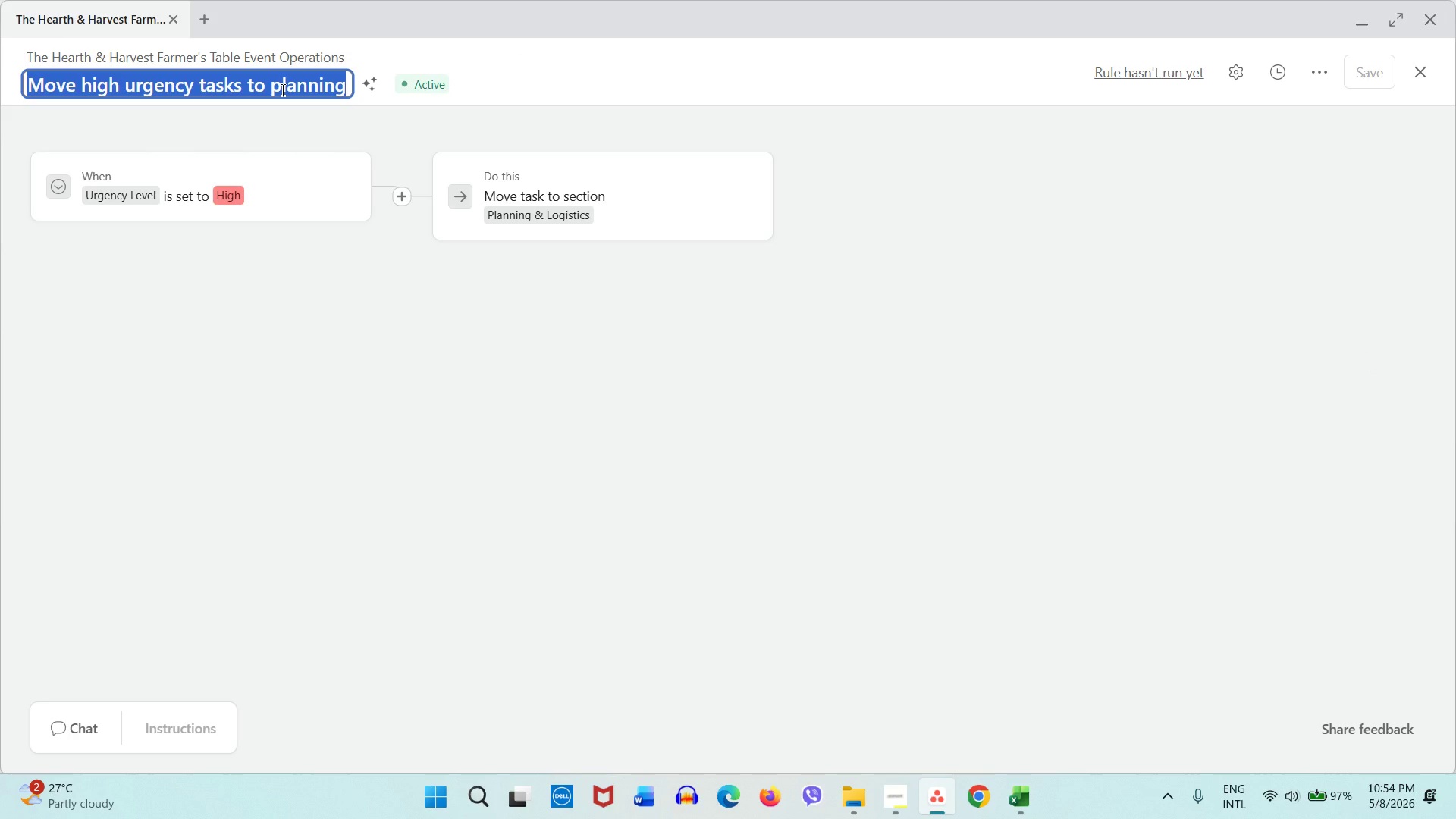 
type(Rule 1)
 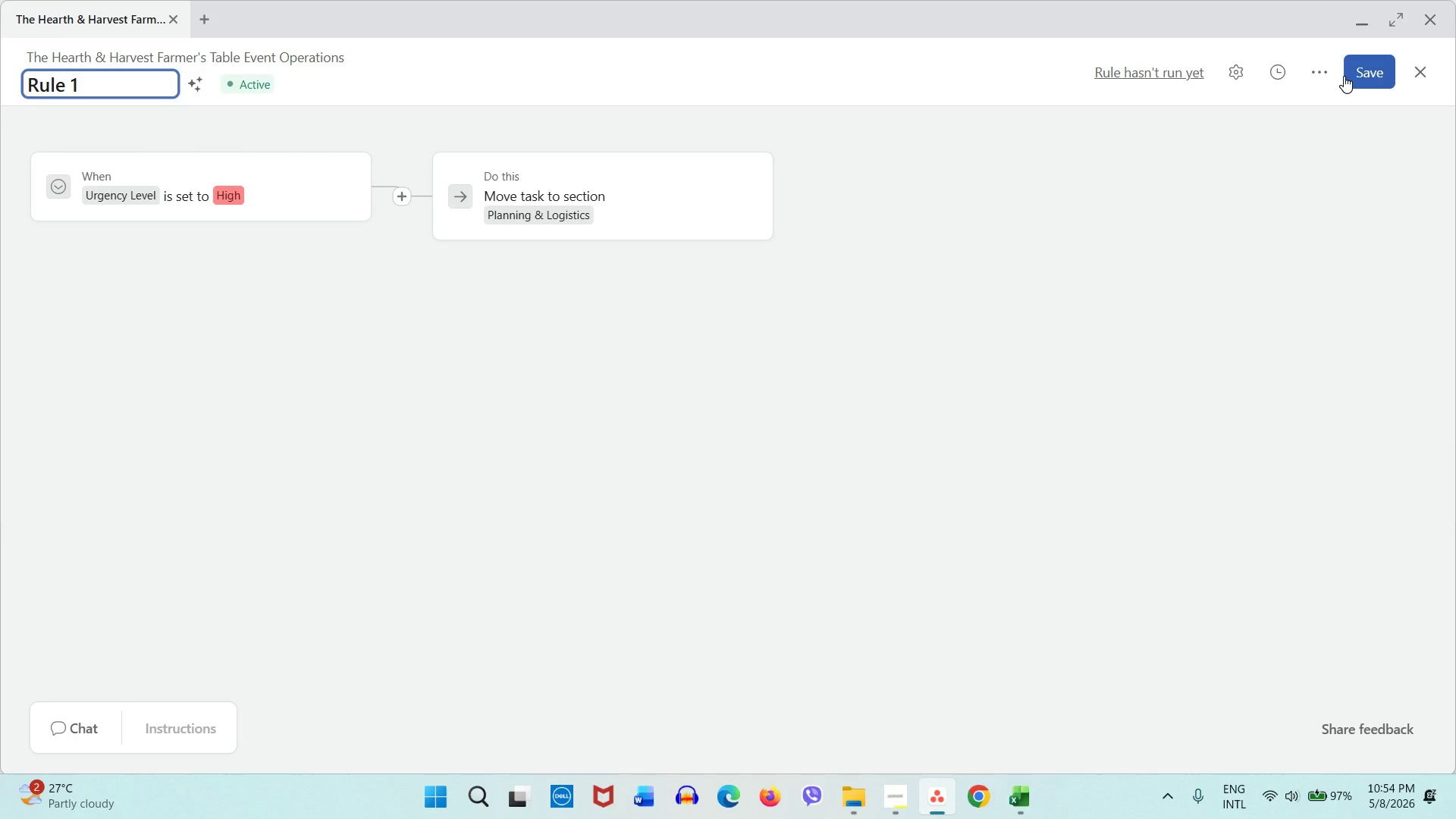 
left_click([1344, 76])
 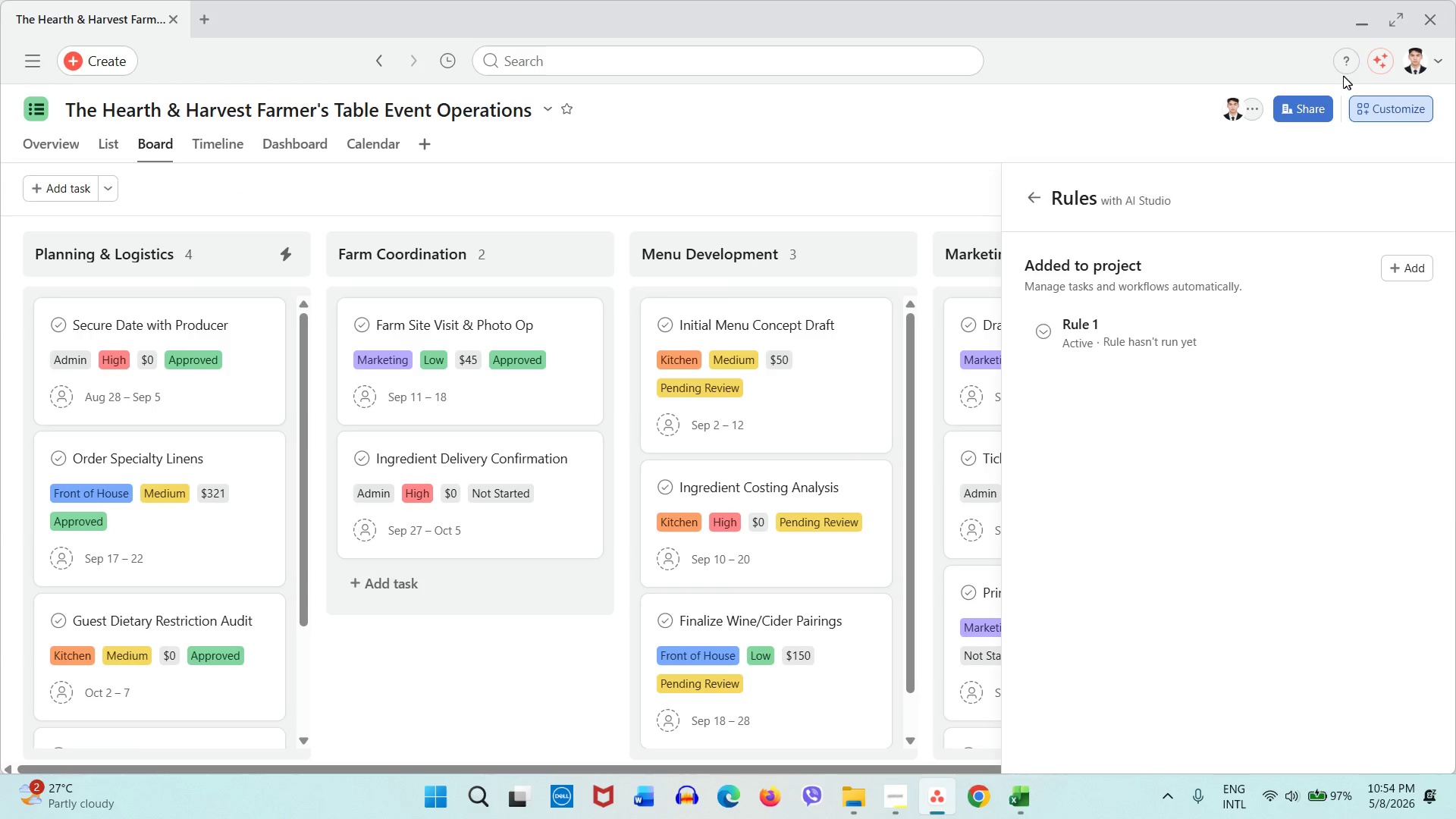 
wait(7.27)
 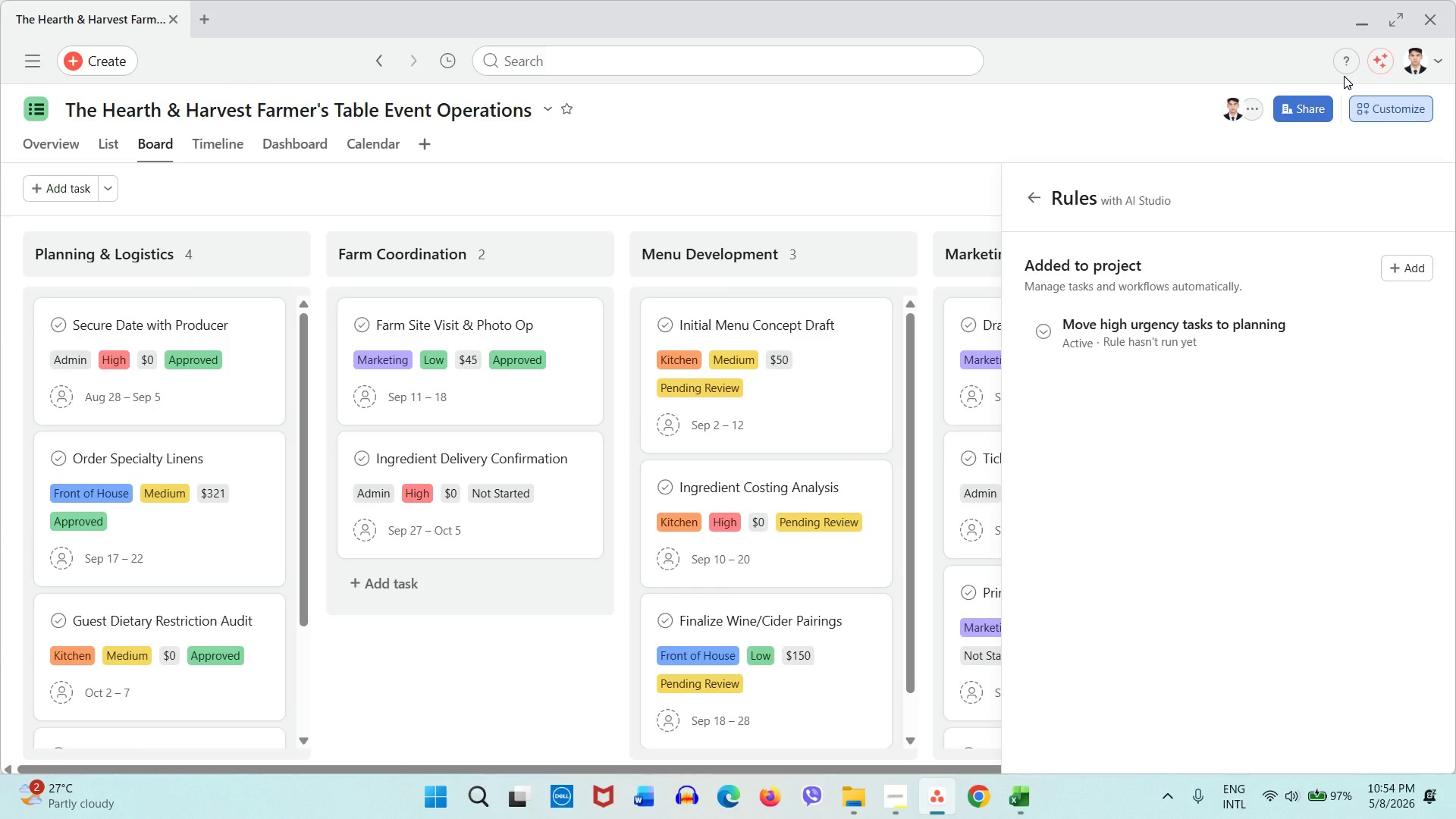 
left_click([1390, 265])
 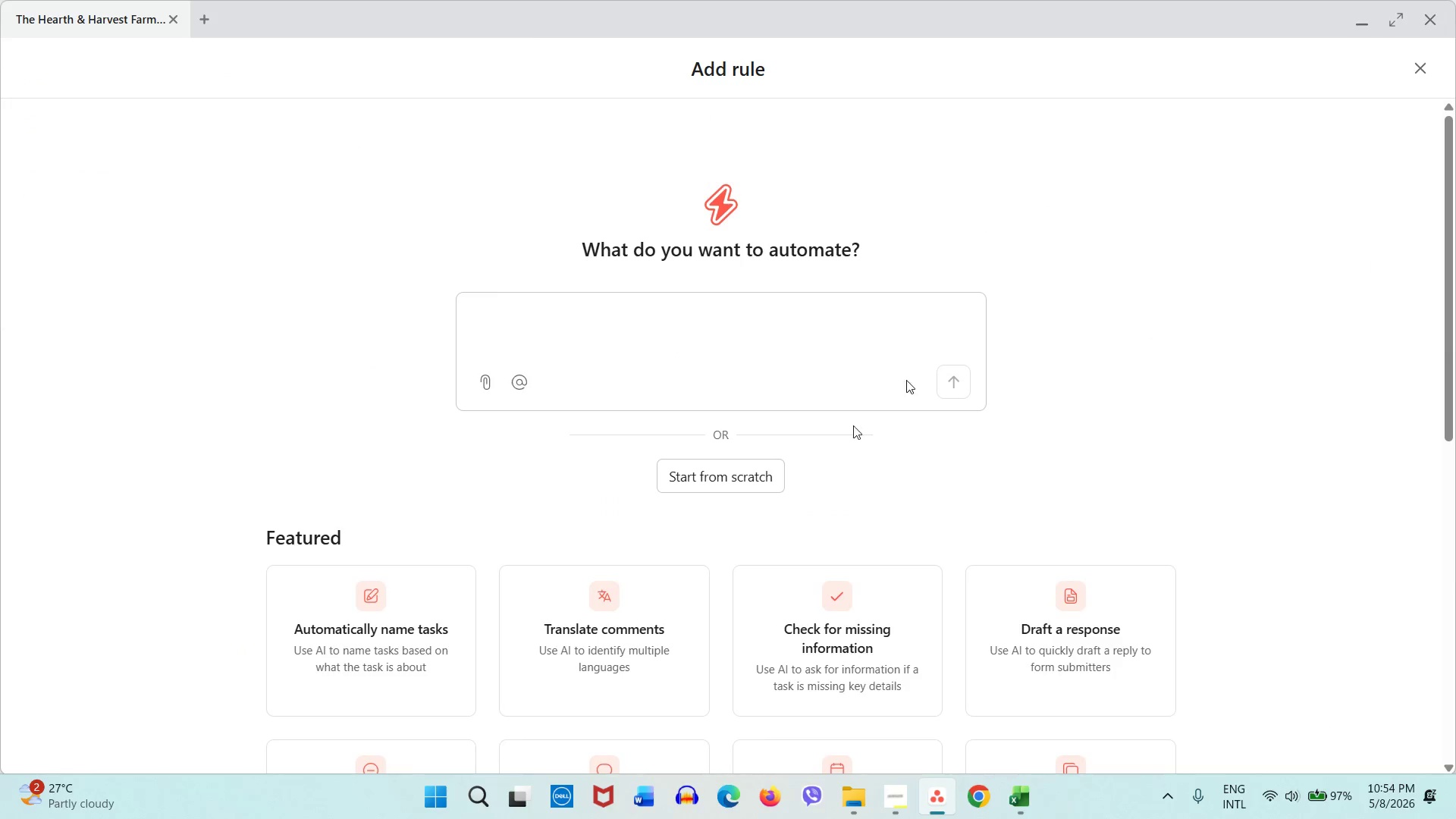 
left_click([756, 476])
 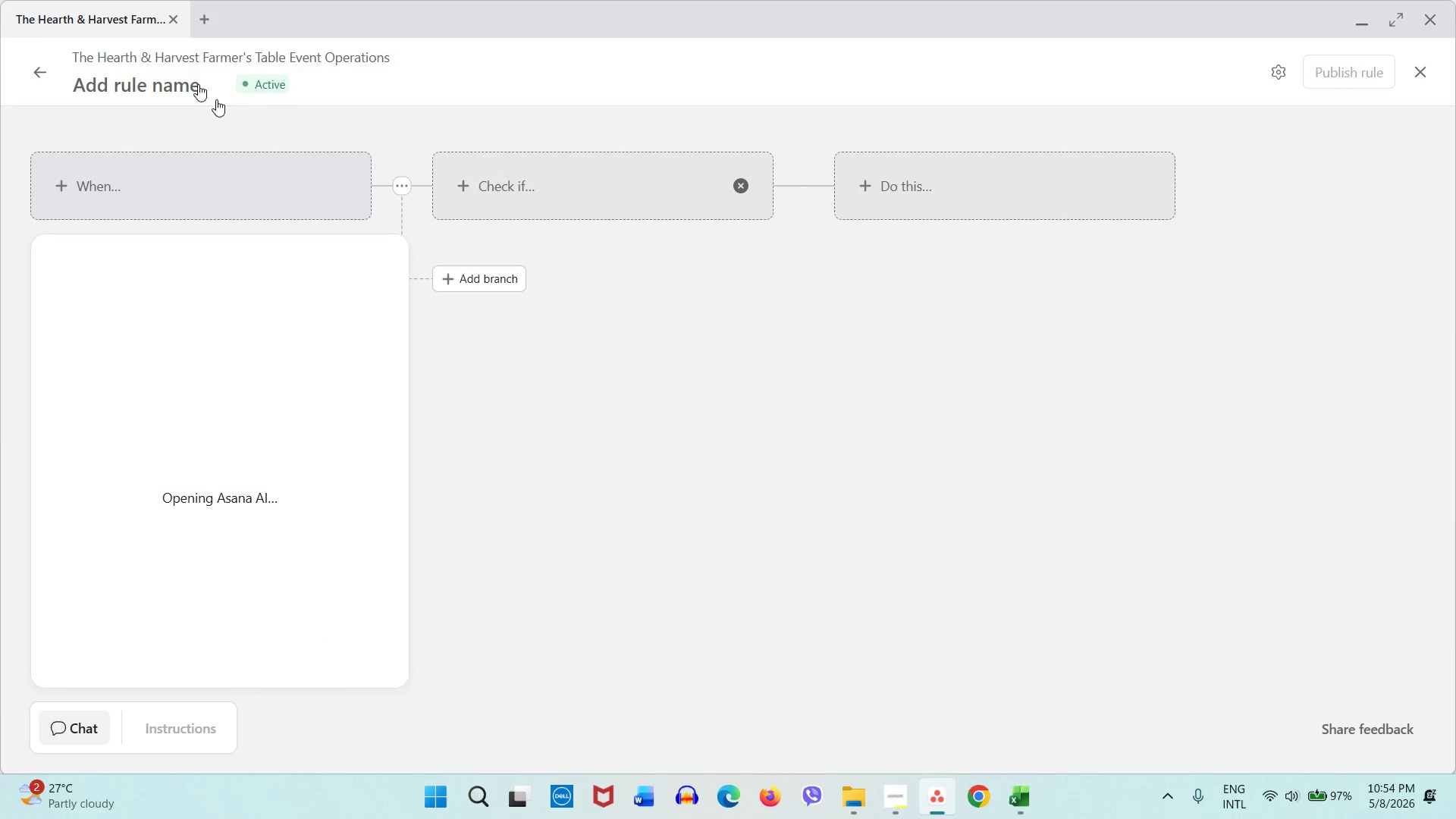 
double_click([149, 94])
 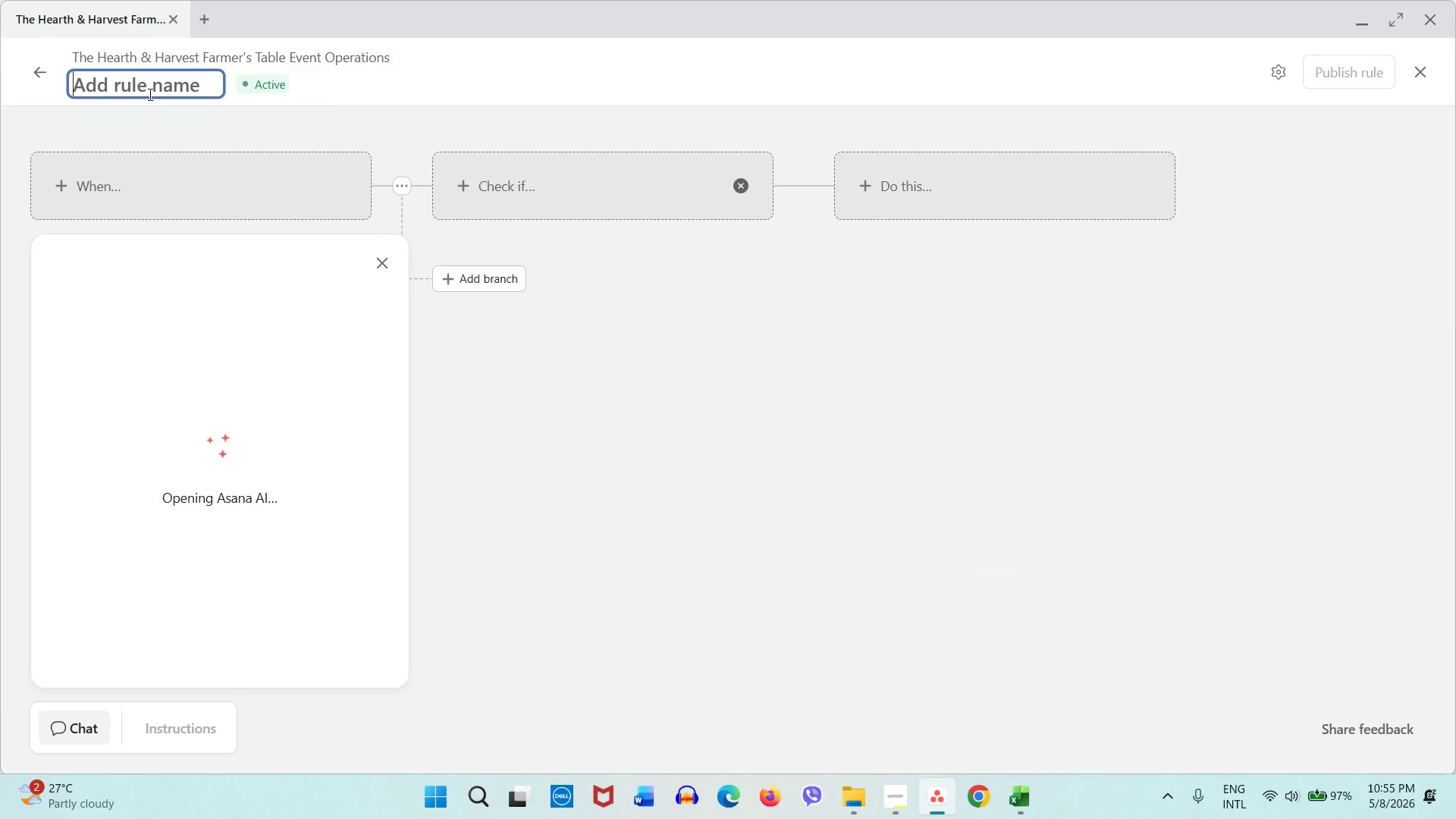 
type(Rule 2)
 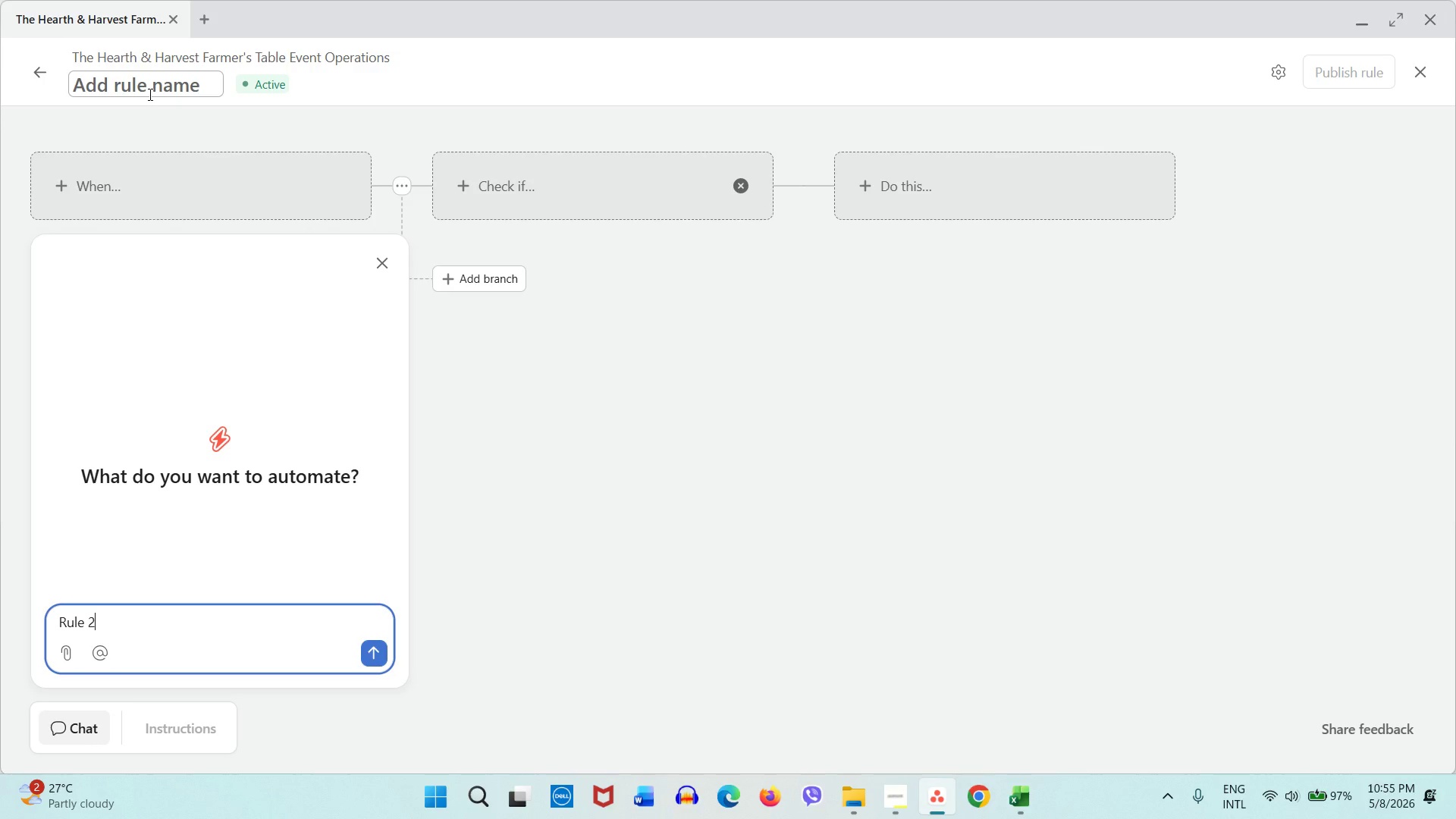 
wait(14.34)
 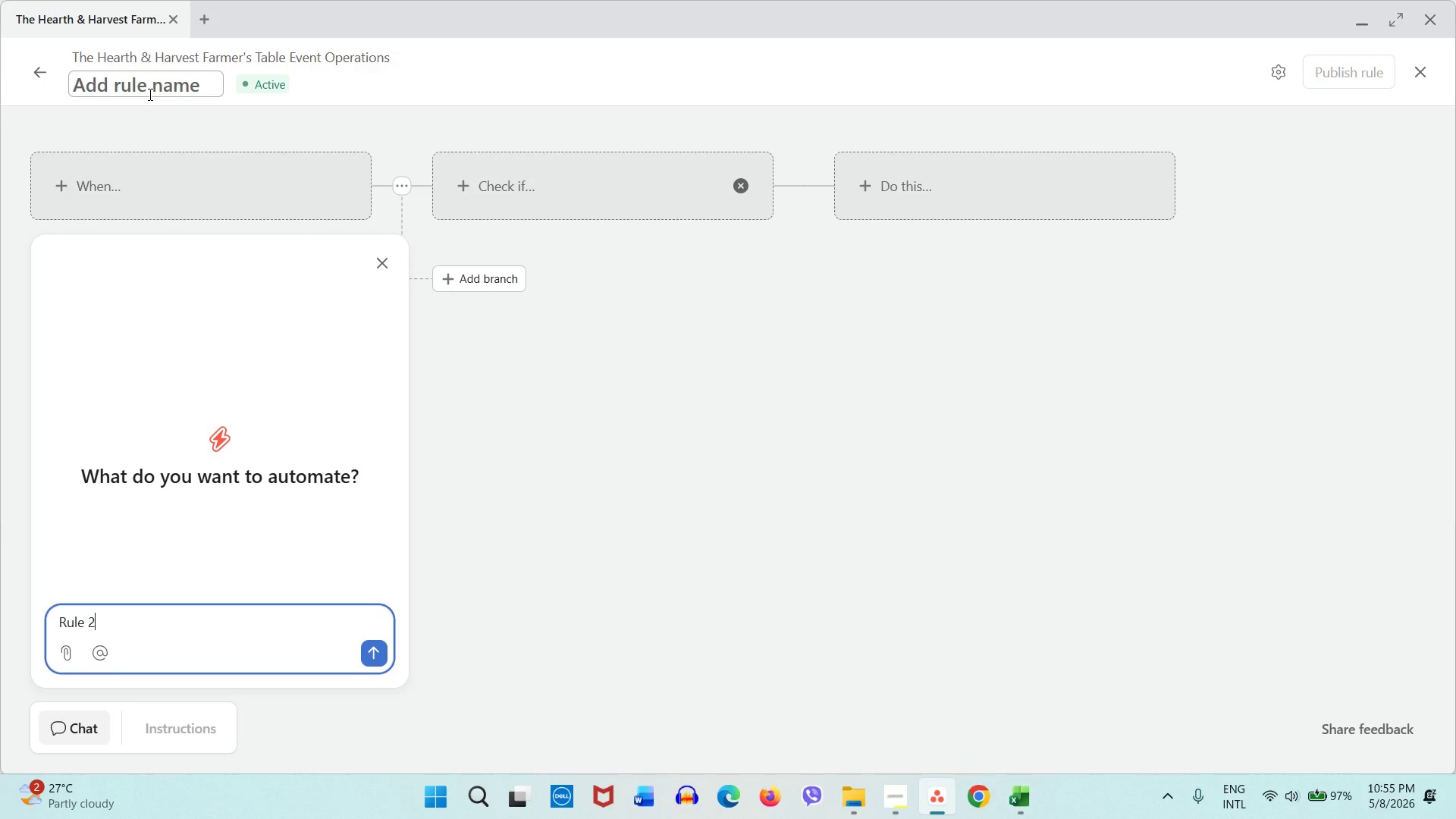 
left_click([384, 270])
 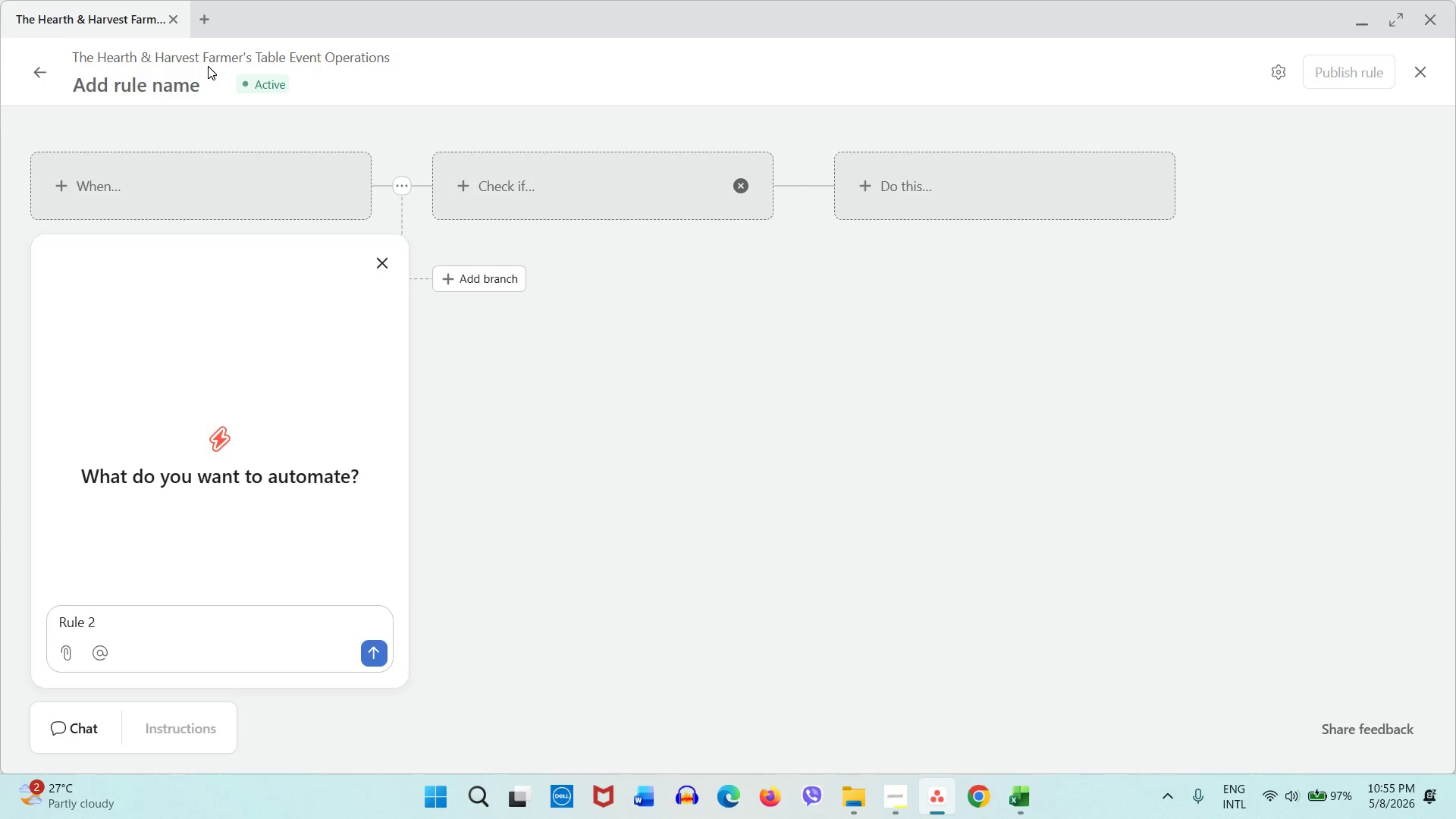 
left_click([208, 66])
 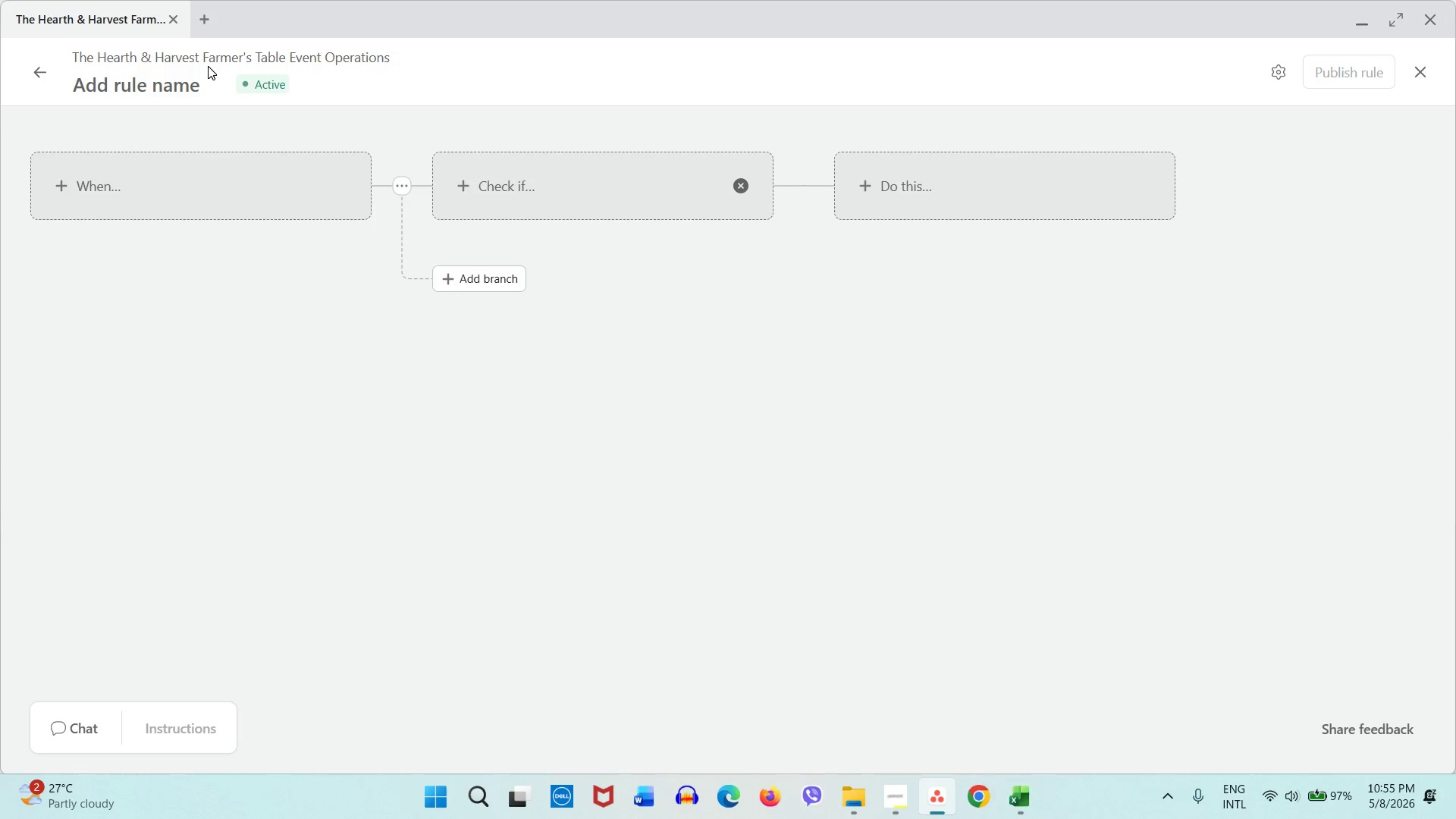 
left_click([189, 87])
 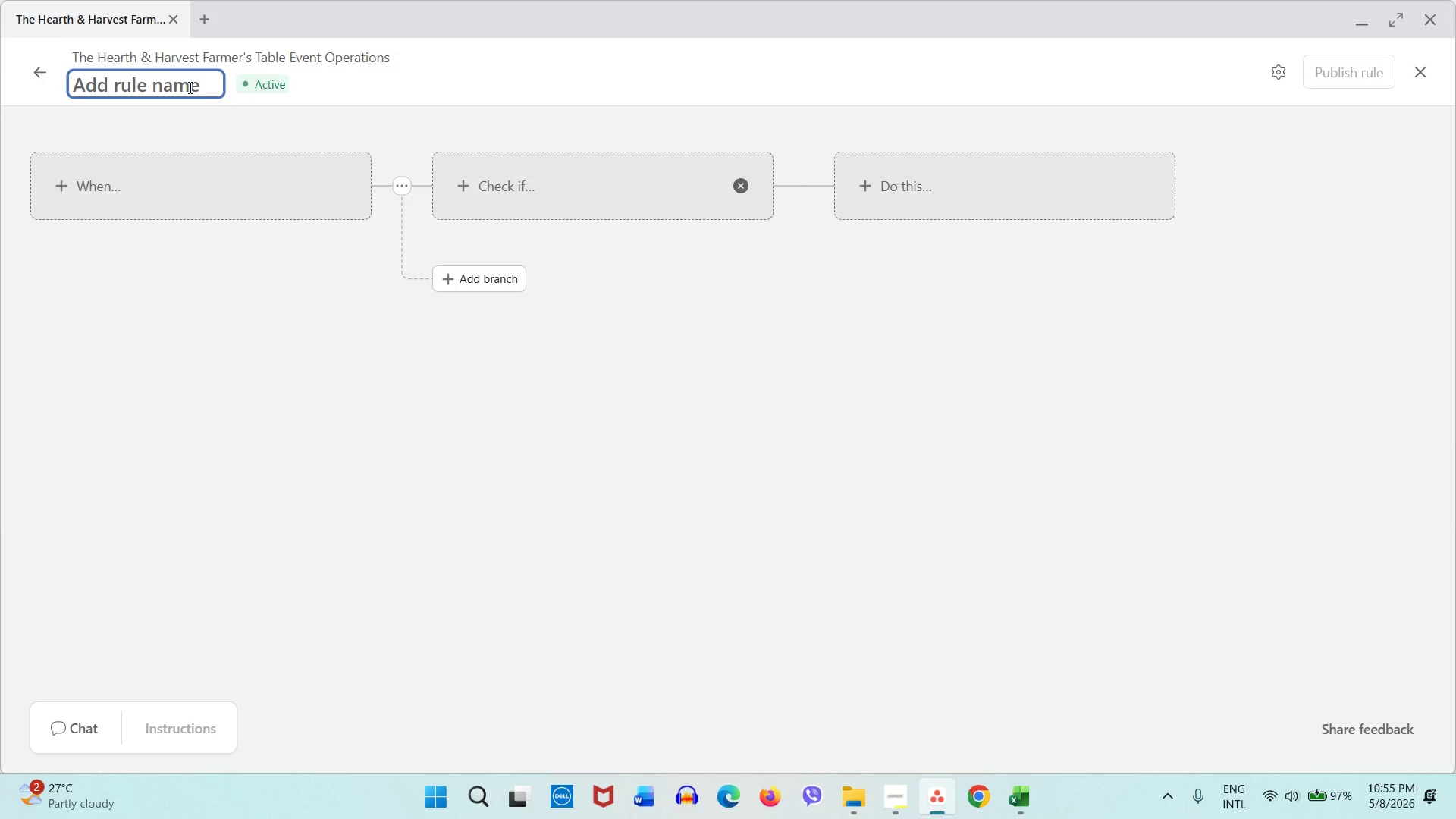 
type(Rule 2)
 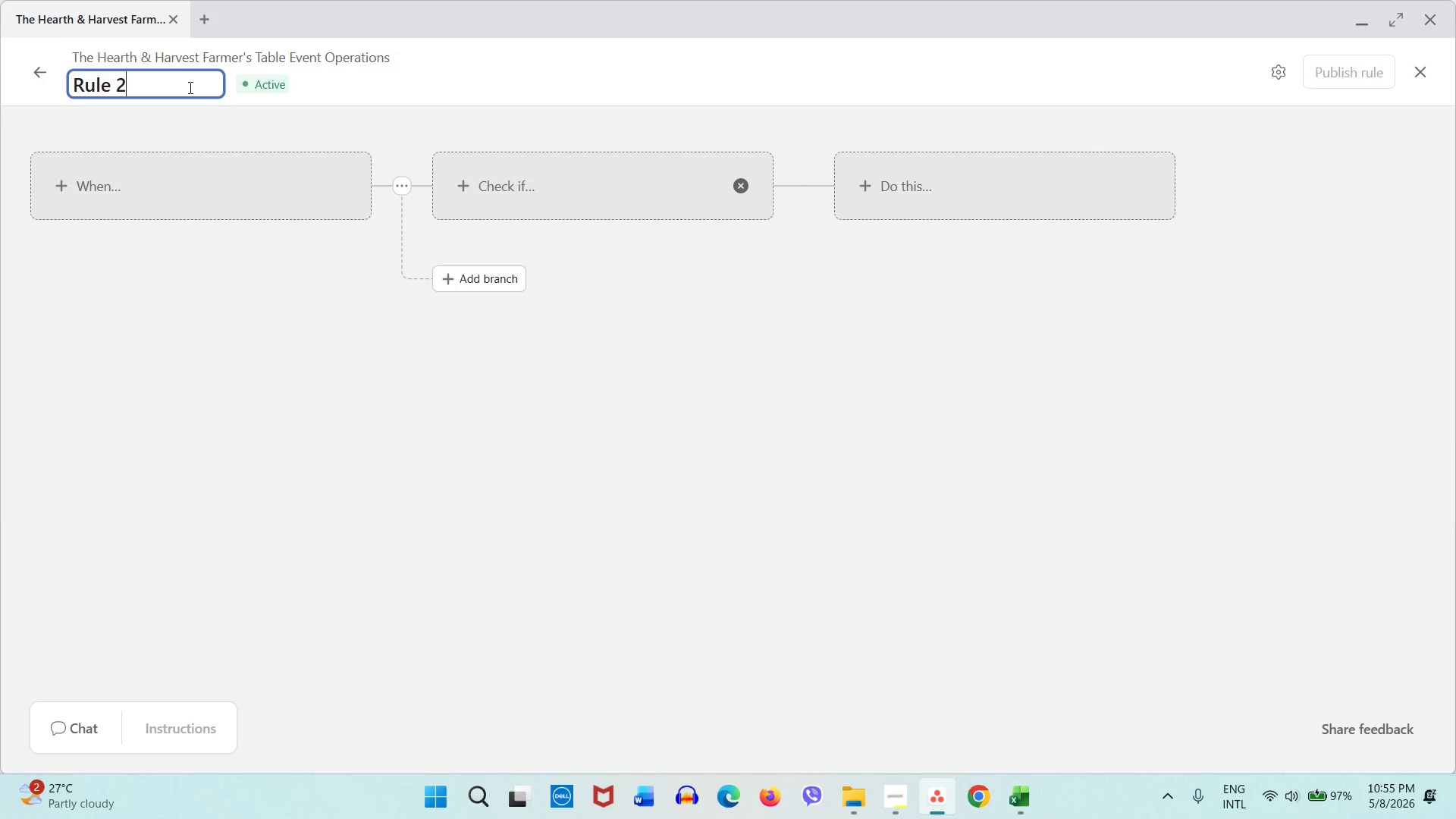 
wait(26.17)
 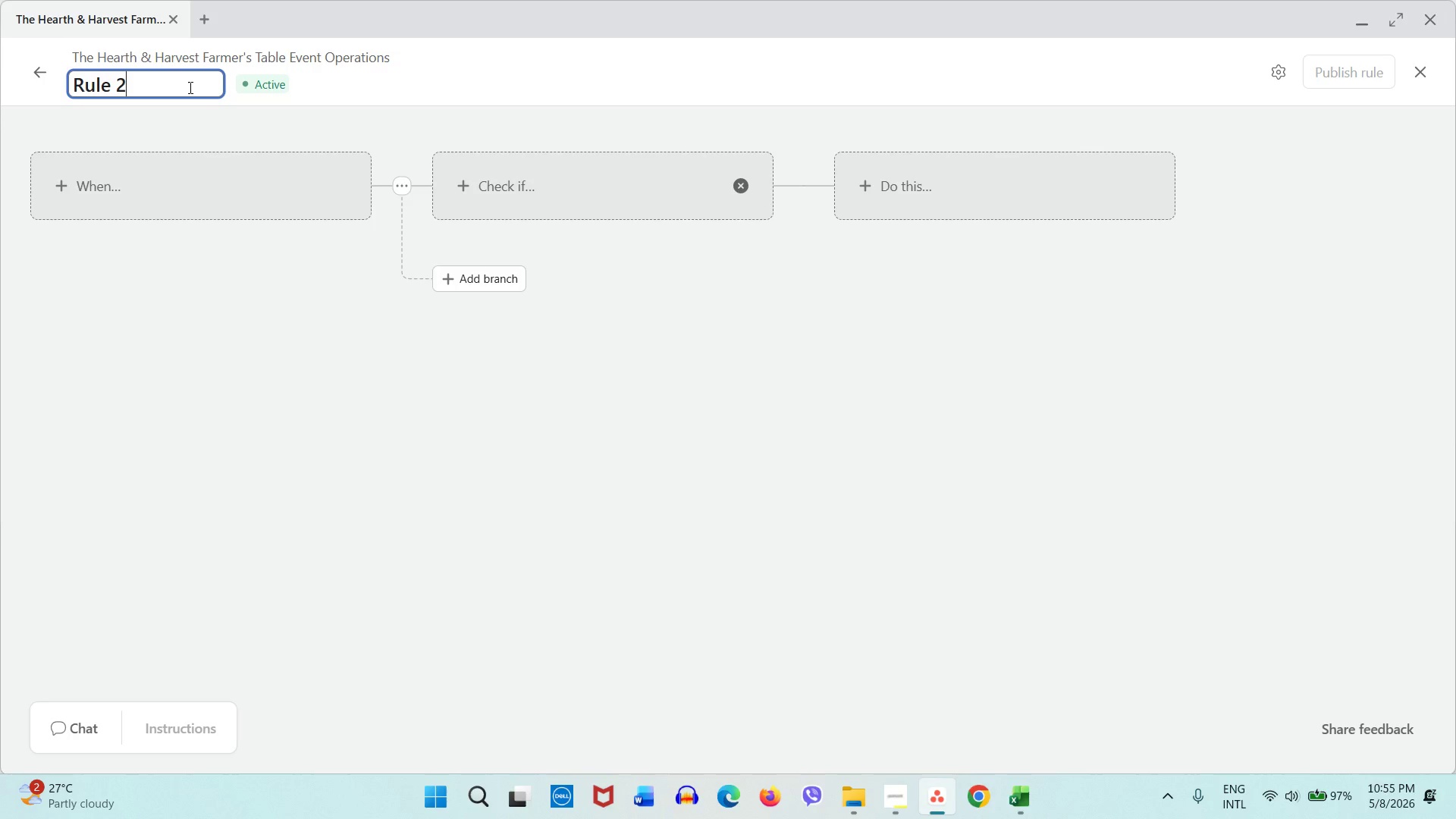 
left_click([143, 165])
 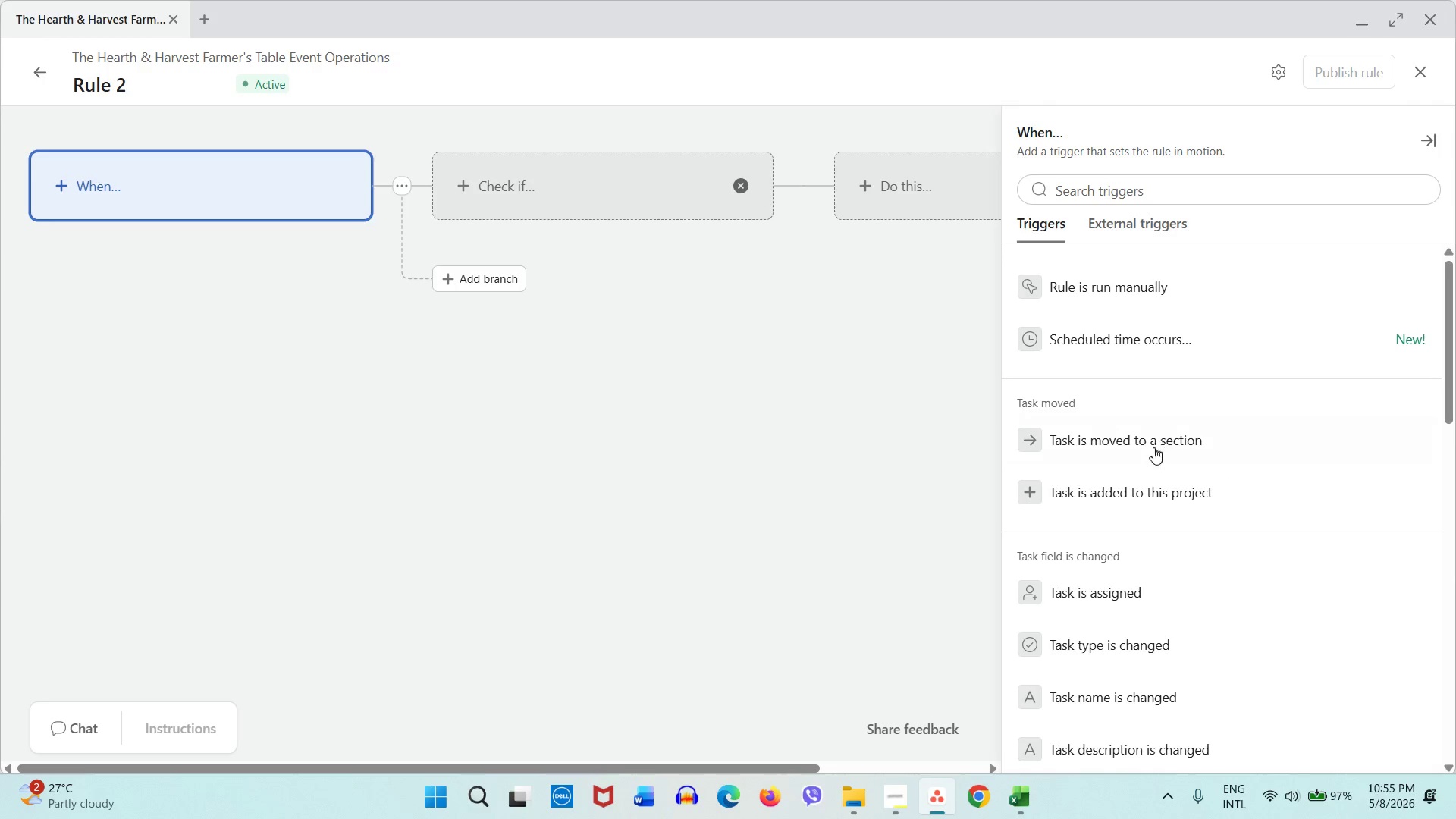 
left_click([1153, 449])
 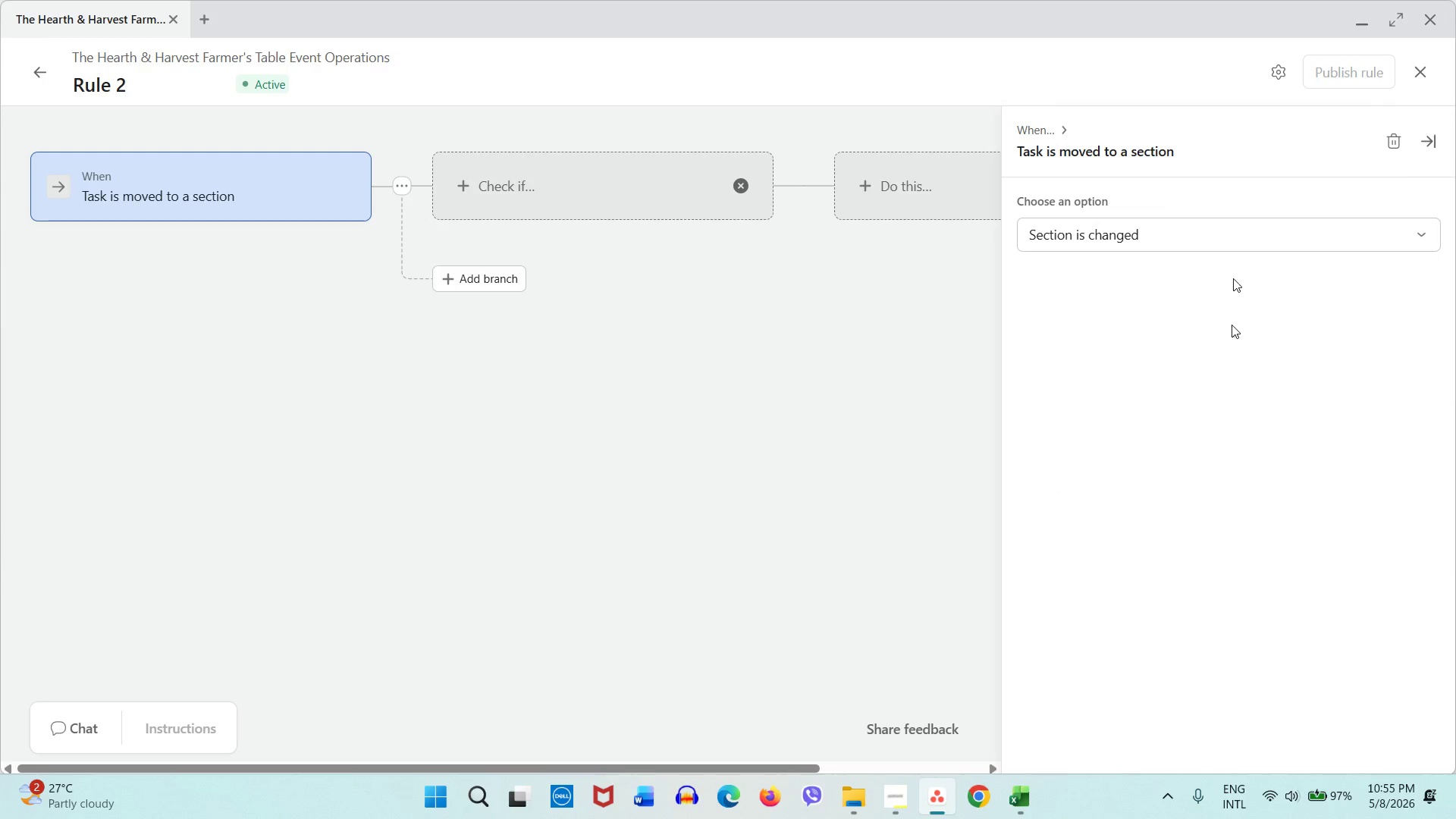 
left_click([1181, 240])
 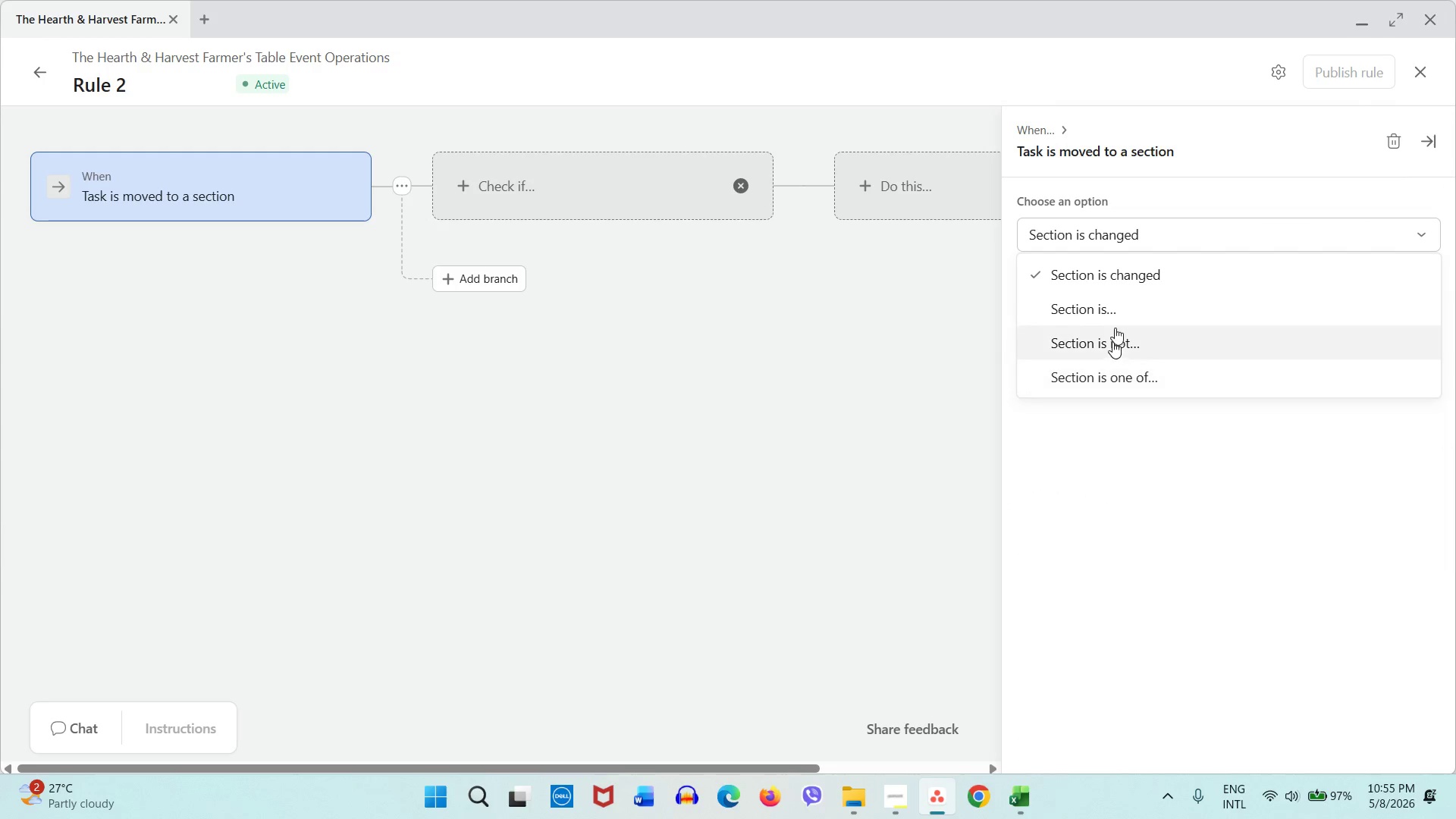 
left_click([1116, 315])
 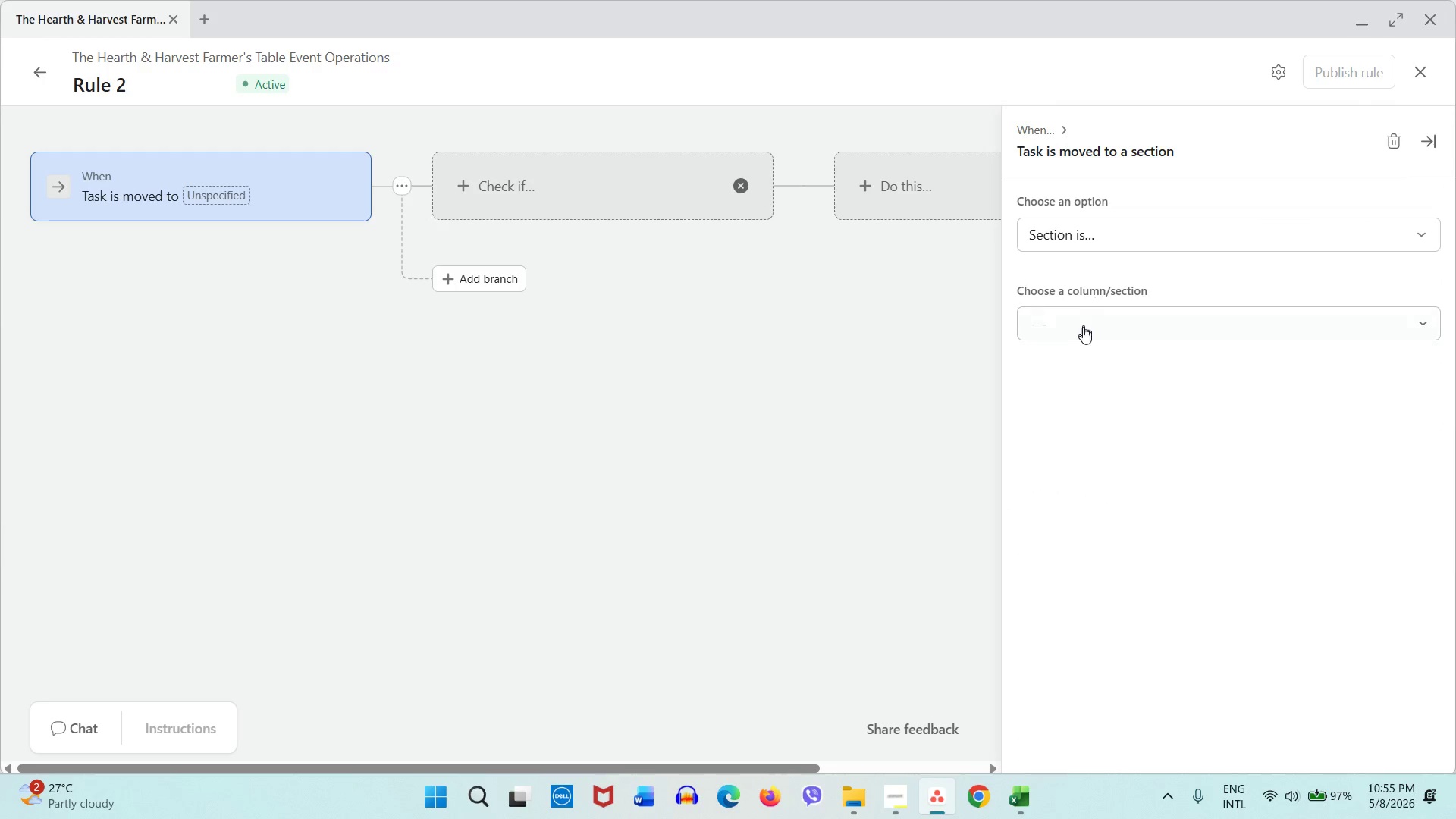 
left_click([1084, 331])
 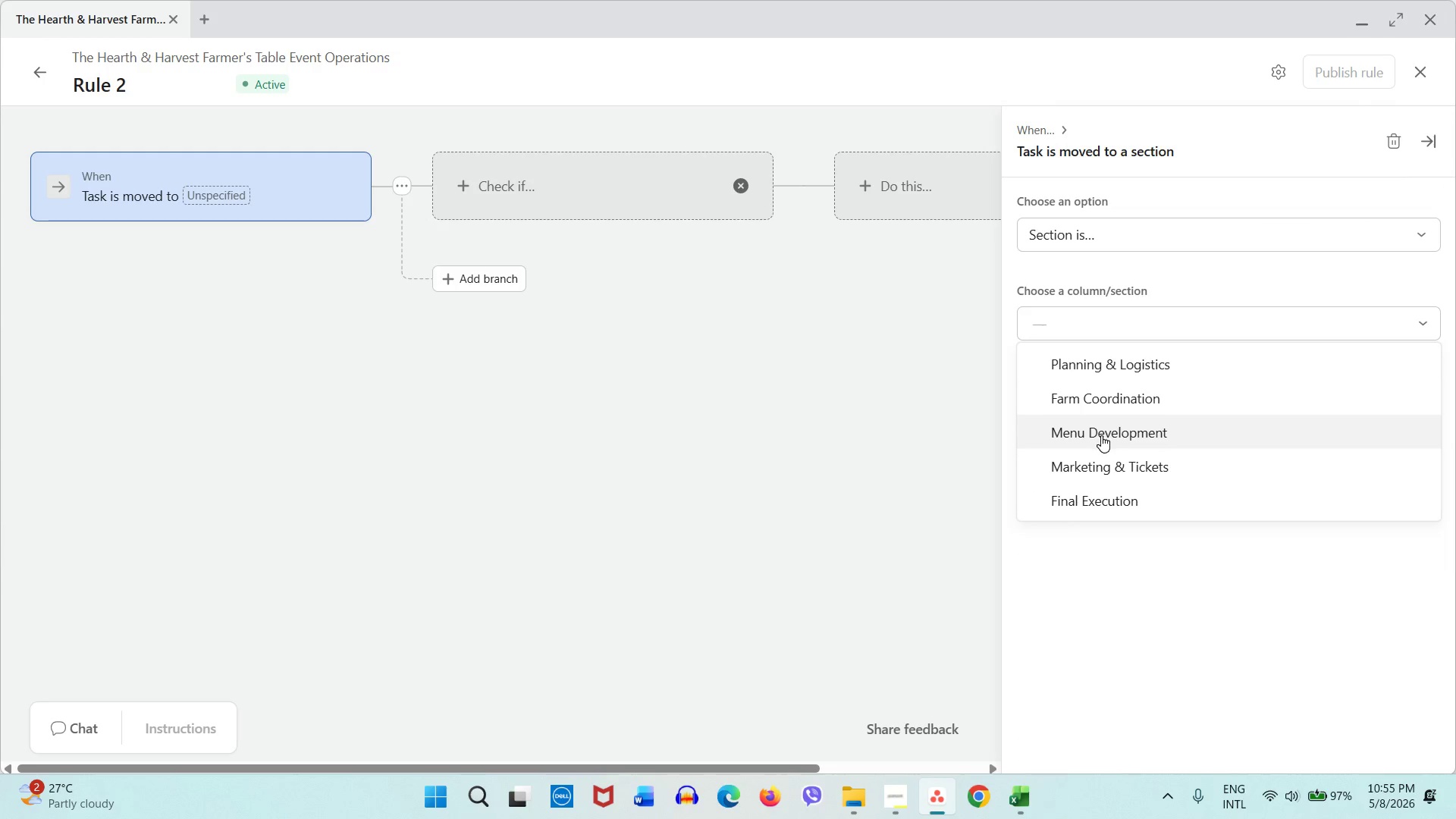 
left_click([1101, 436])
 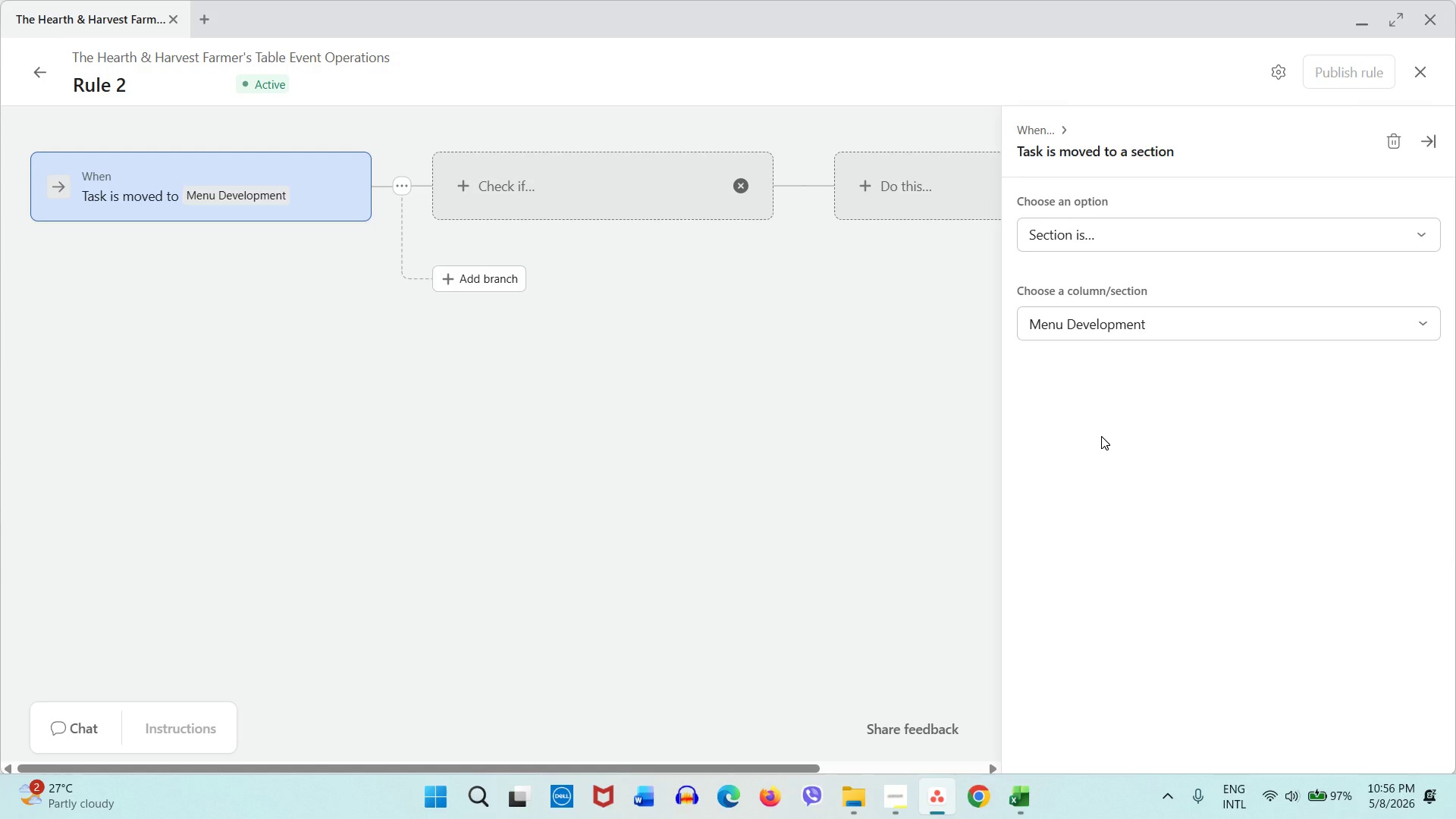 
wait(10.78)
 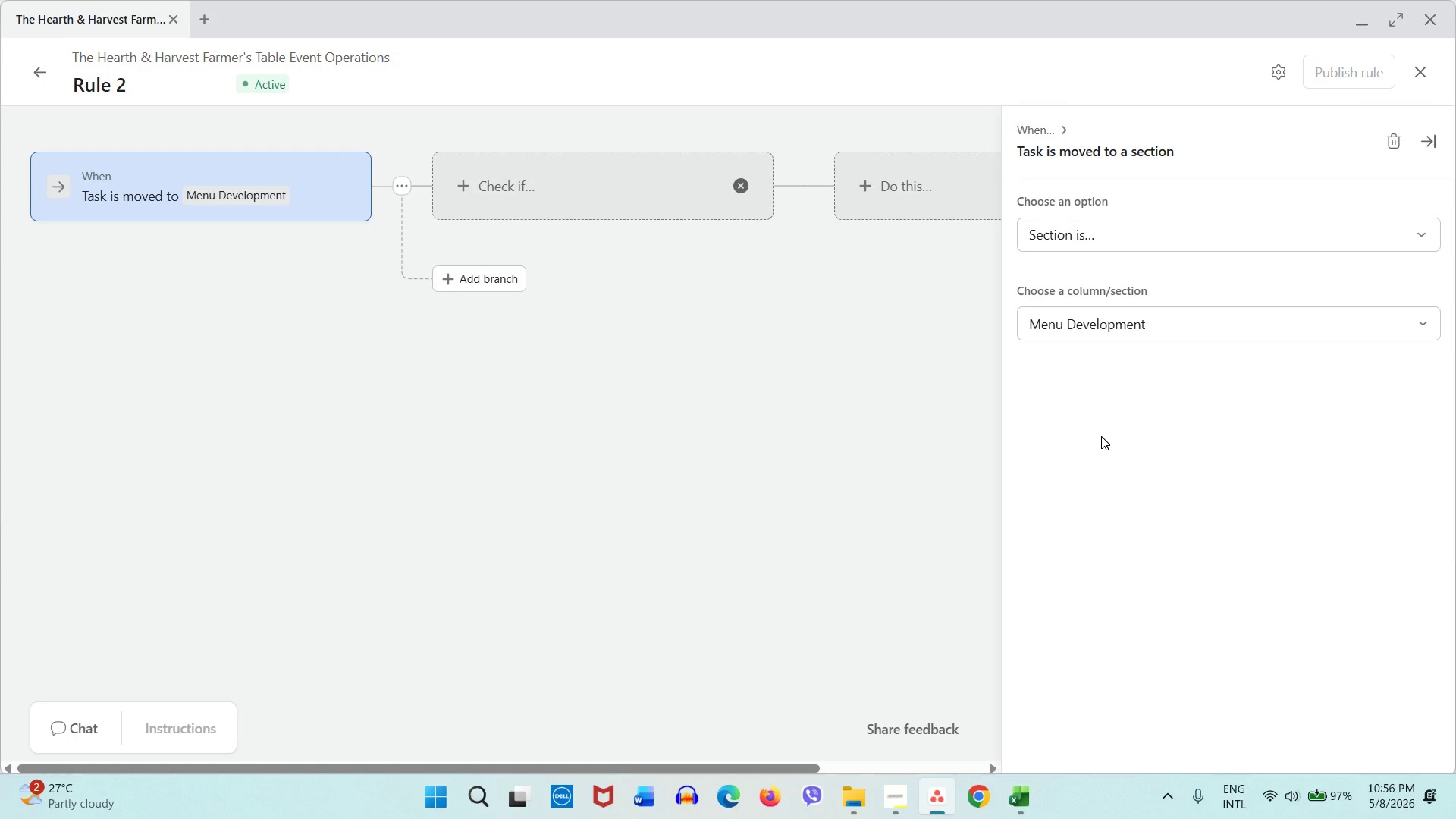 
left_click([973, 175])
 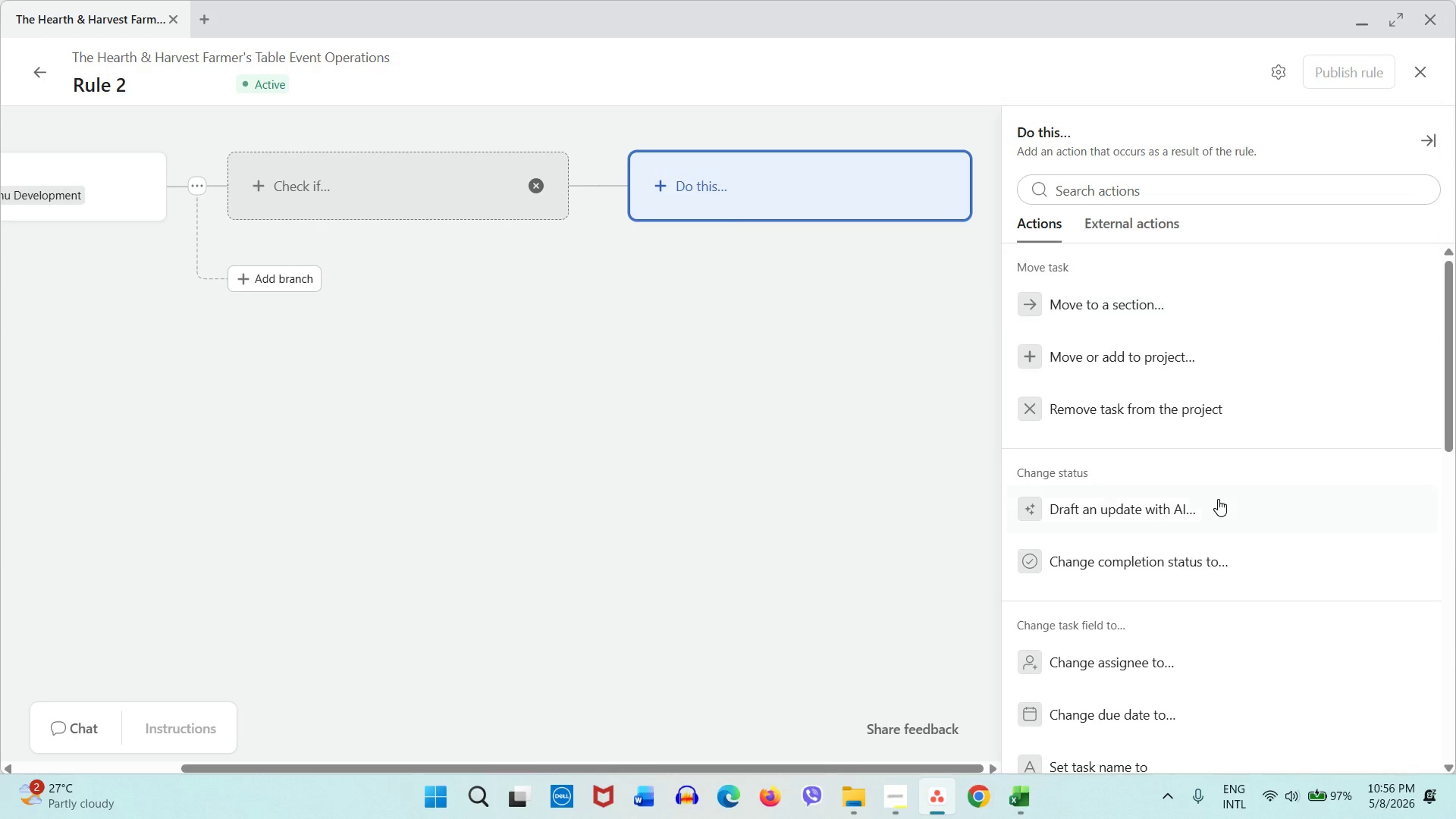 
scroll: coordinate [1218, 499], scroll_direction: down, amount: 11.0
 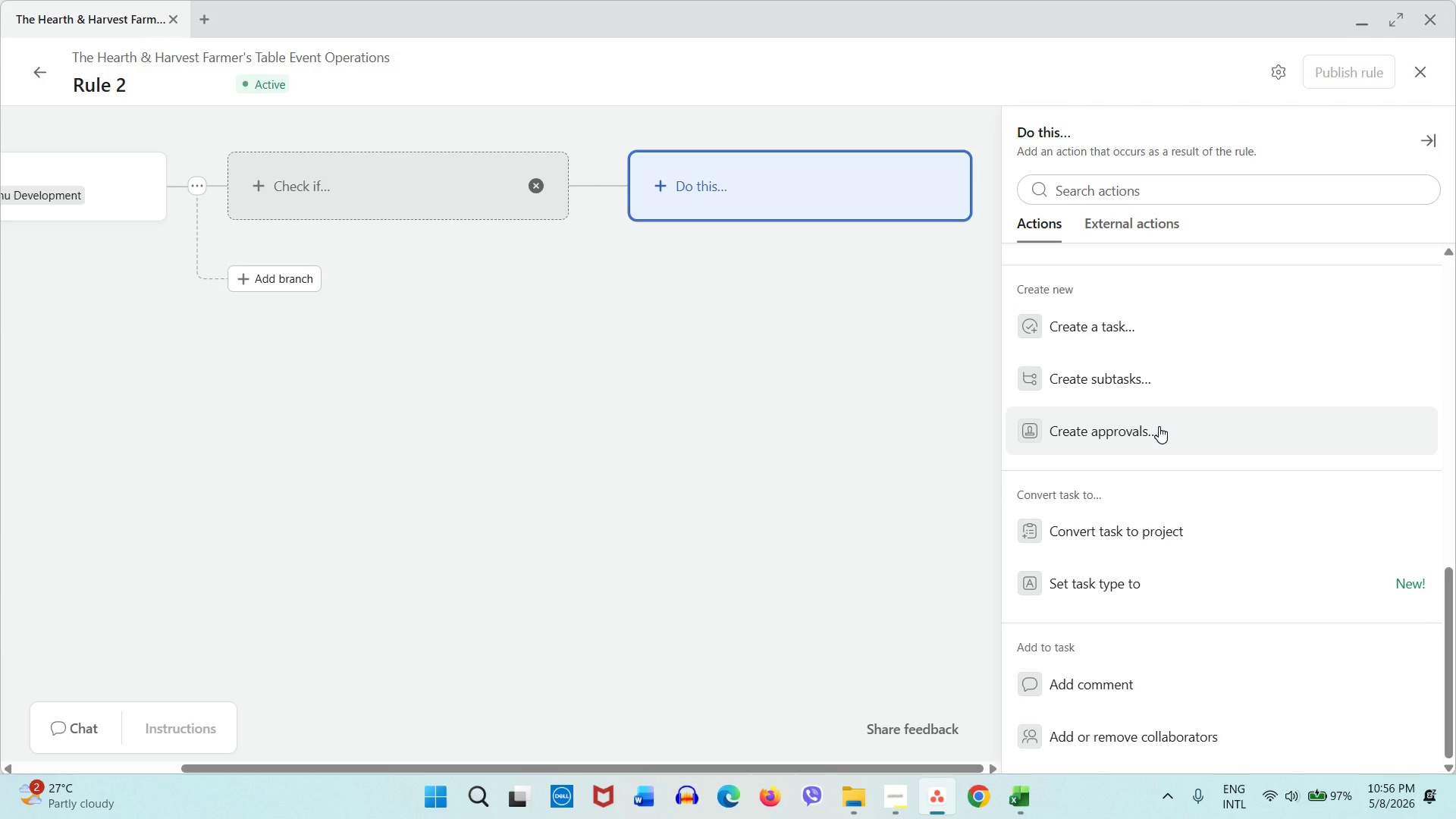 
scroll: coordinate [1159, 426], scroll_direction: up, amount: 4.0
 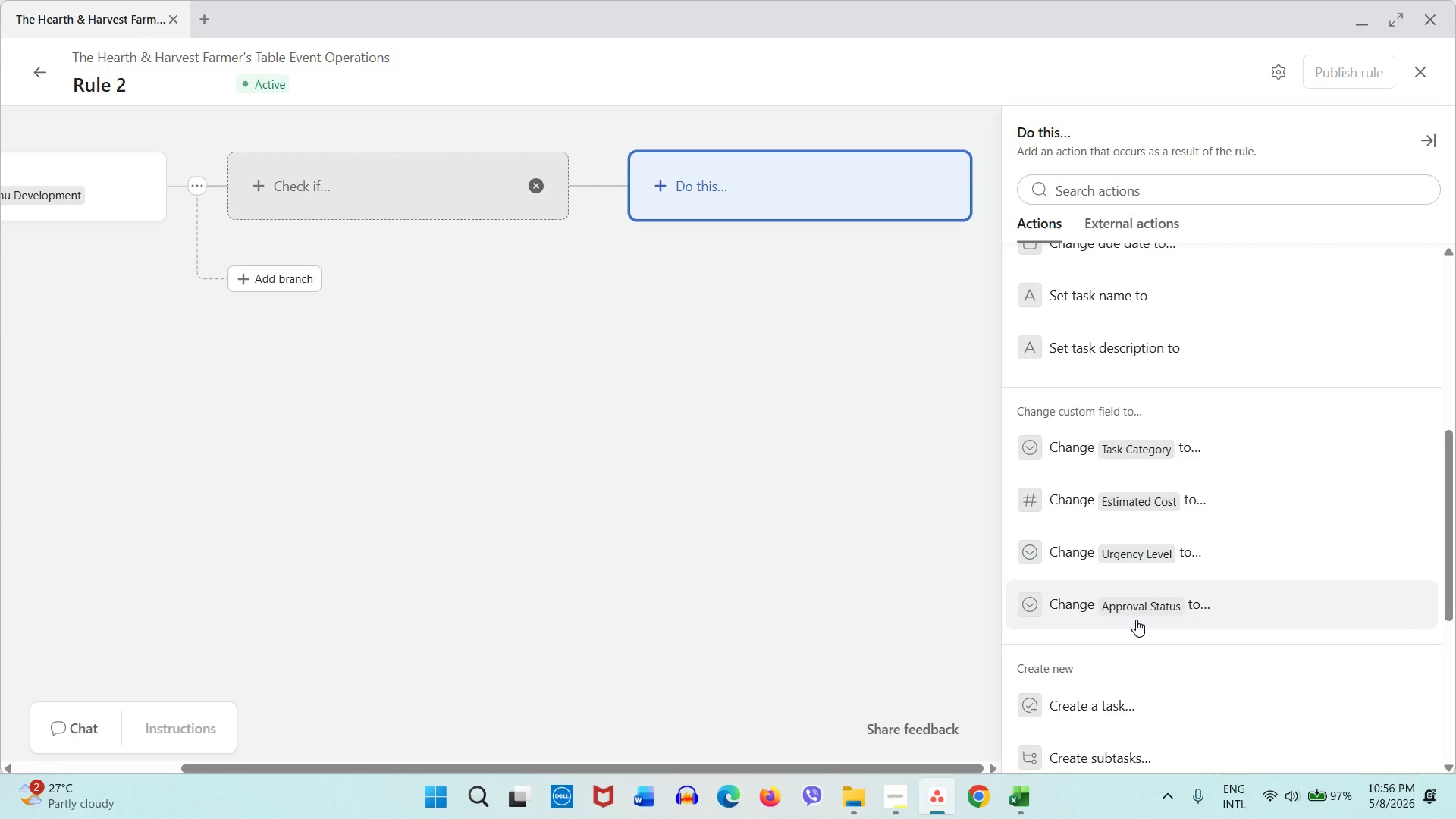 
left_click([1139, 618])
 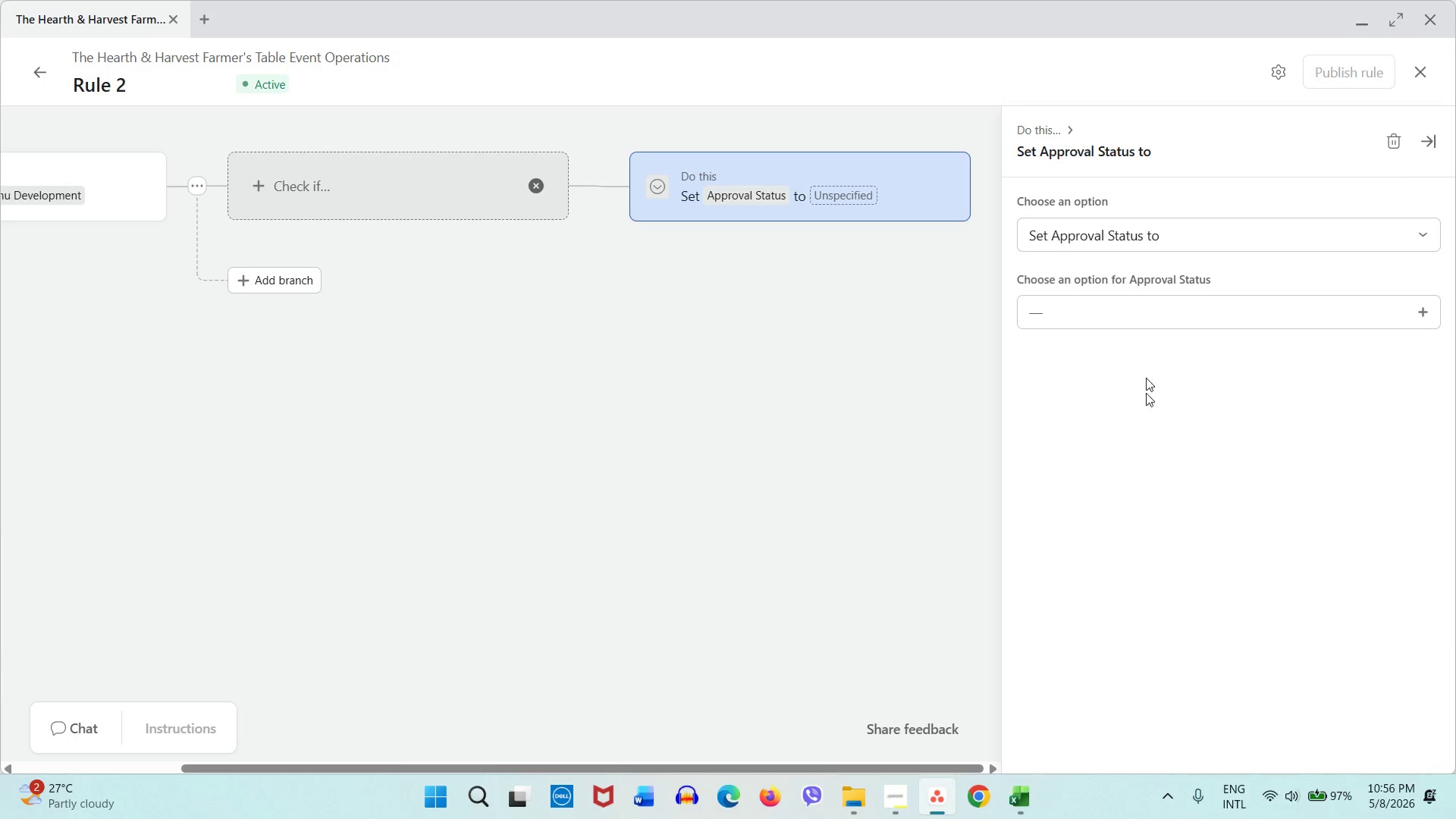 
left_click([1141, 312])
 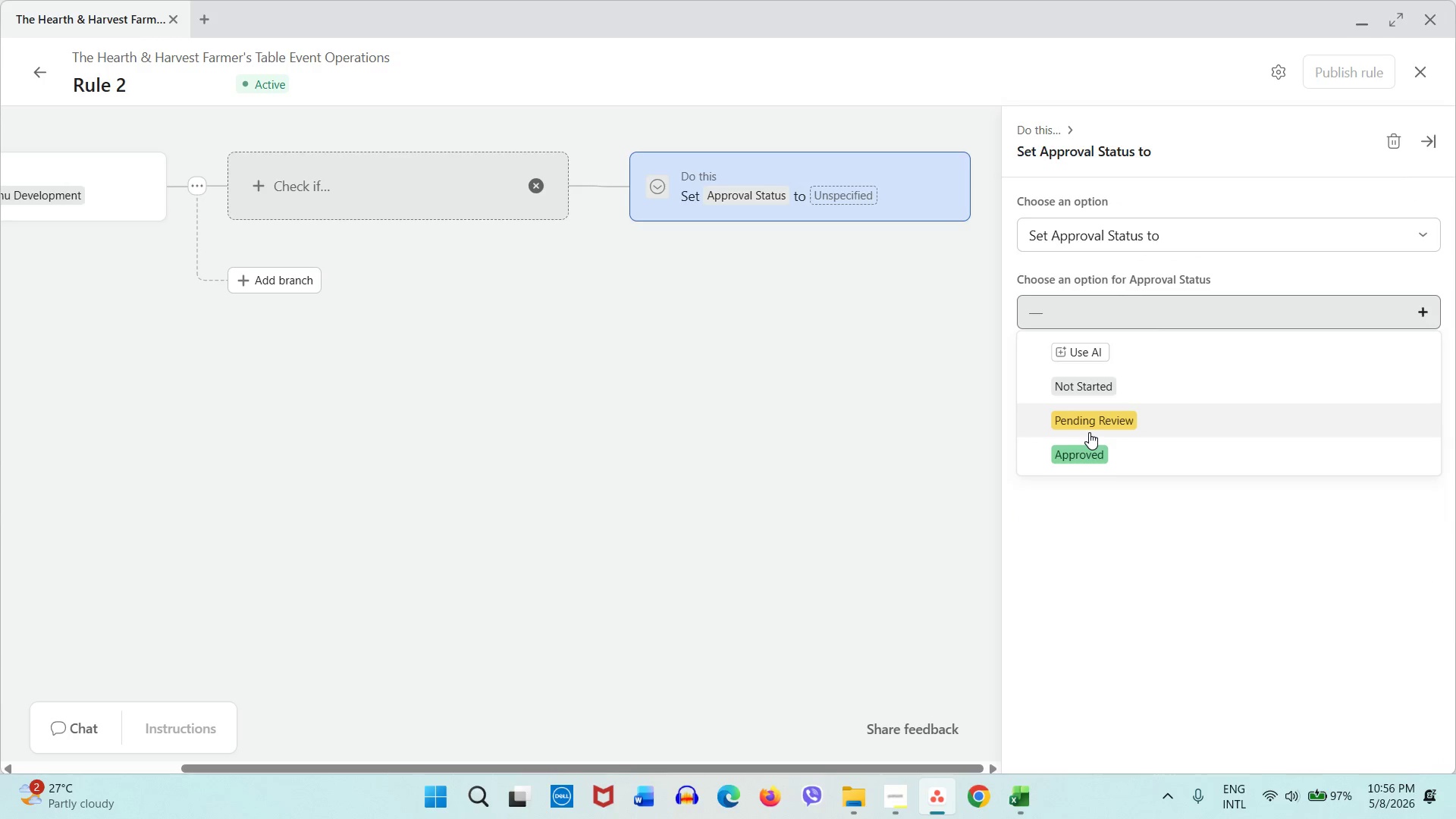 
left_click([1089, 422])
 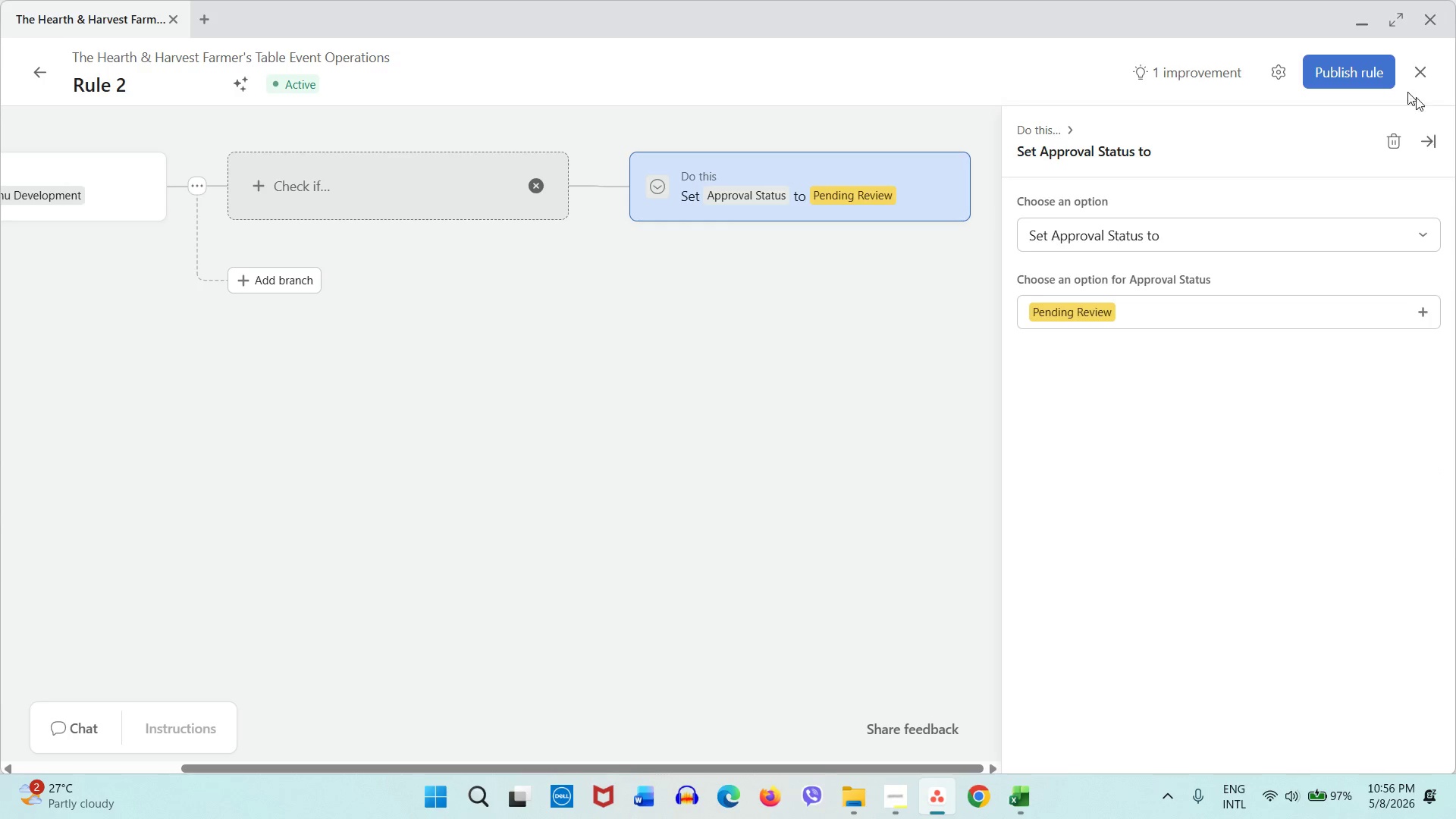 
left_click([1351, 77])
 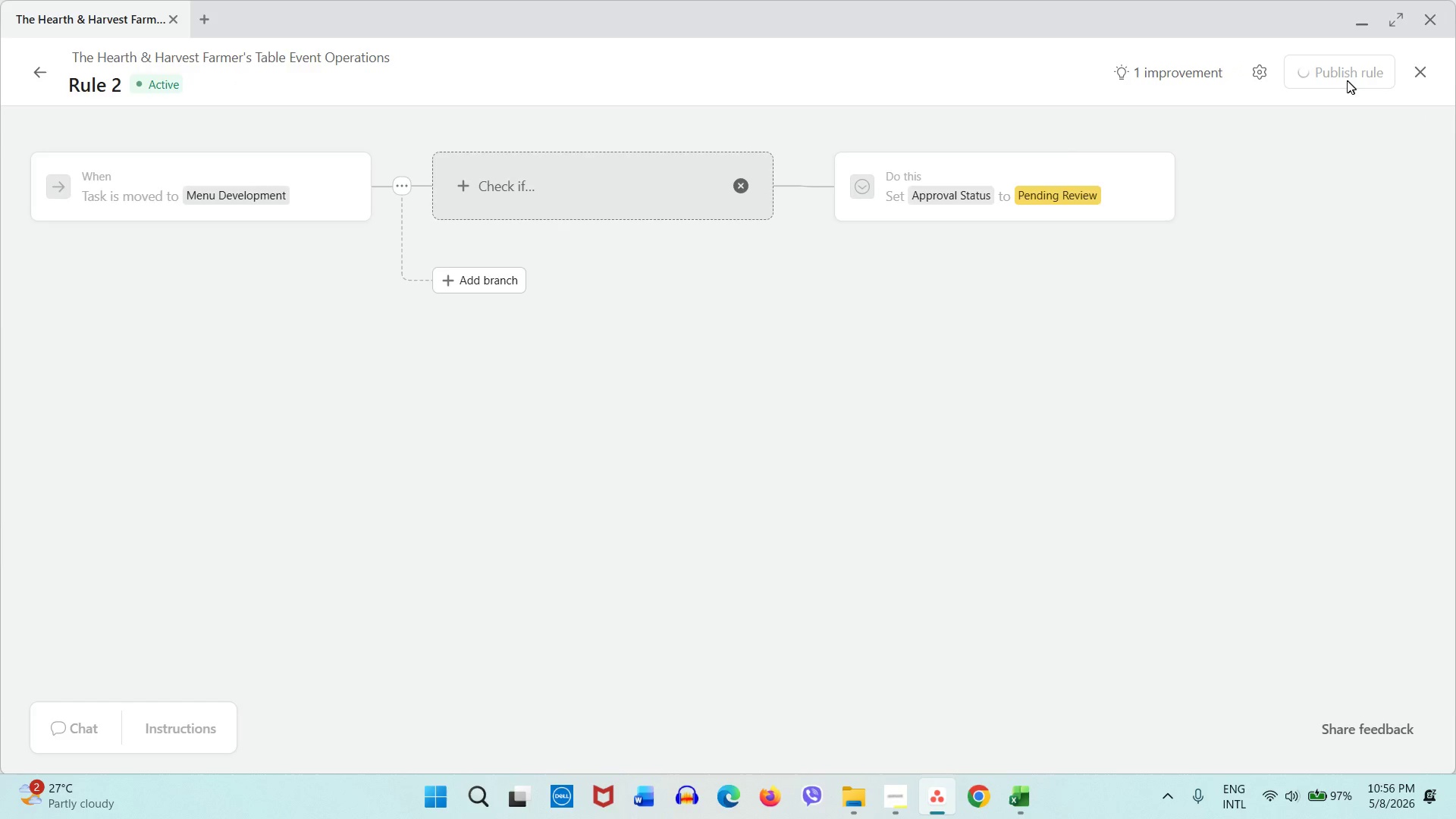 
wait(10.41)
 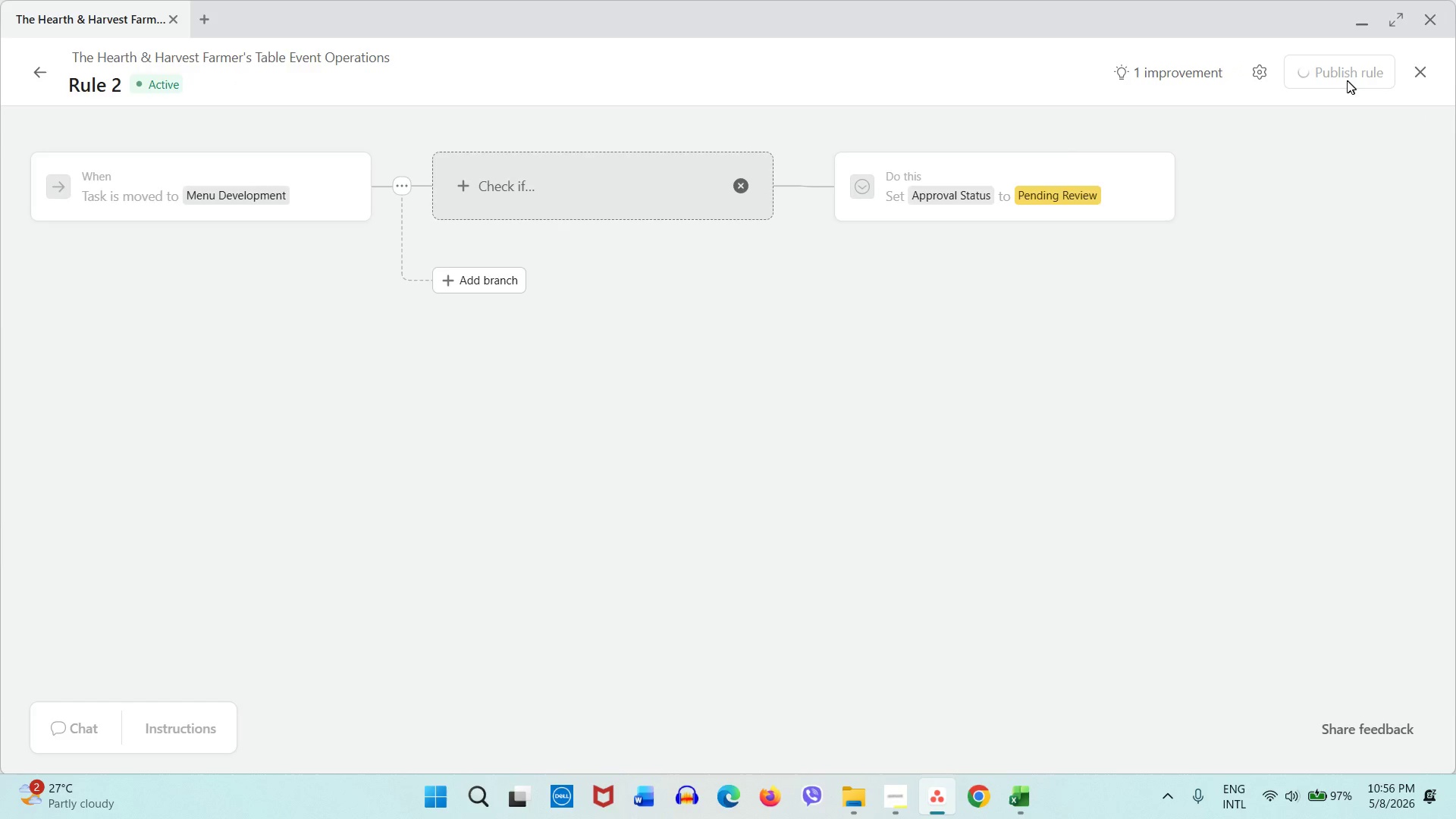 
mouse_move([836, 249])
 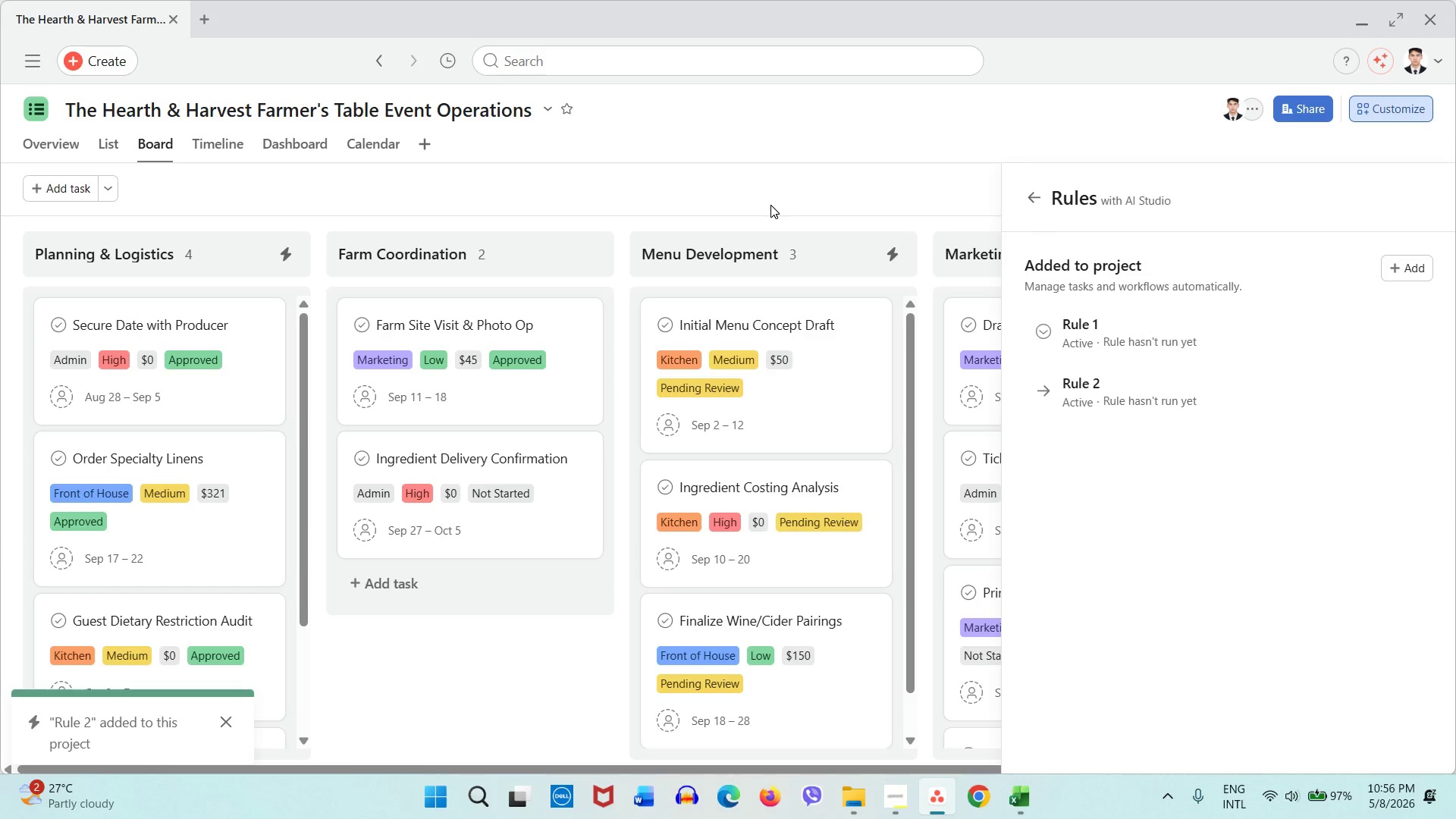 
left_click([770, 205])
 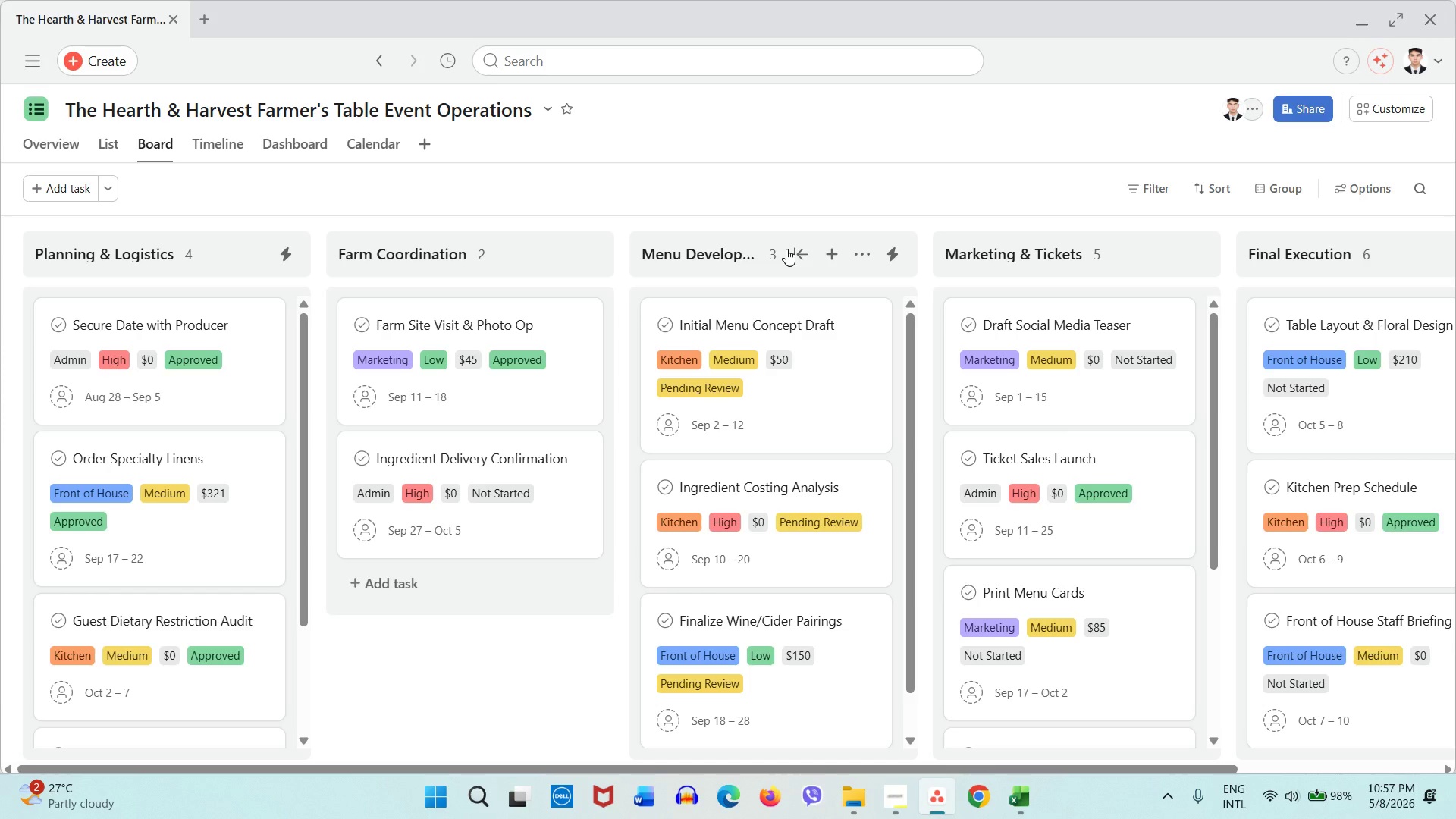 
wait(31.23)
 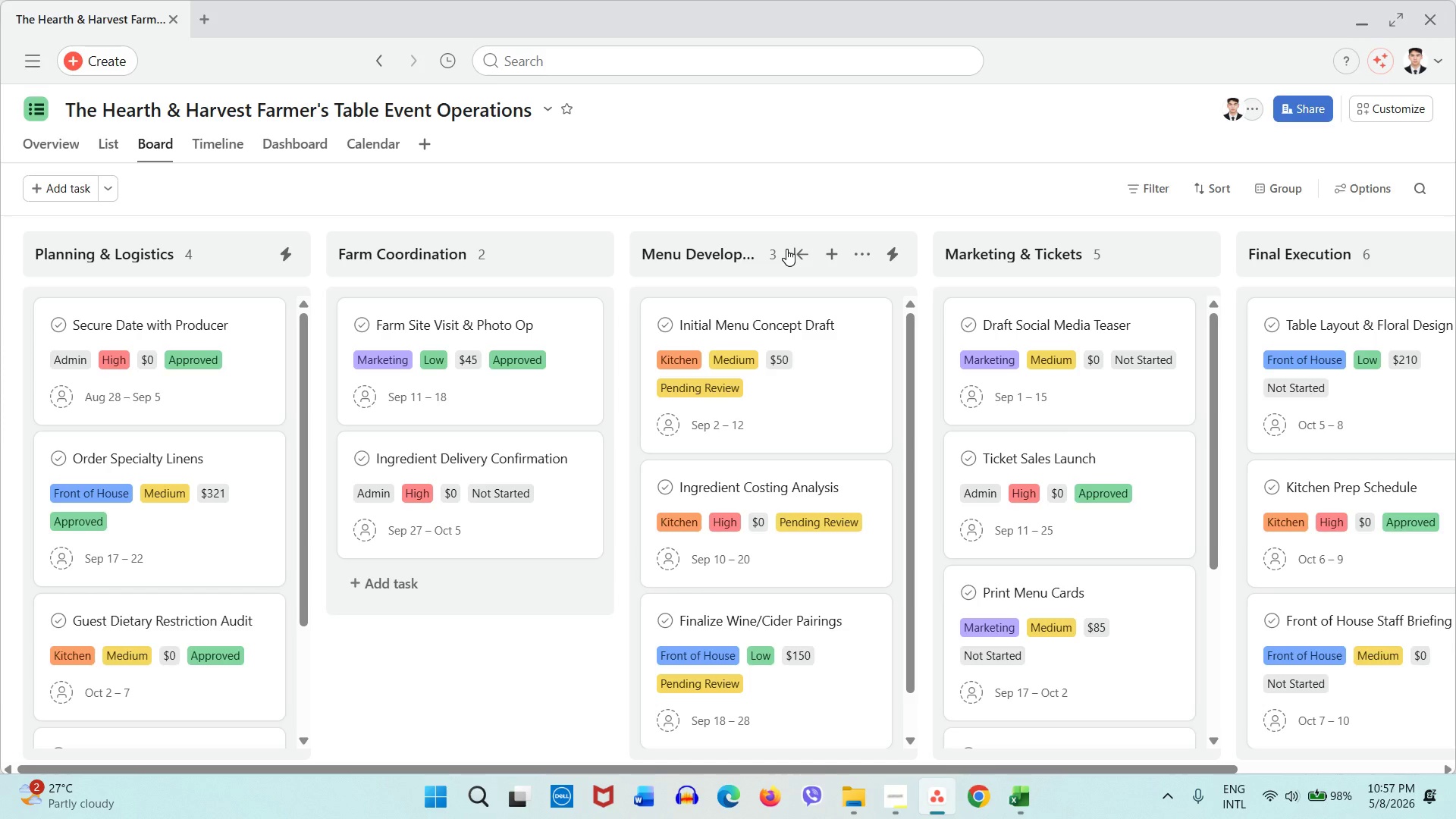 
left_click([1280, 198])
 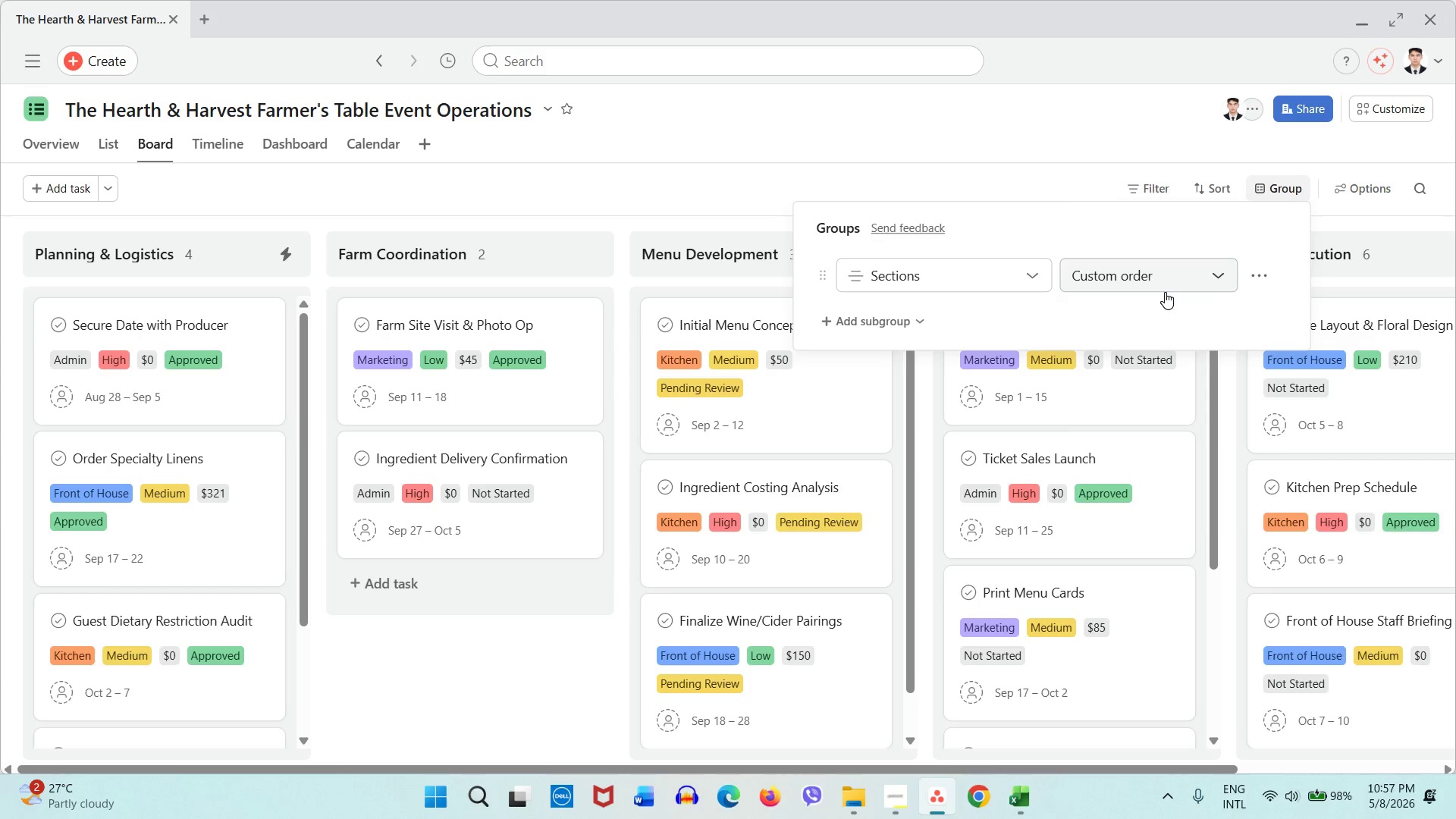 
left_click([1113, 285])
 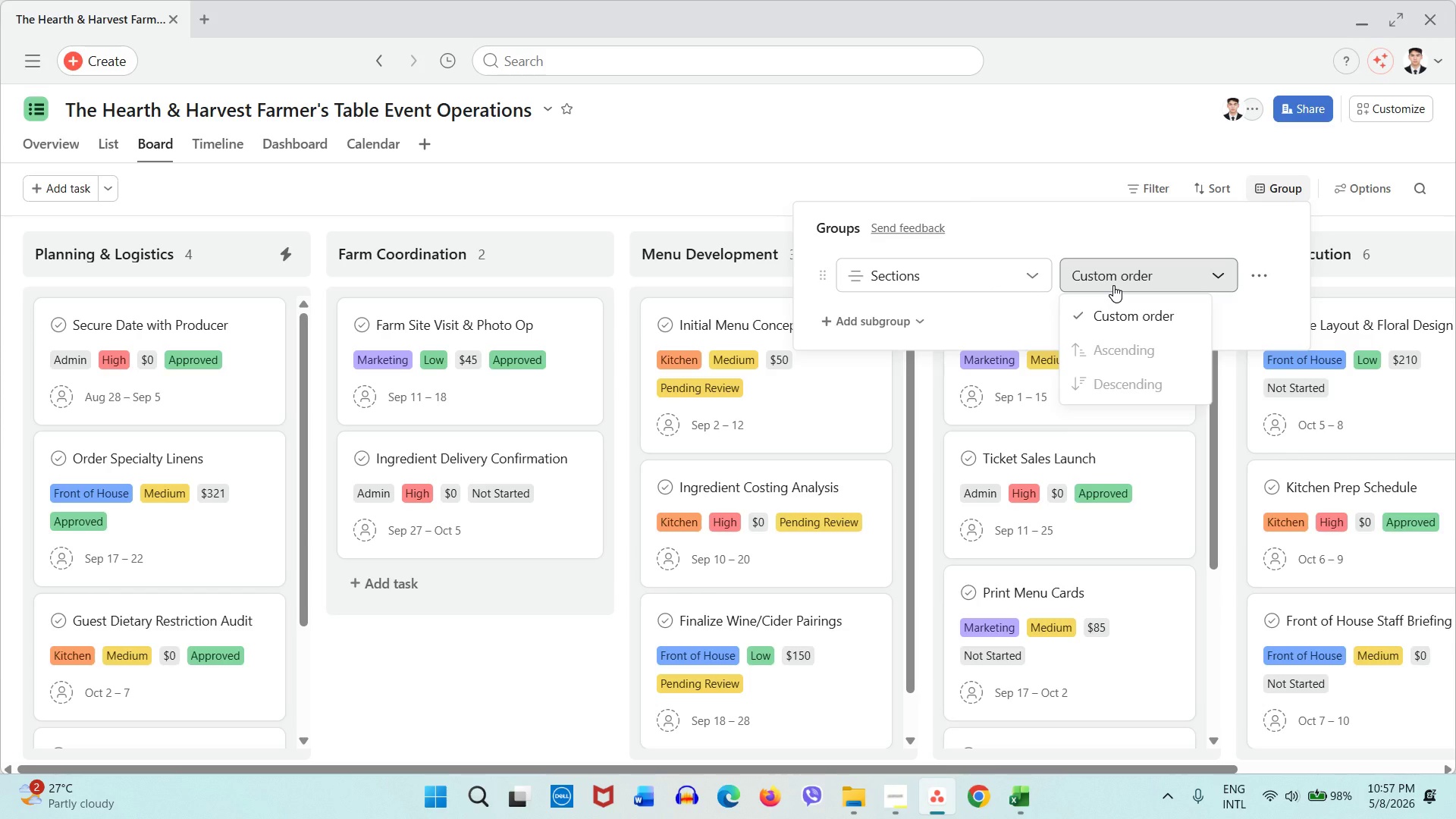 
left_click([1113, 285])
 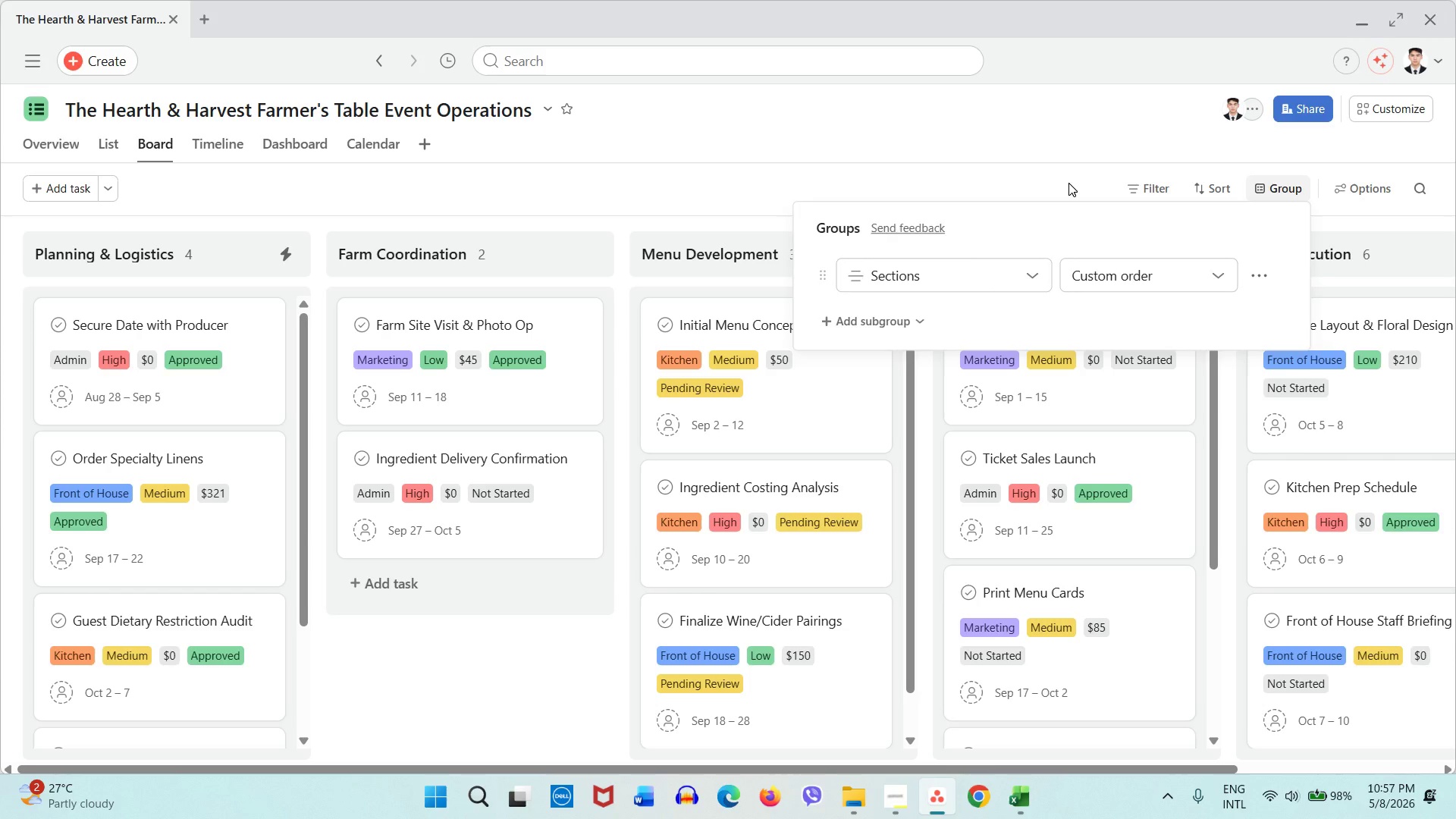 
left_click([1068, 183])
 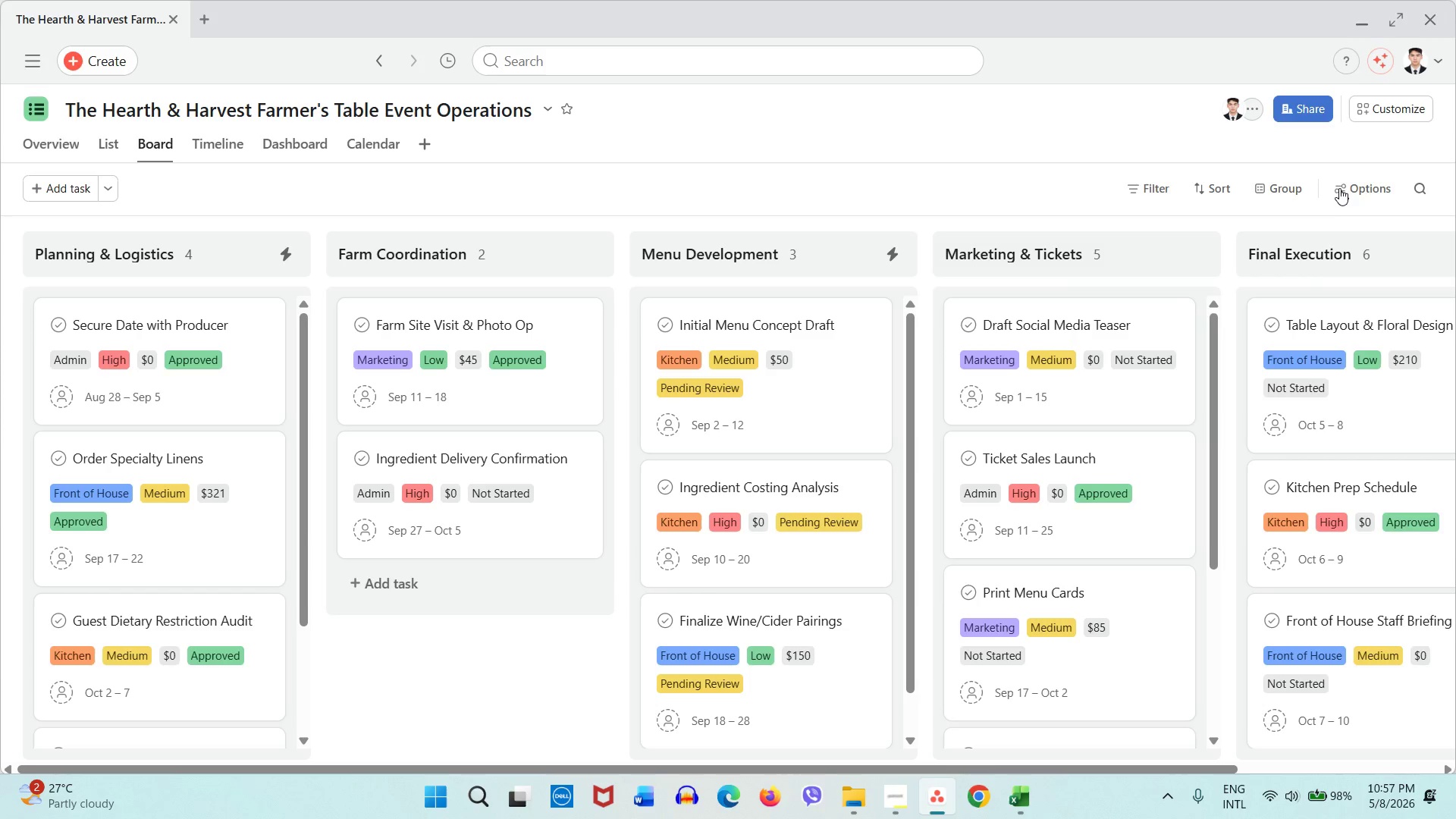 
left_click([1338, 186])
 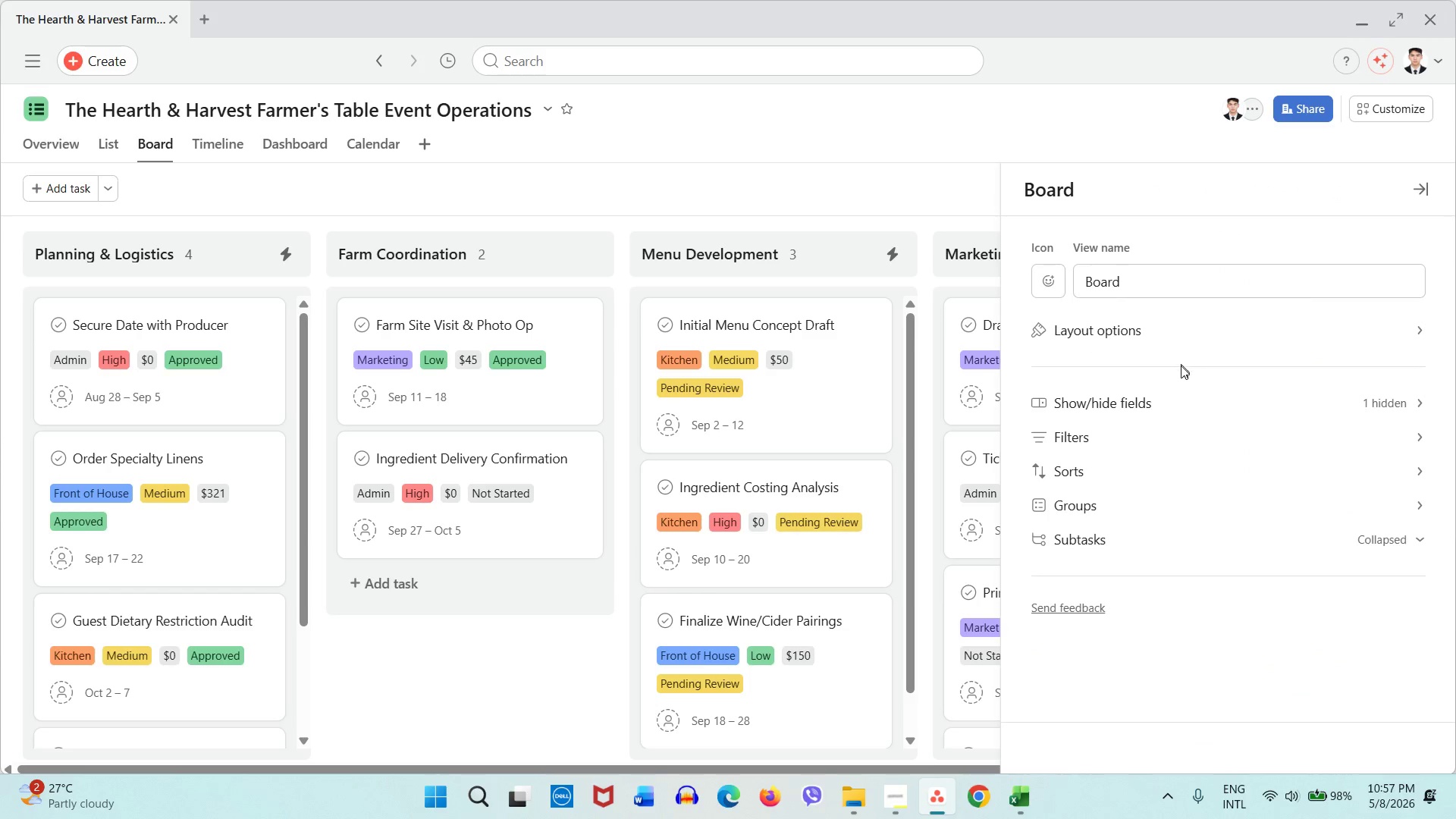 
left_click([1168, 384])
 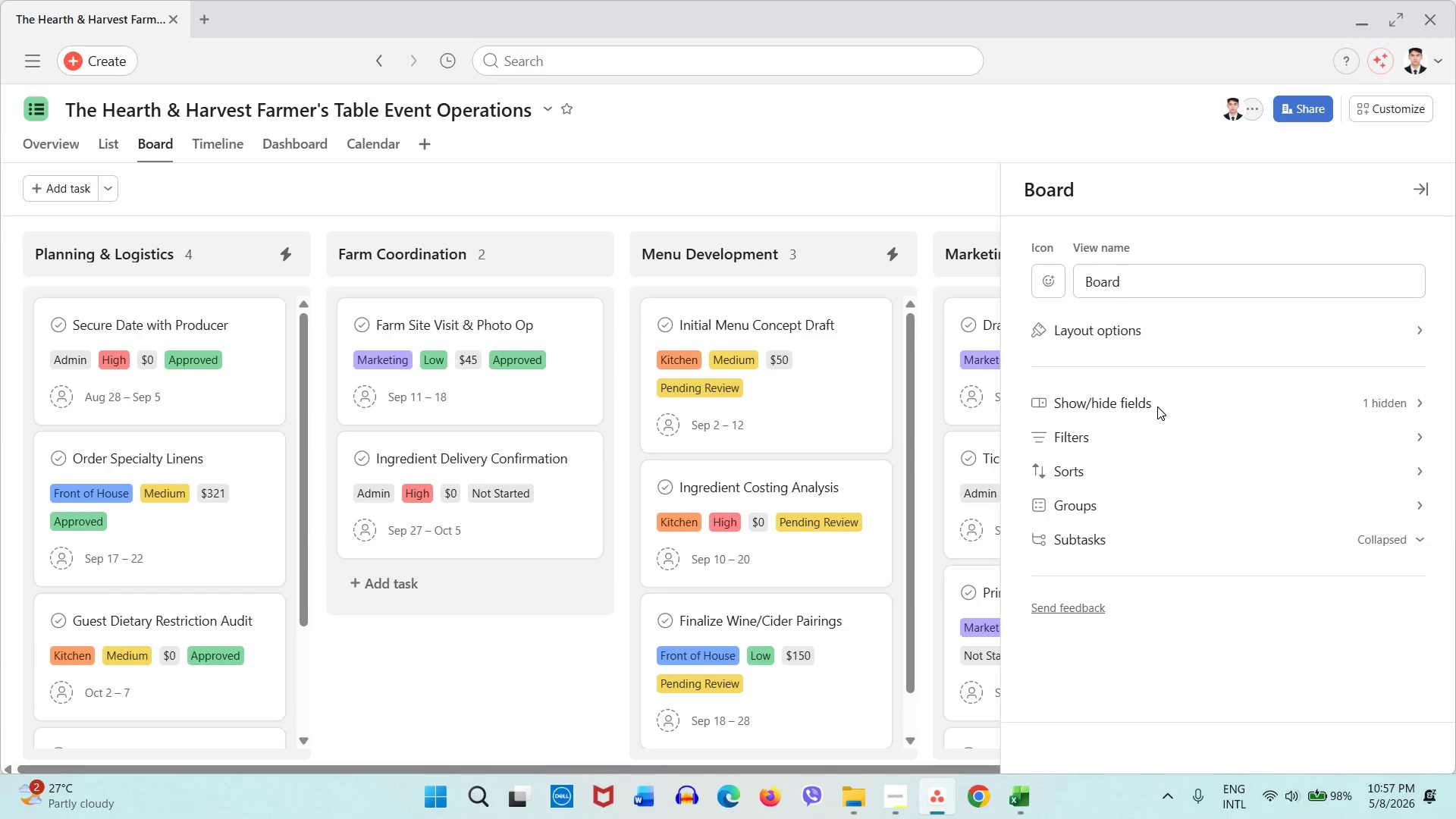 
left_click([1157, 406])
 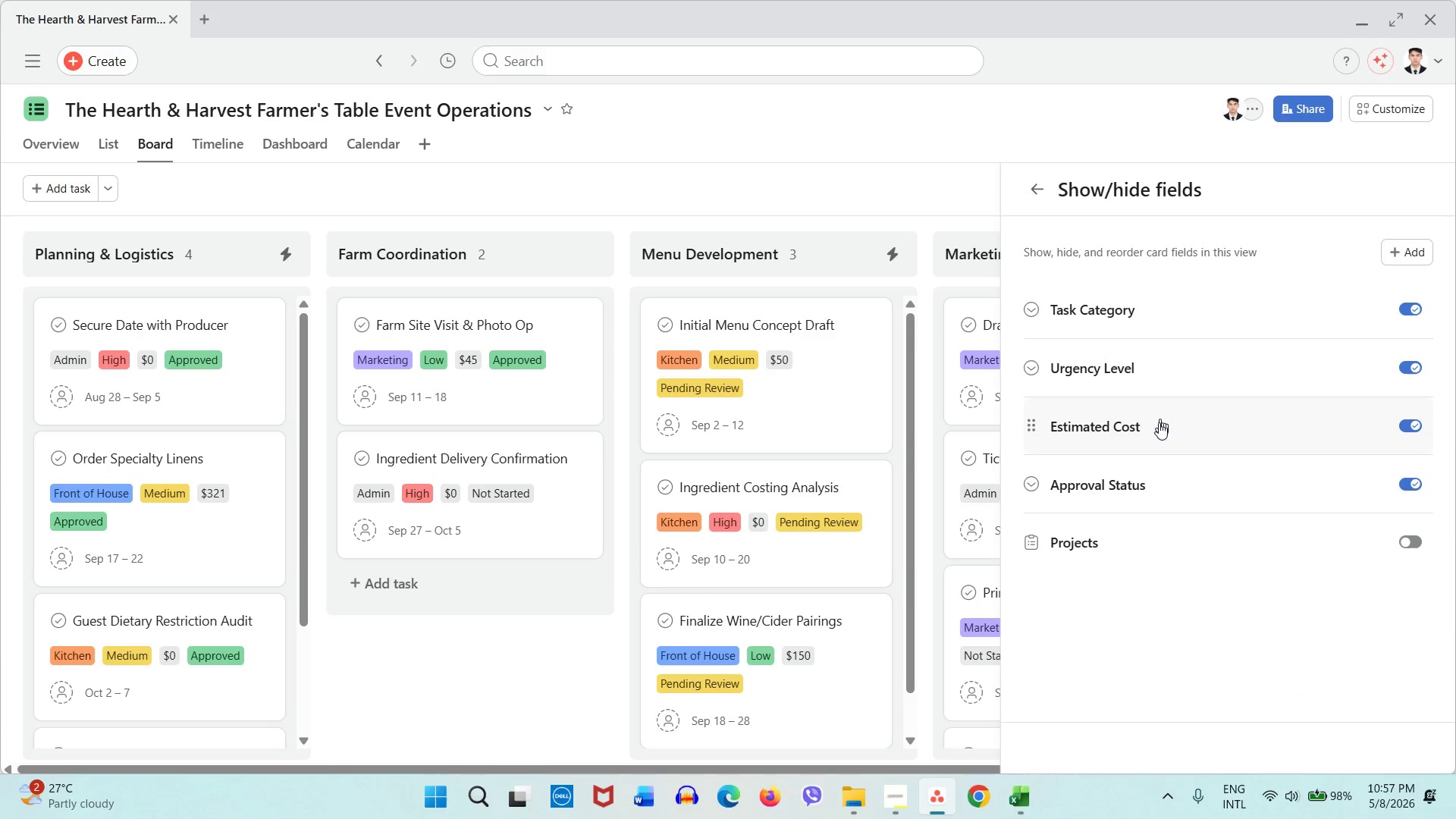 
wait(6.23)
 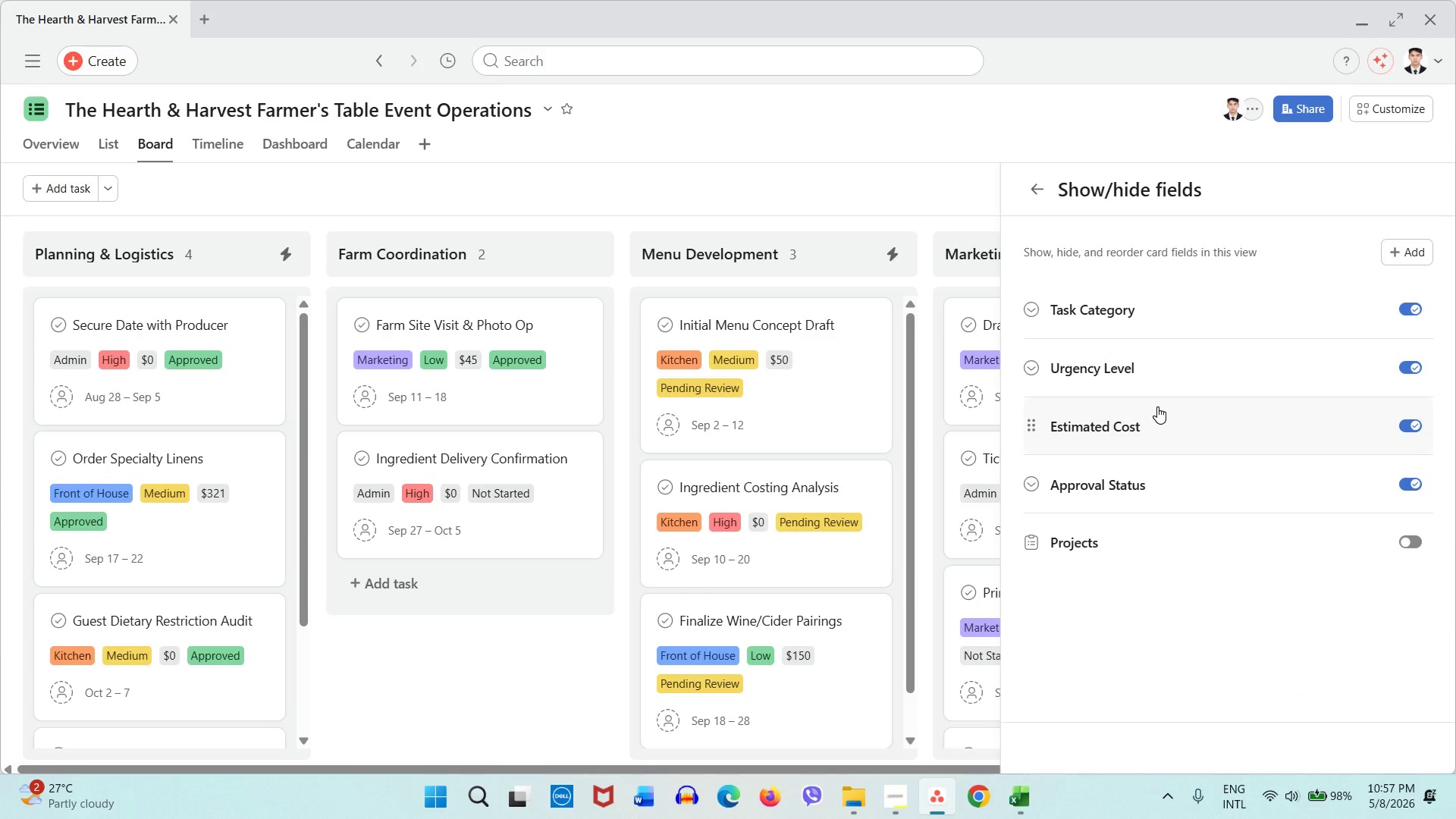 
left_click_drag(start_coordinate=[1042, 488], to_coordinate=[1034, 420])
 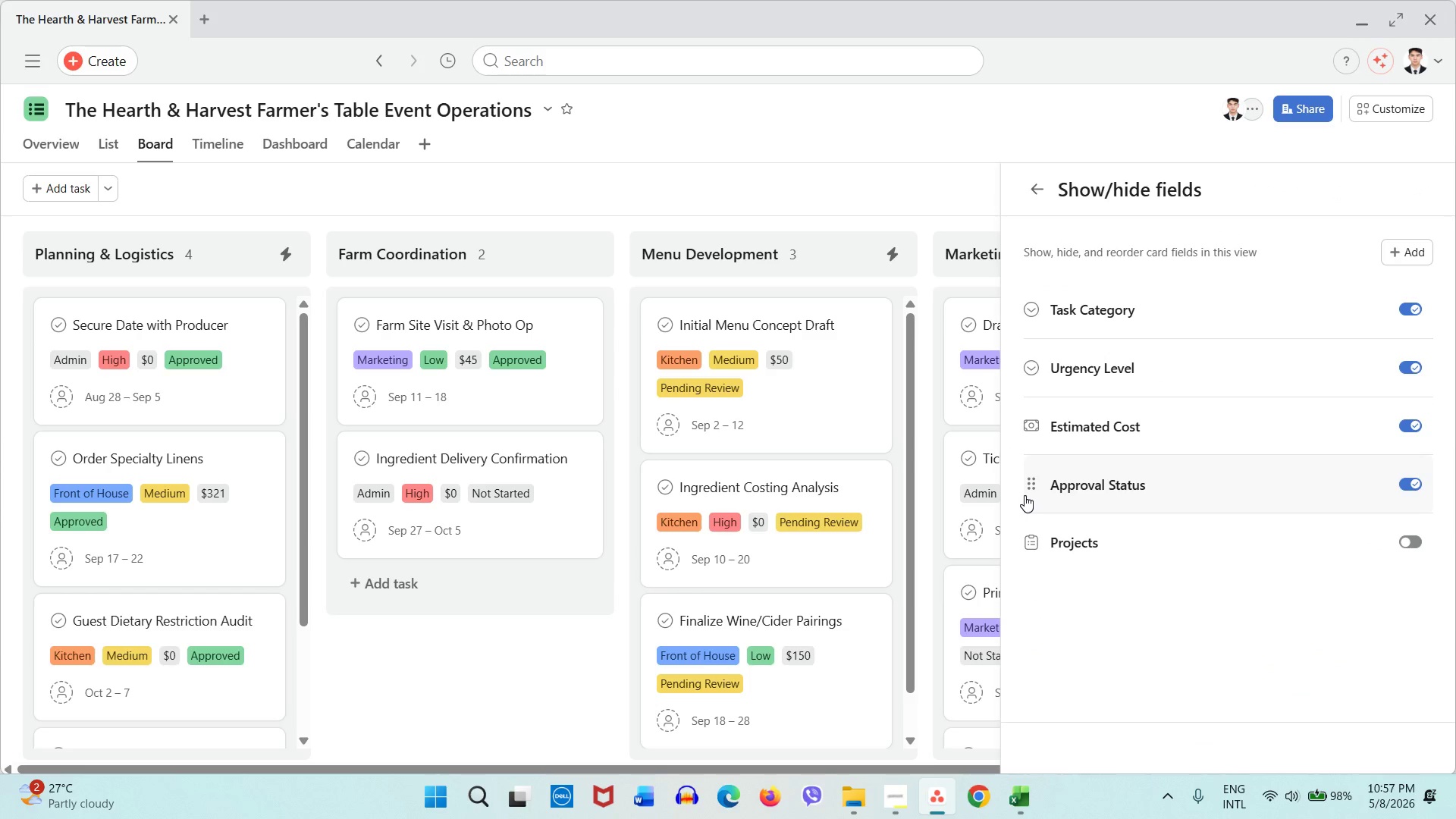 
left_click_drag(start_coordinate=[1025, 495], to_coordinate=[1031, 400])
 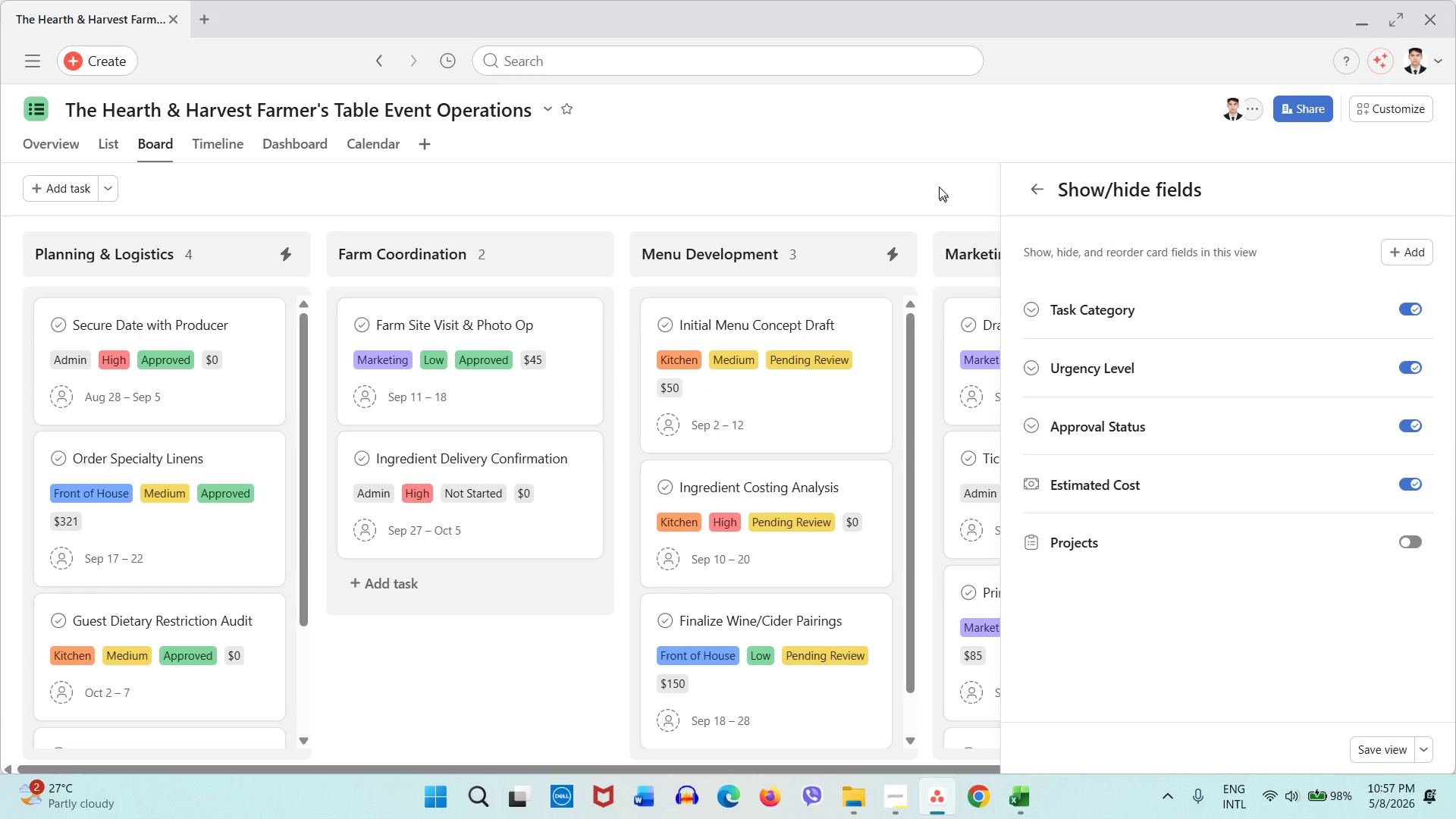 
left_click([932, 167])
 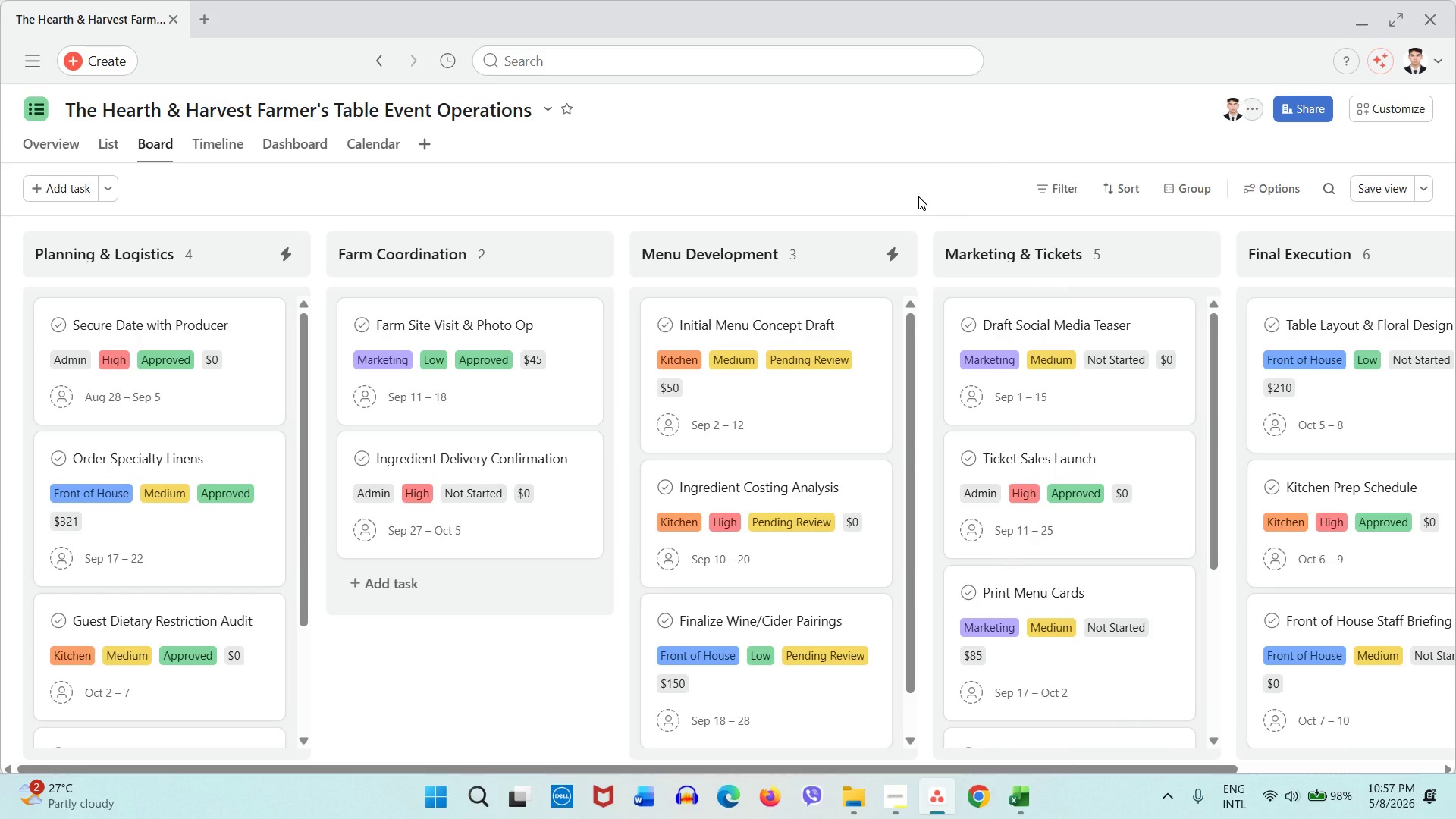 
wait(6.19)
 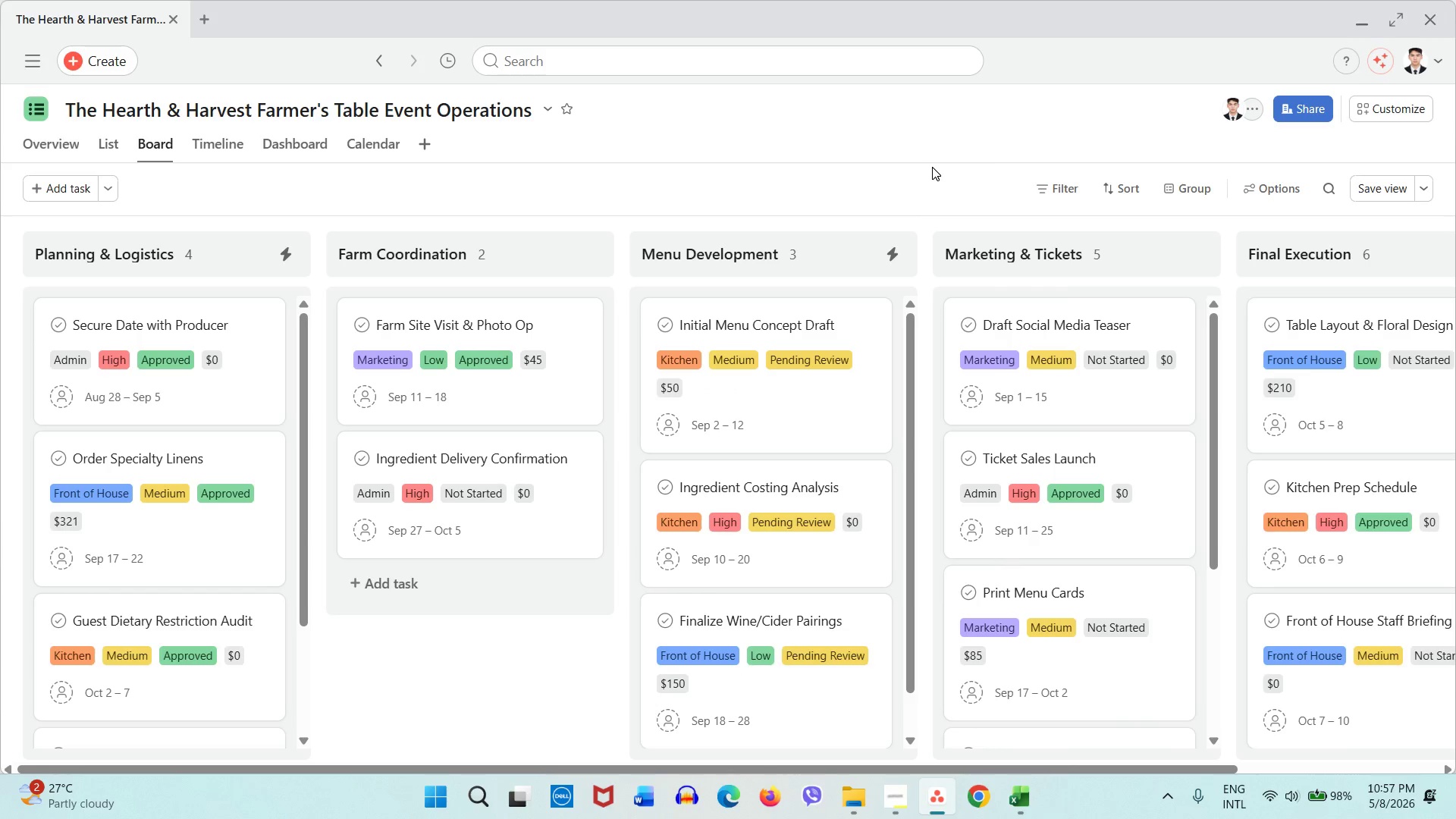 
left_click([1381, 188])
 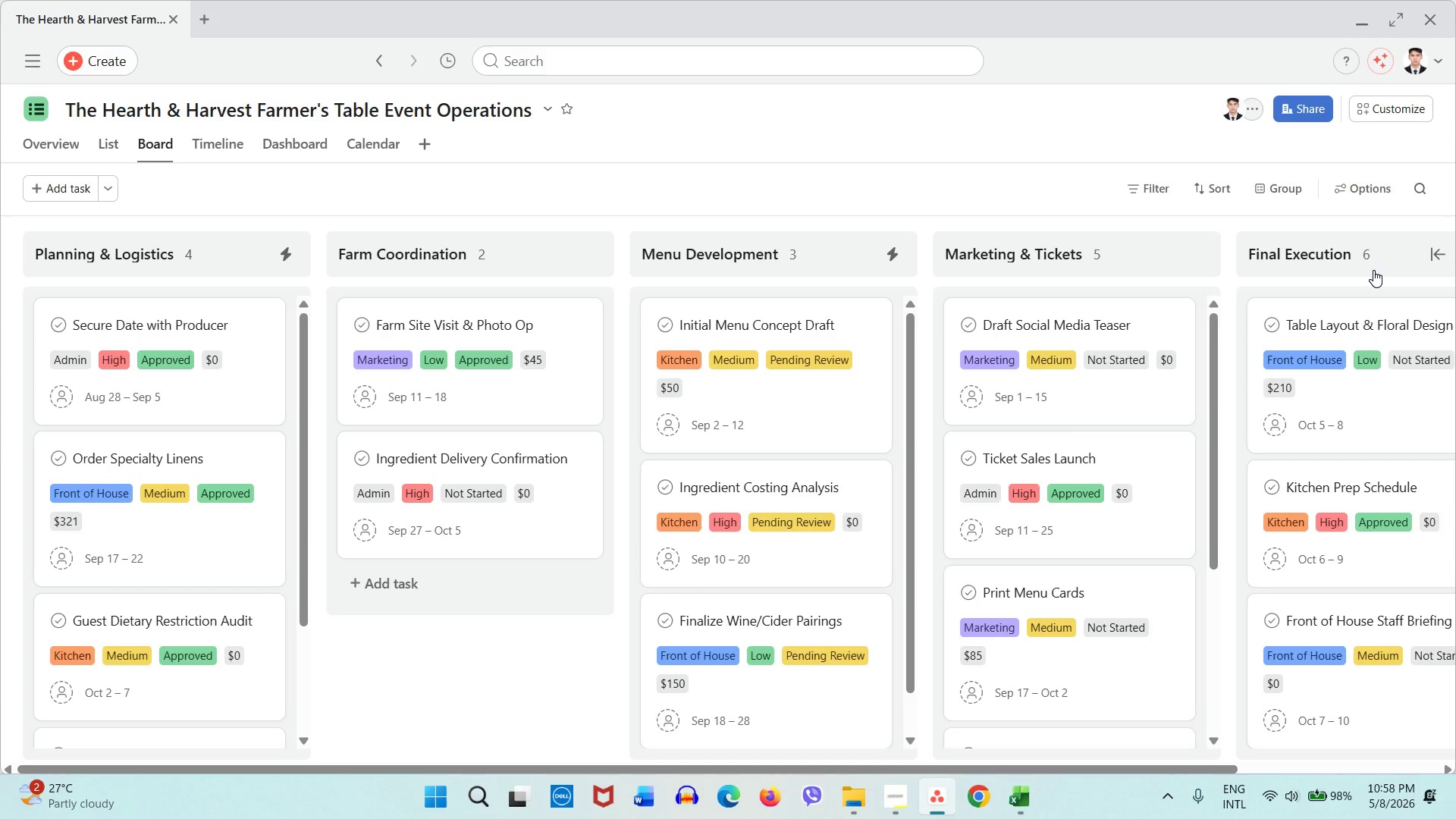 
wait(29.91)
 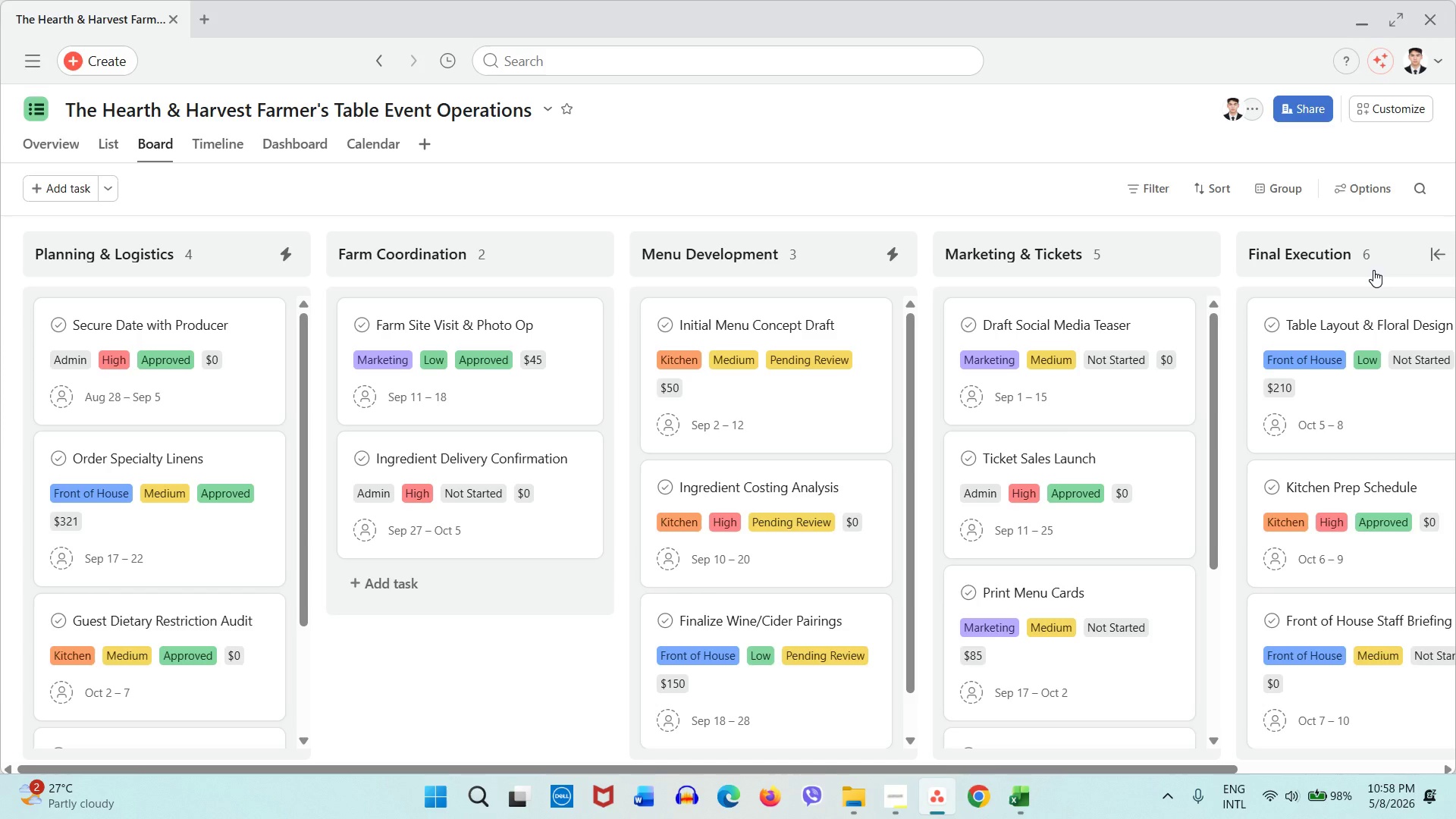 
left_click([121, 146])
 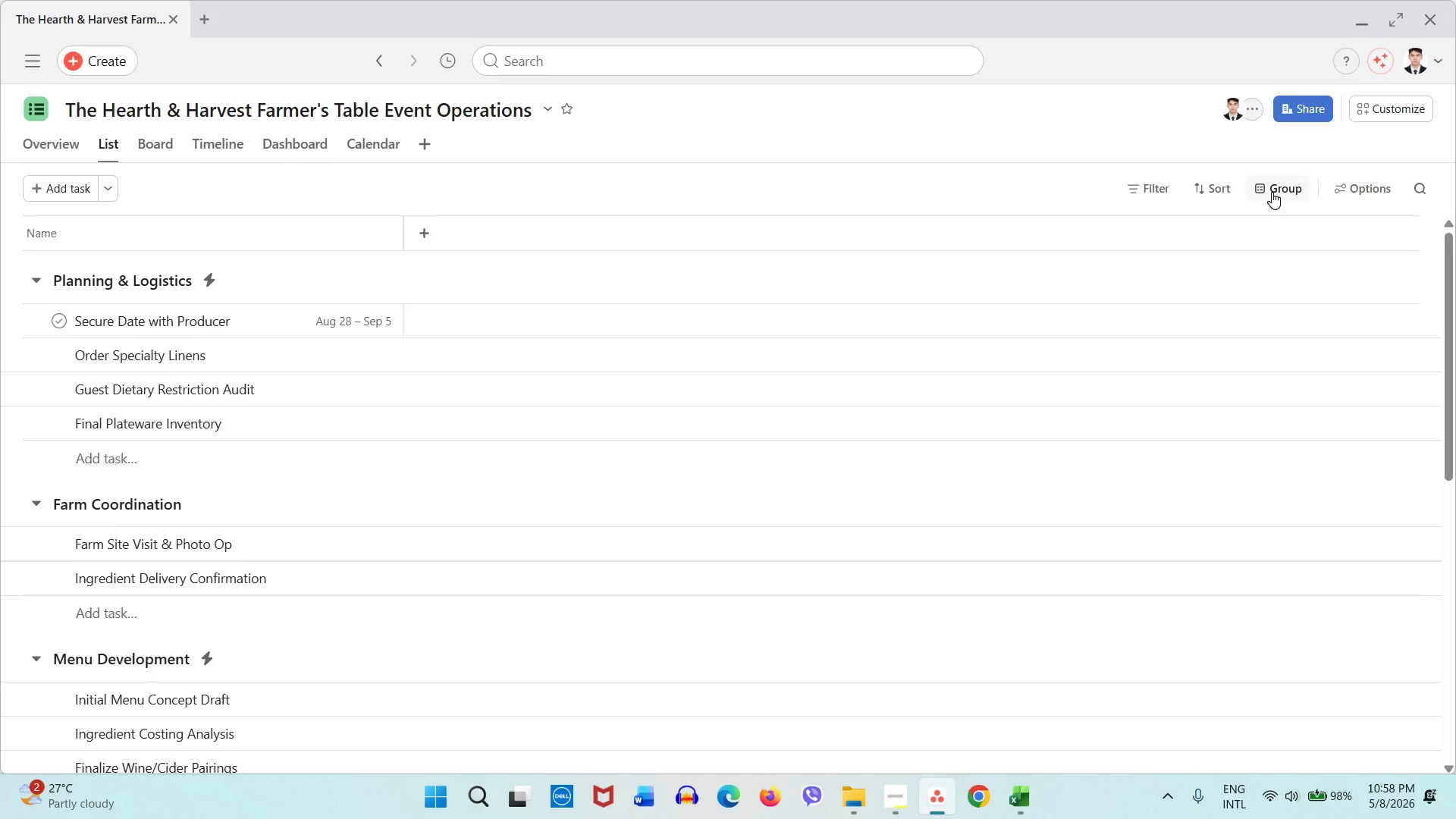 
wait(5.98)
 